 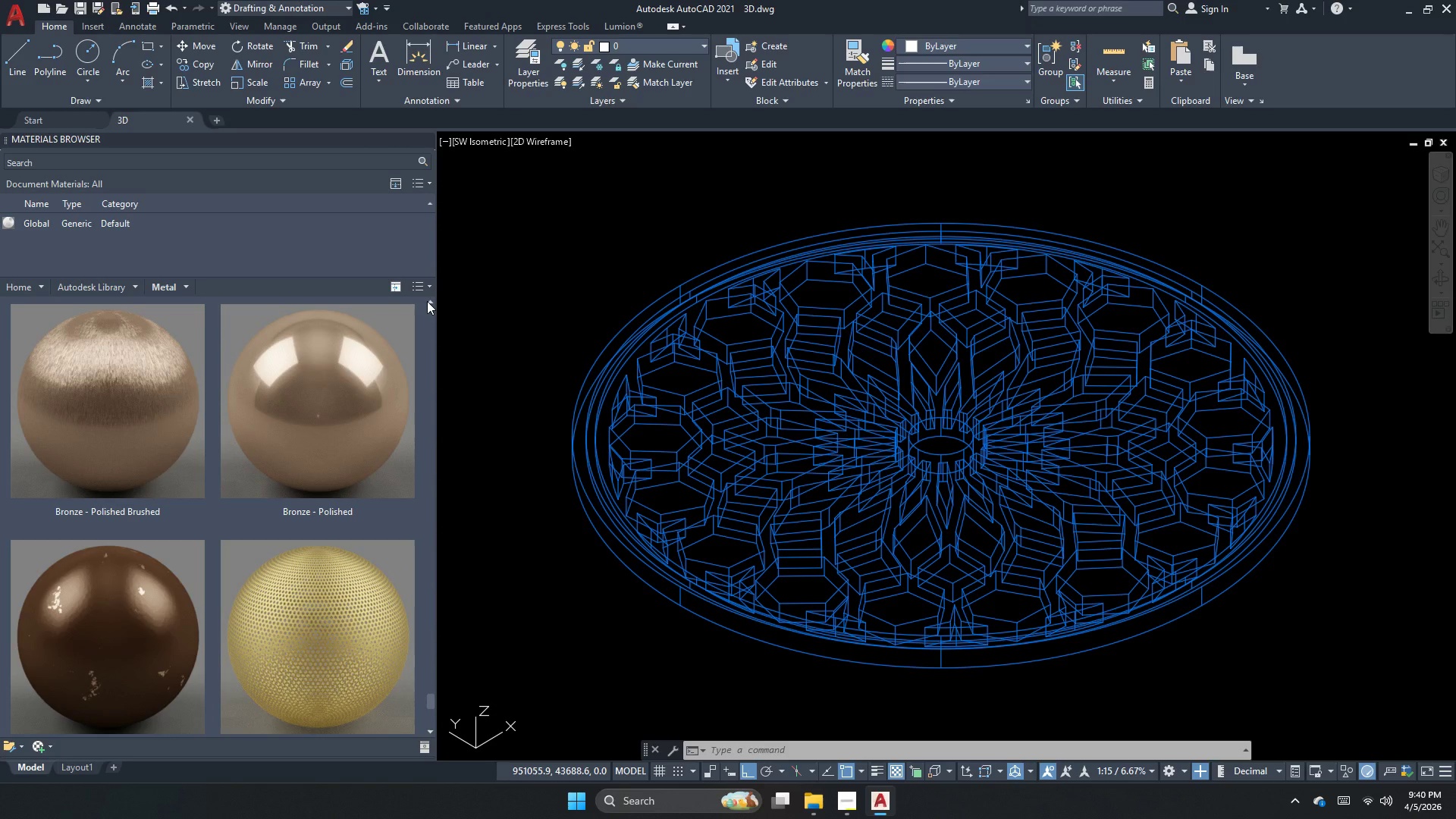 
left_click([424, 729])
 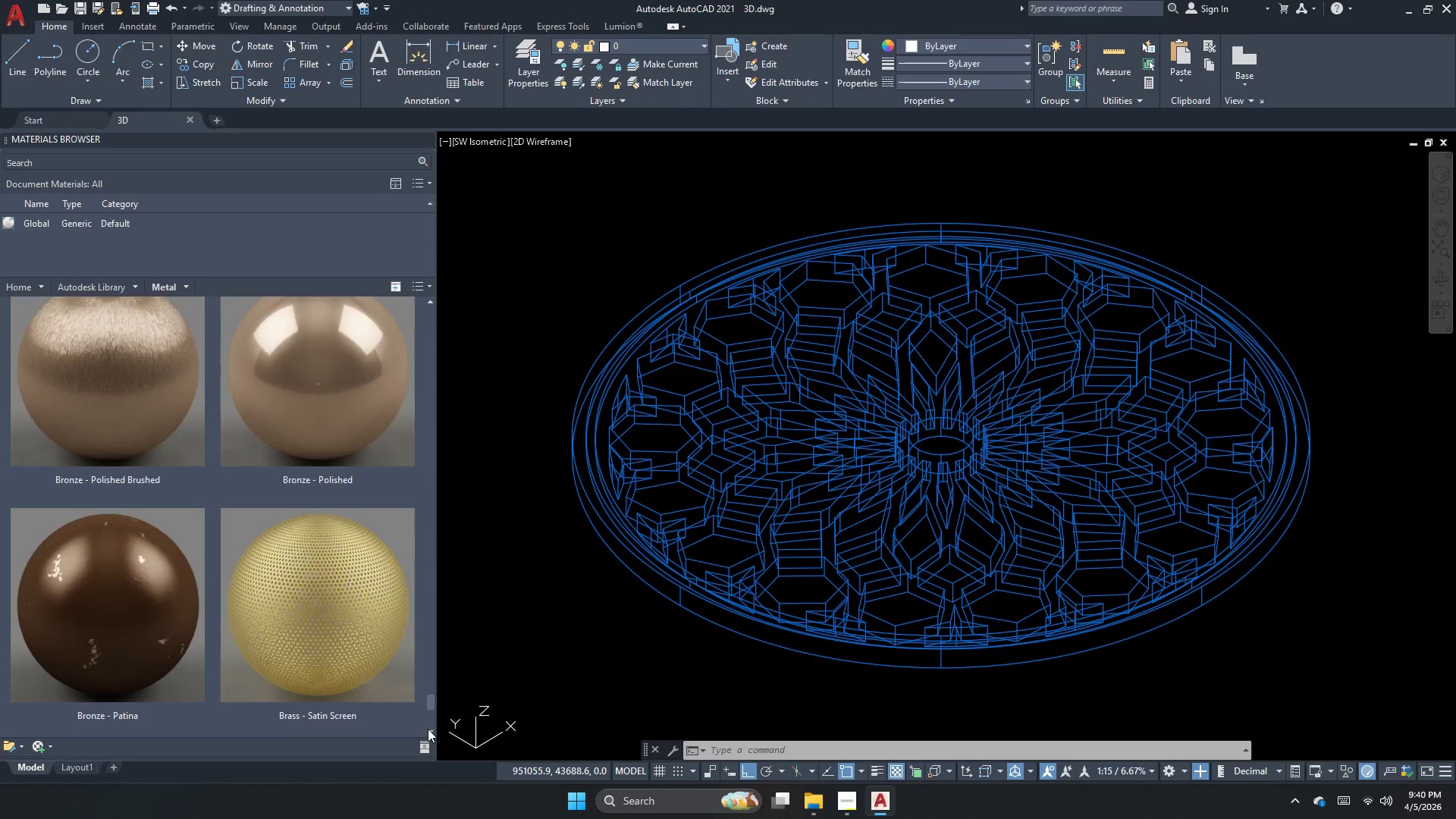 
left_click([428, 729])
 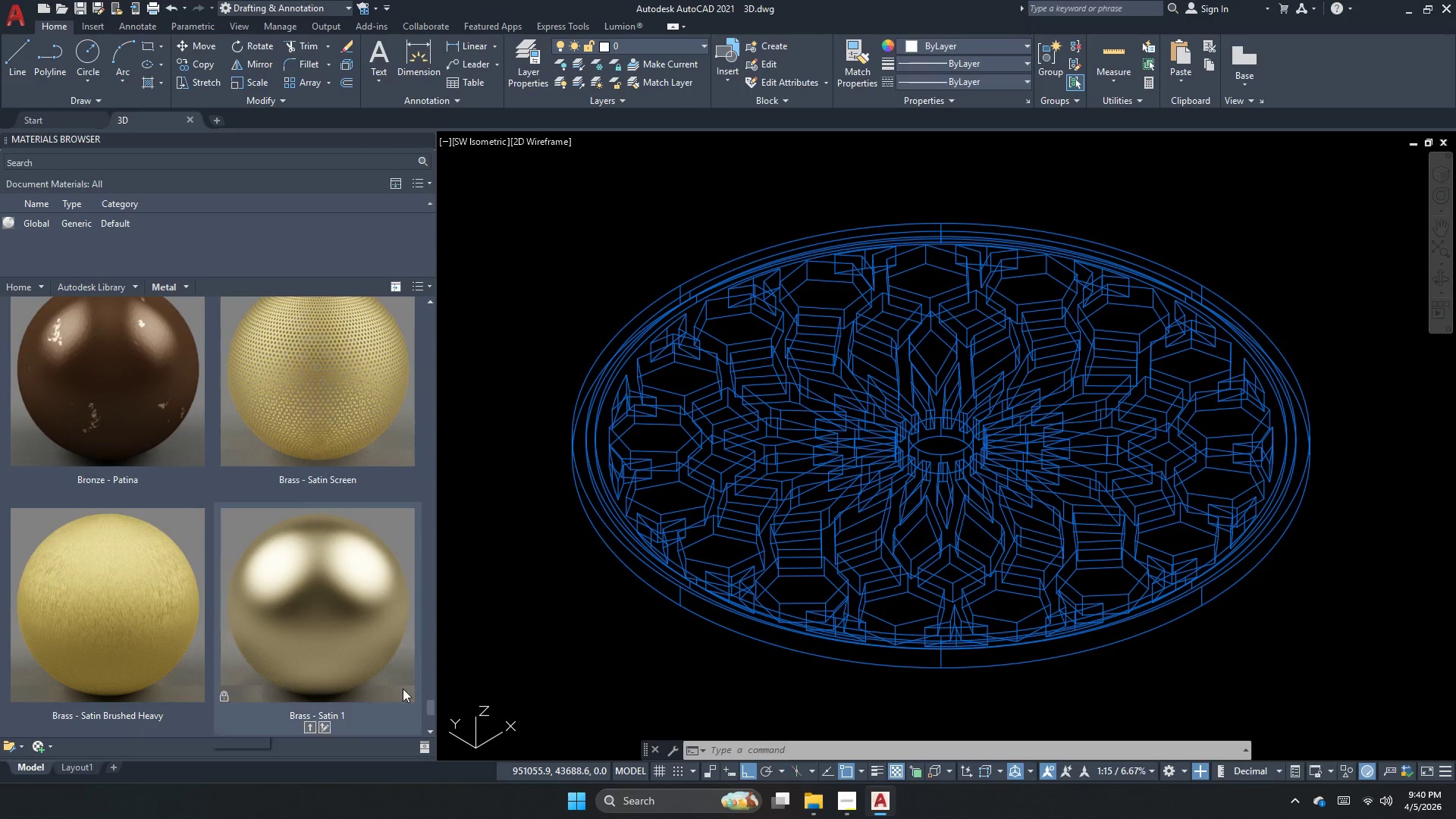 
left_click([742, 484])
 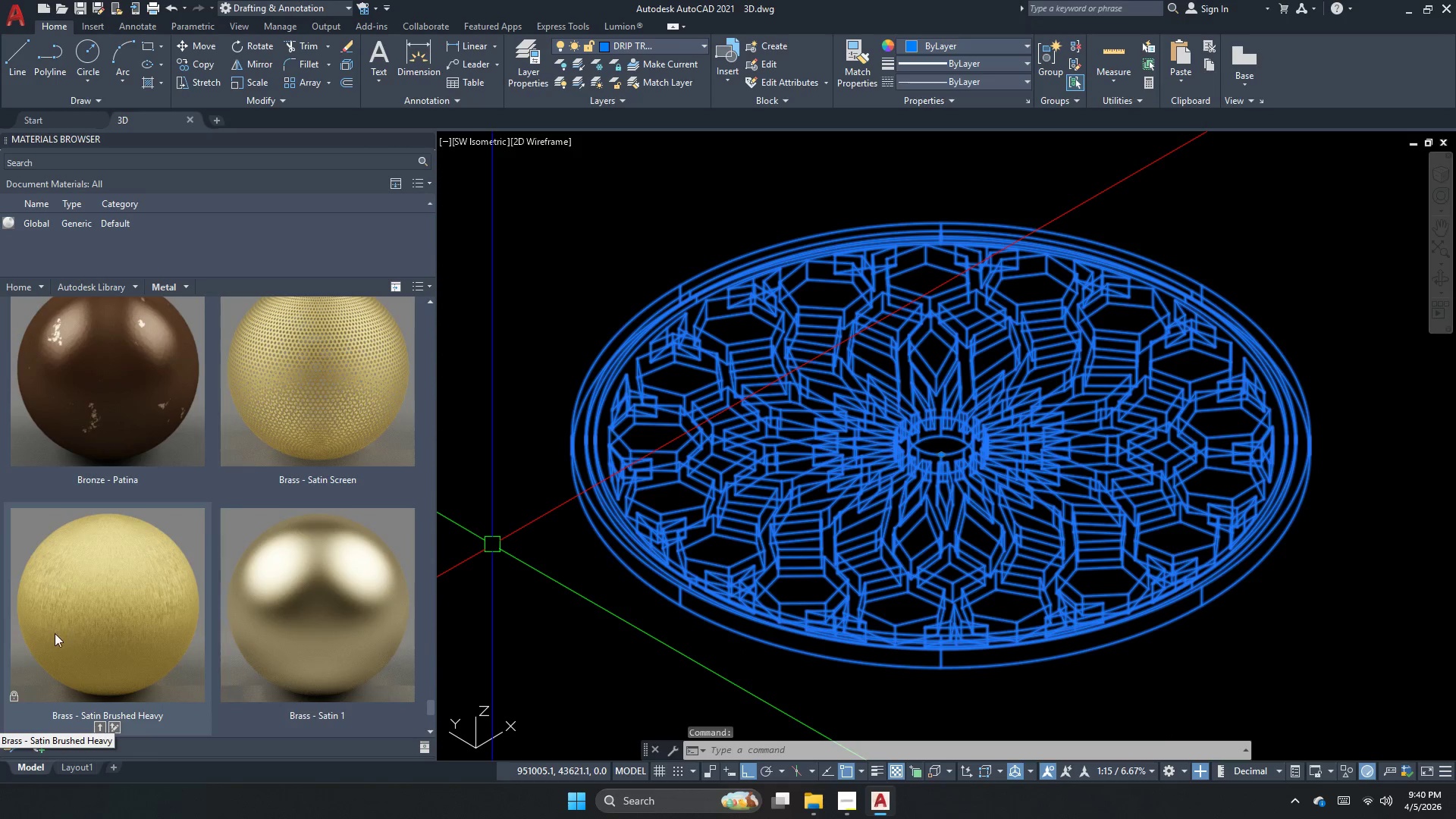 
right_click([115, 602])
 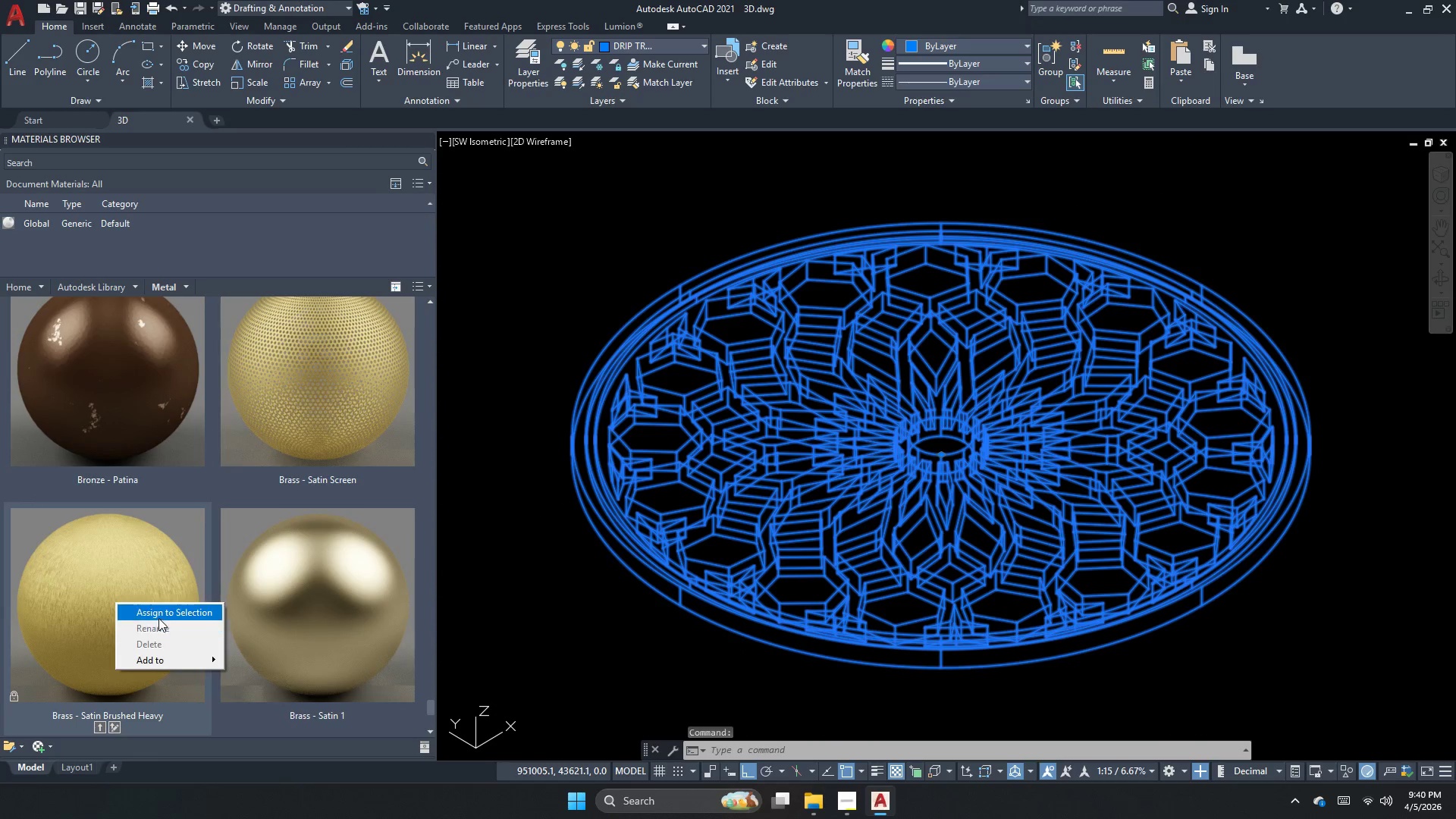 
left_click([162, 617])
 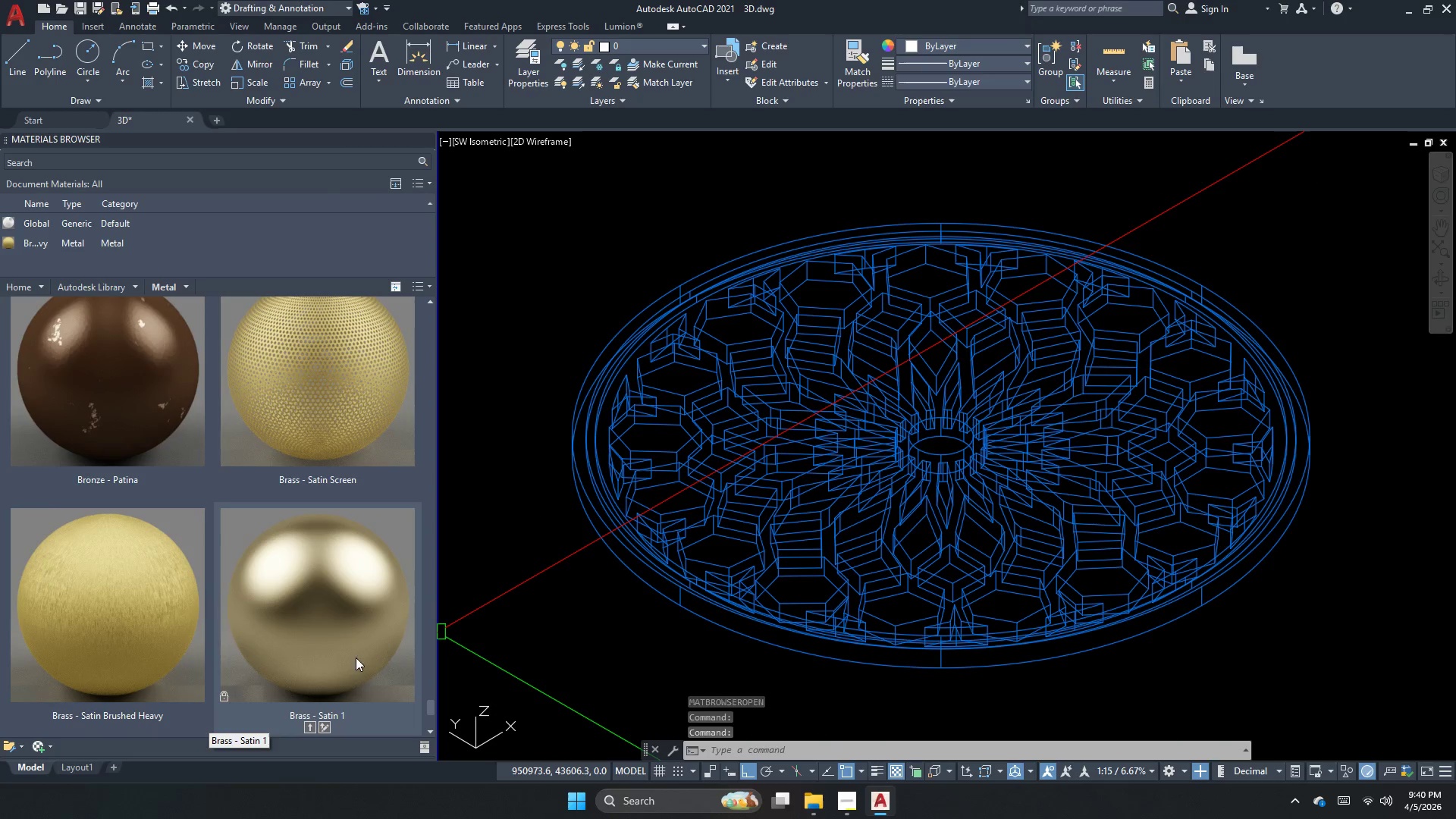 
left_click([432, 732])
 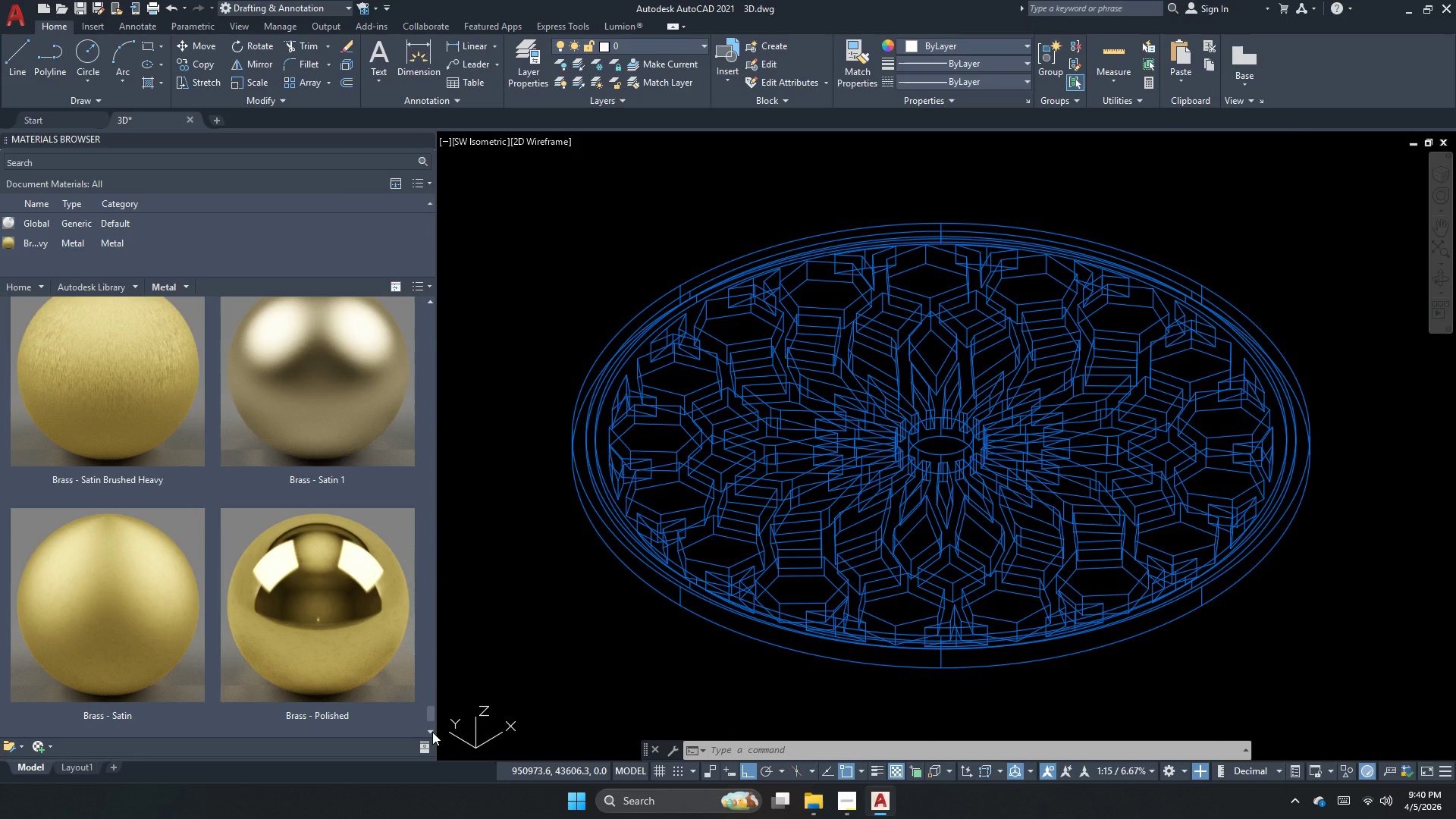 
left_click([432, 732])
 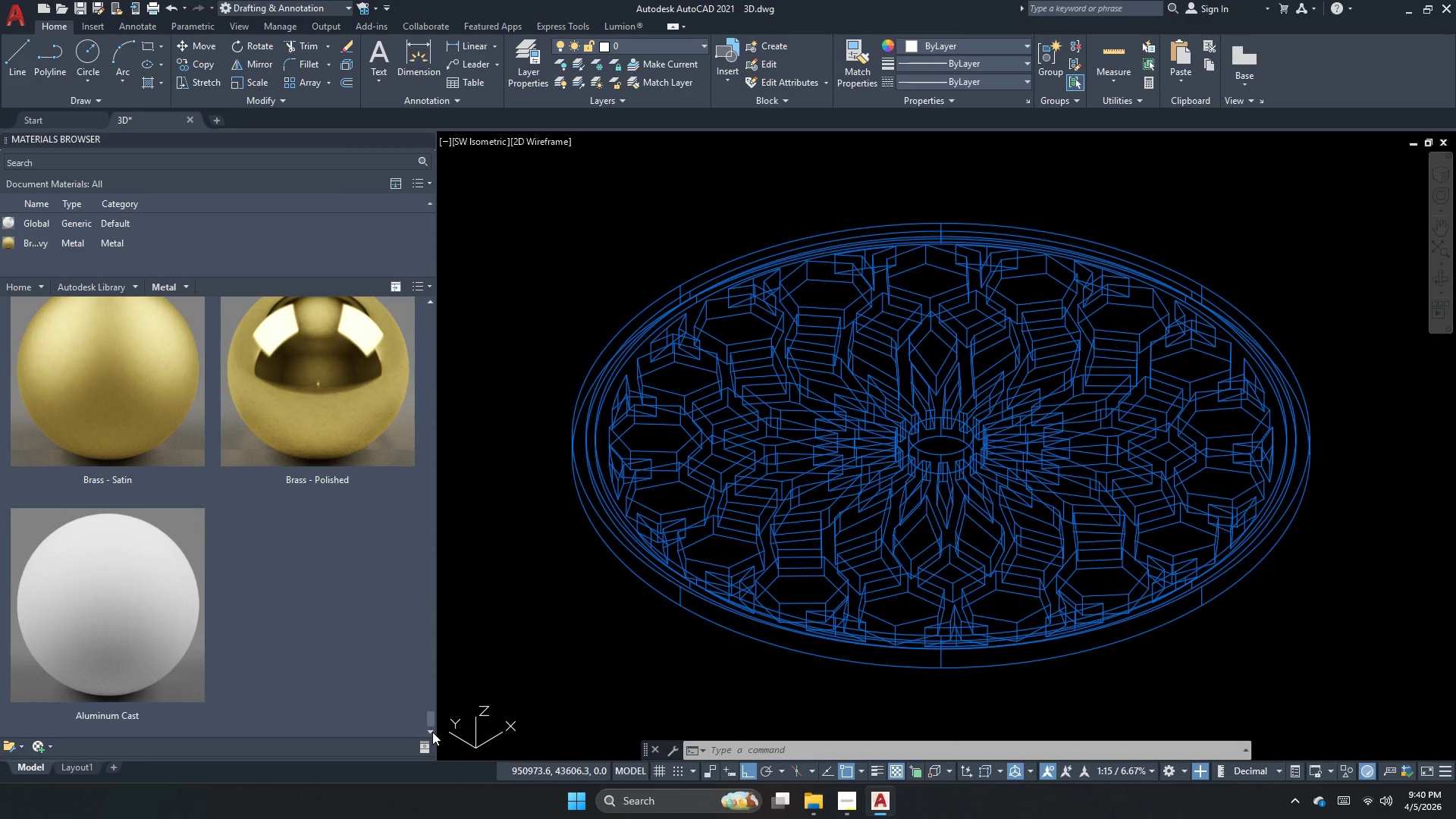 
double_click([695, 527])
 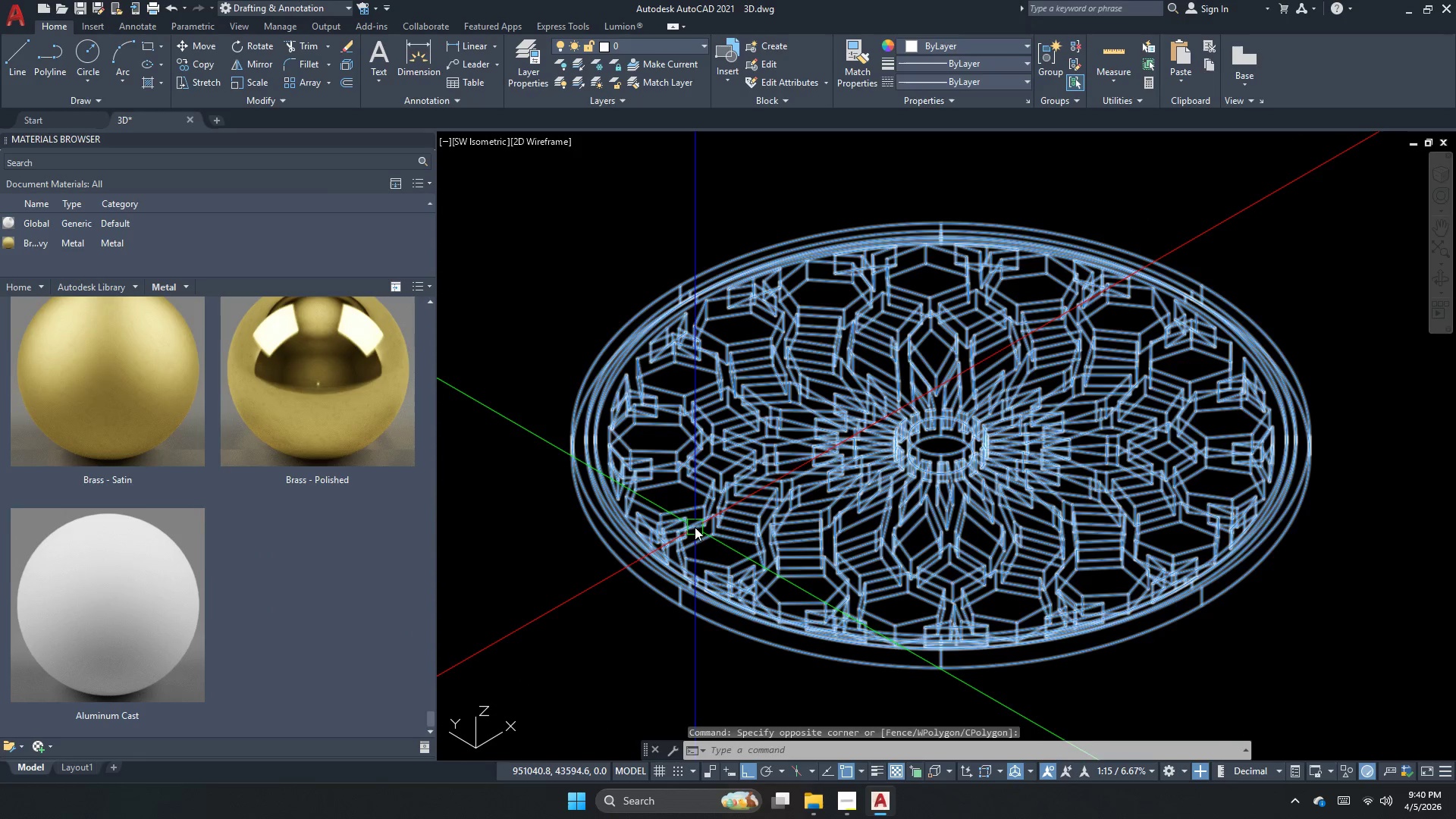 
left_click_drag(start_coordinate=[682, 524], to_coordinate=[668, 530])
 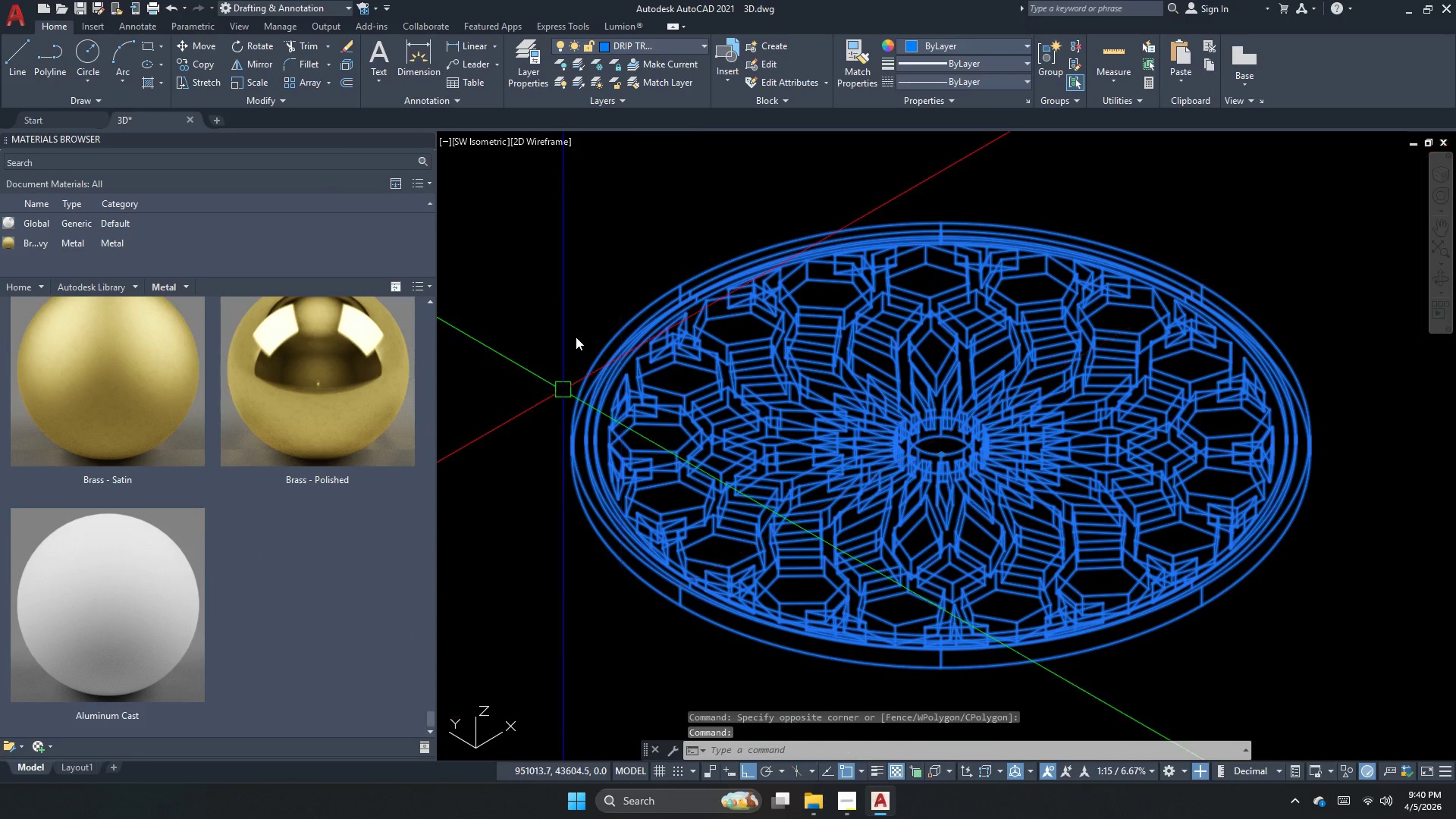 
key(Escape)
 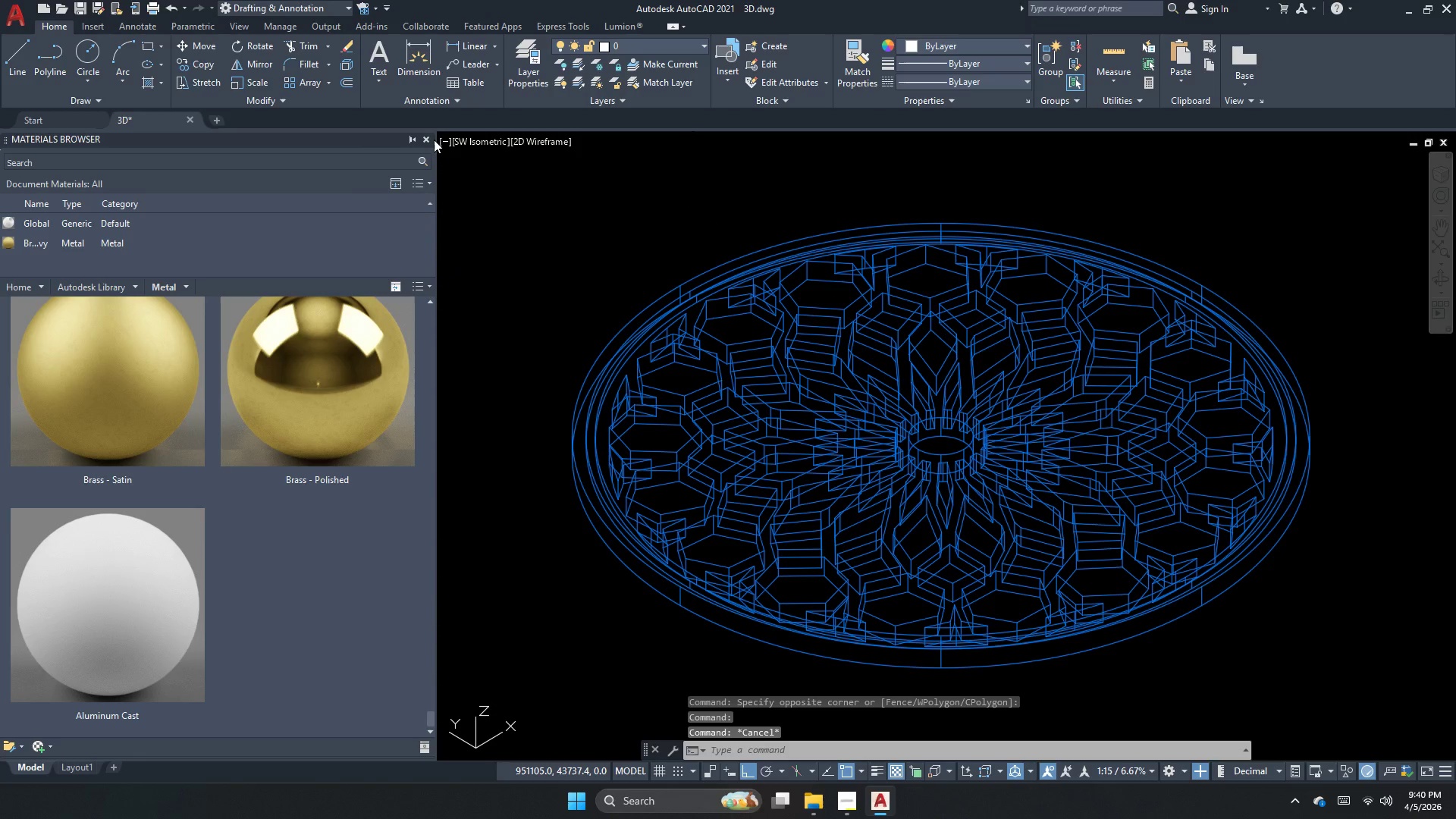 
left_click([427, 140])
 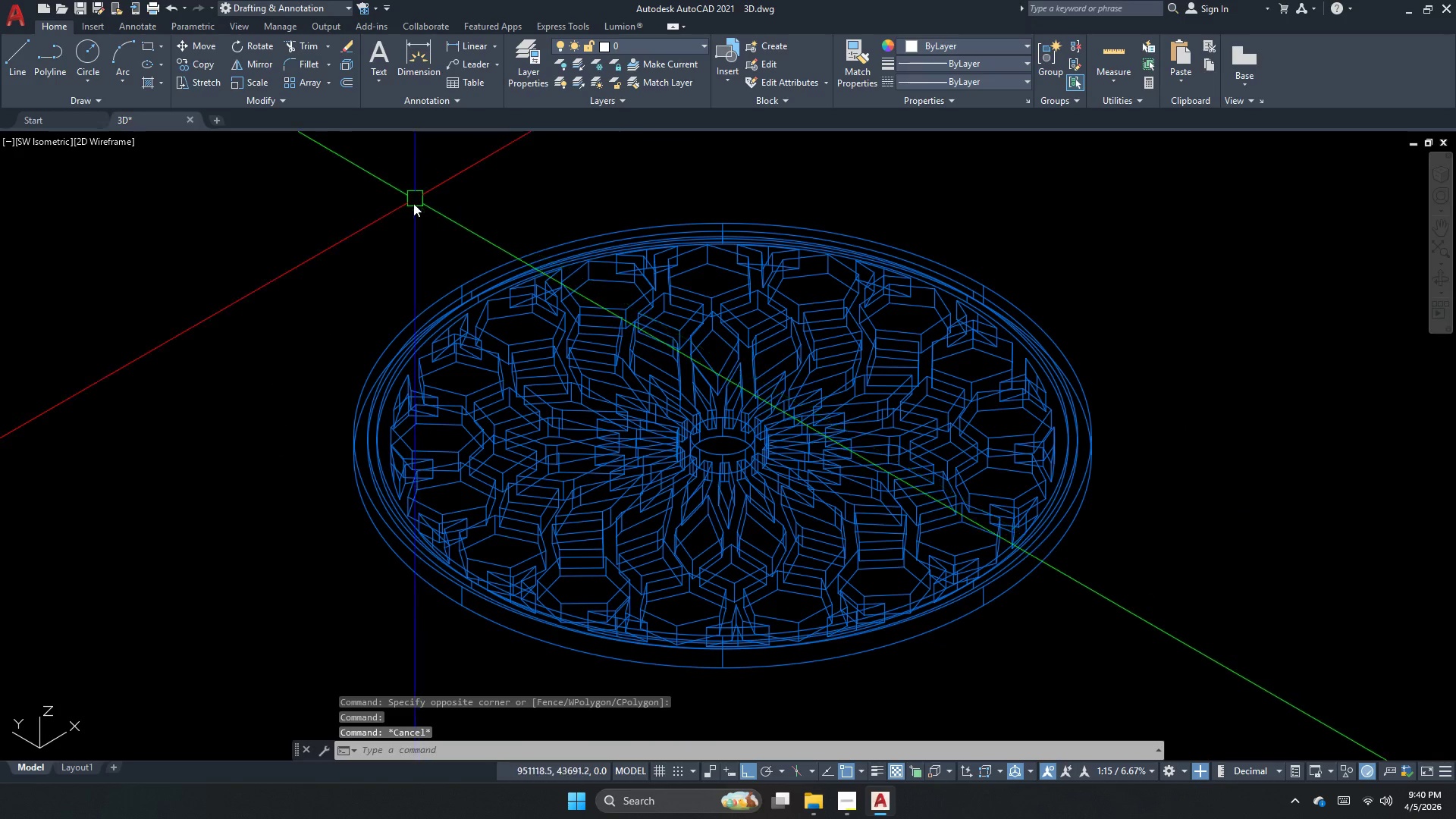 
key(Escape)
type(pers)
 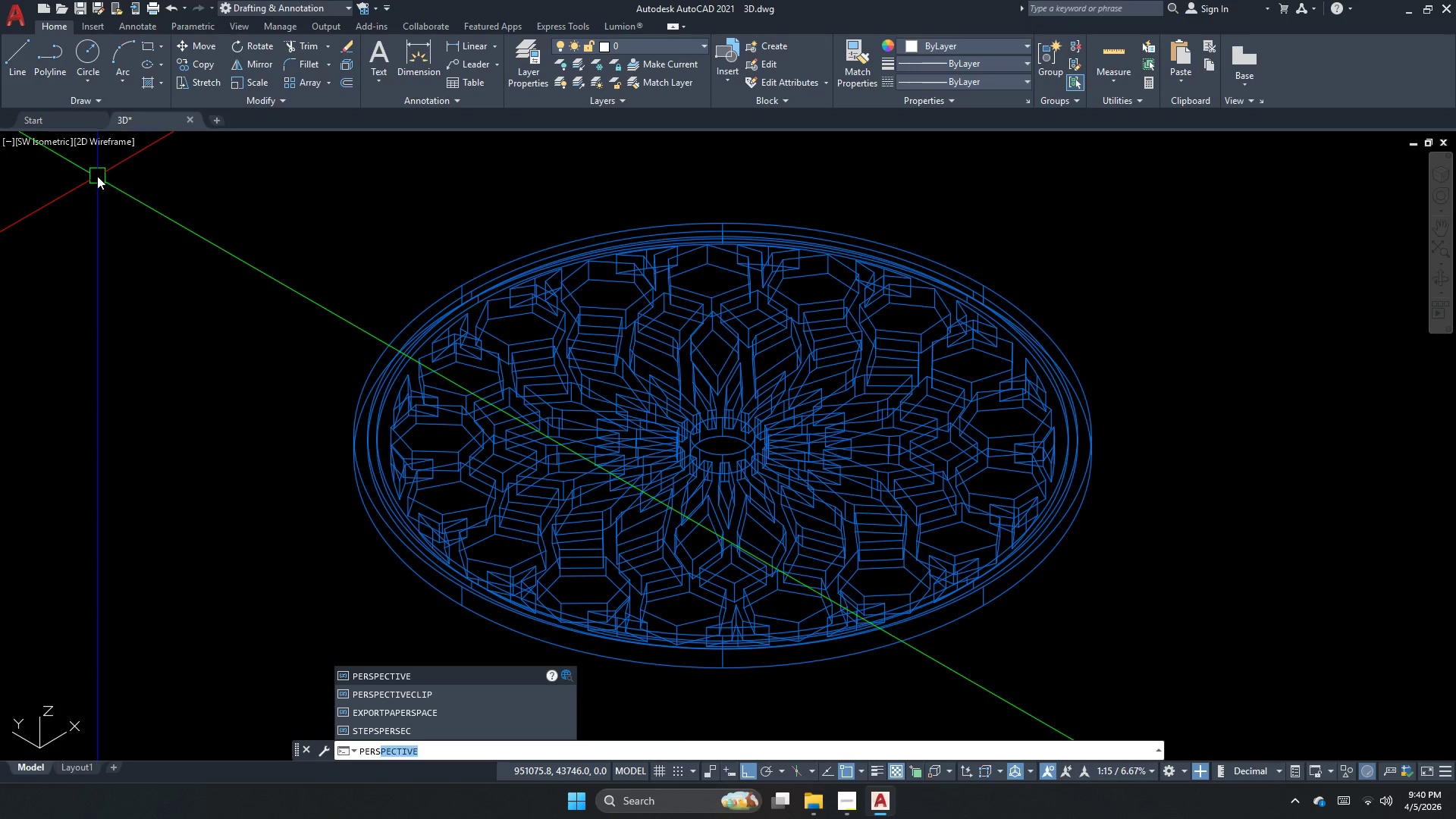 
key(Enter)
 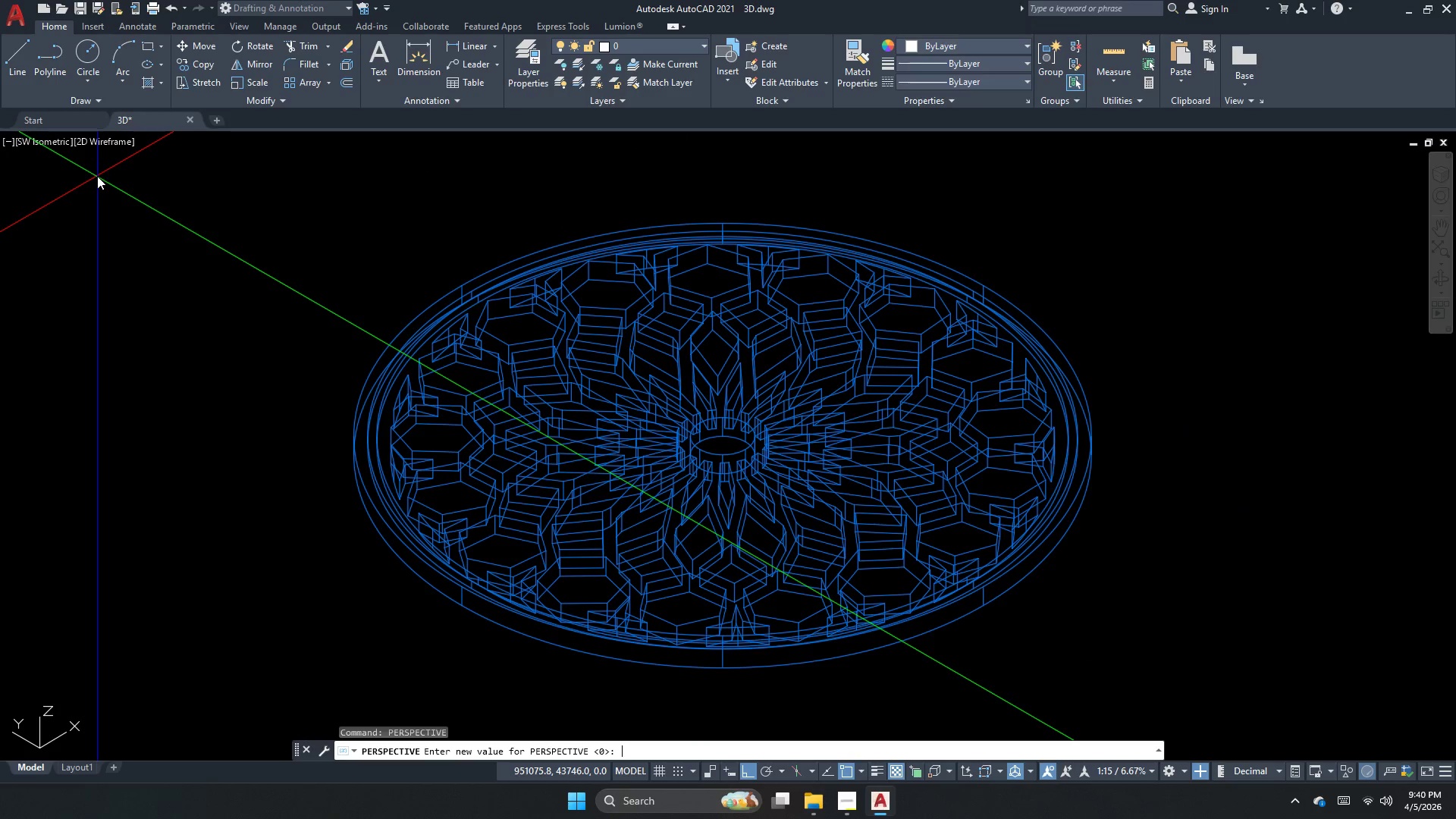 
key(Numpad1)
 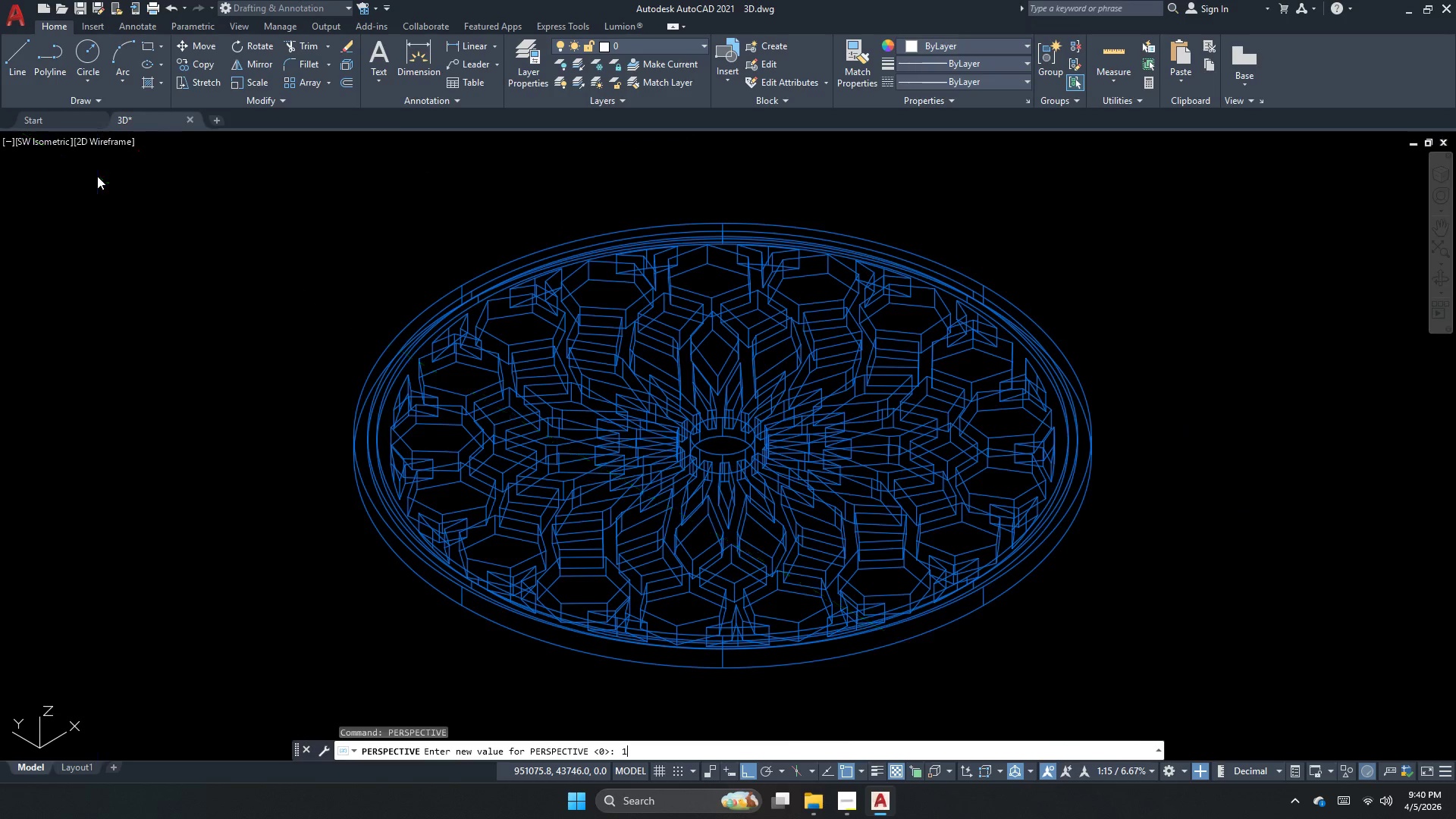 
key(NumpadEnter)
 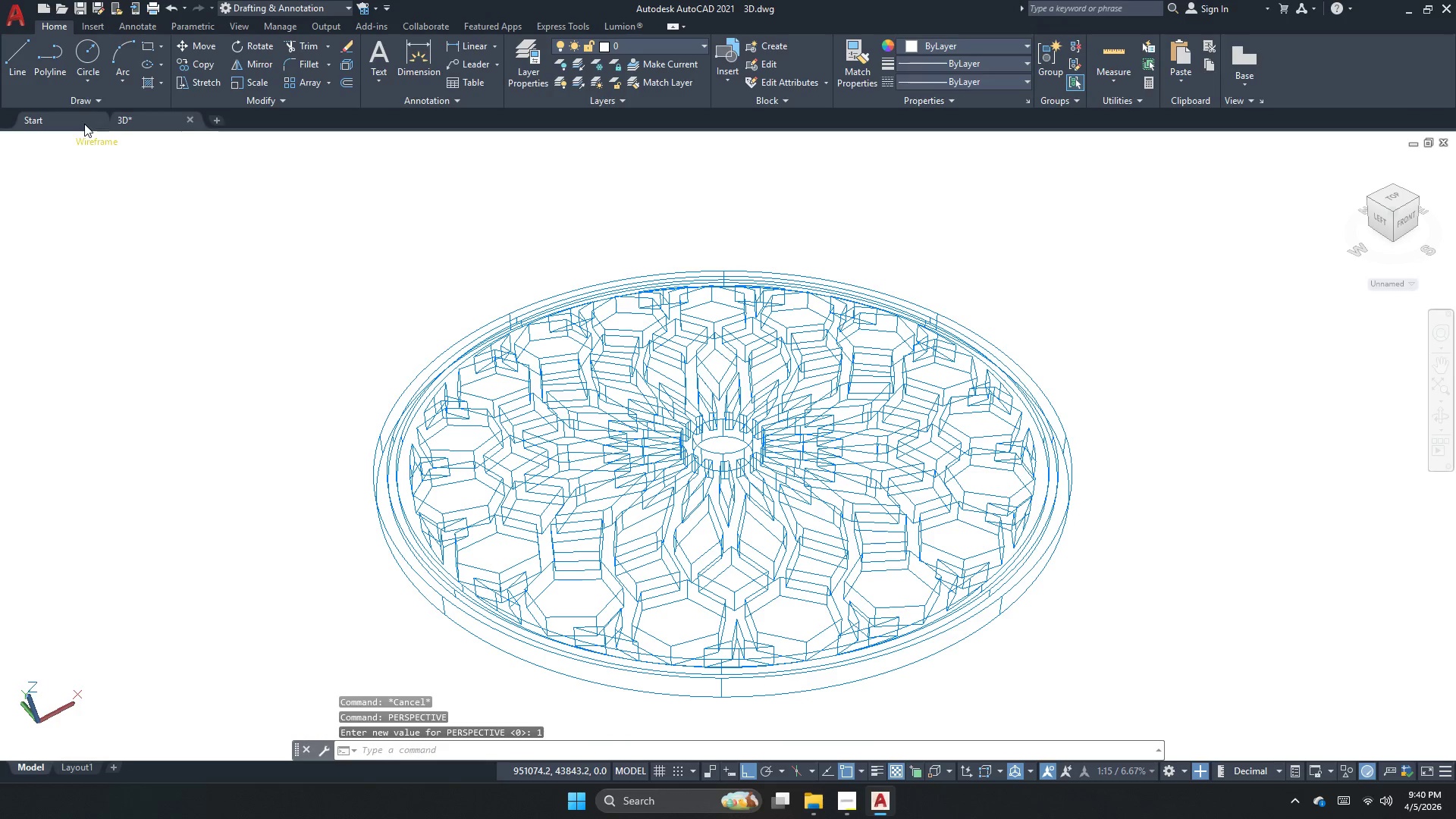 
left_click([85, 146])
 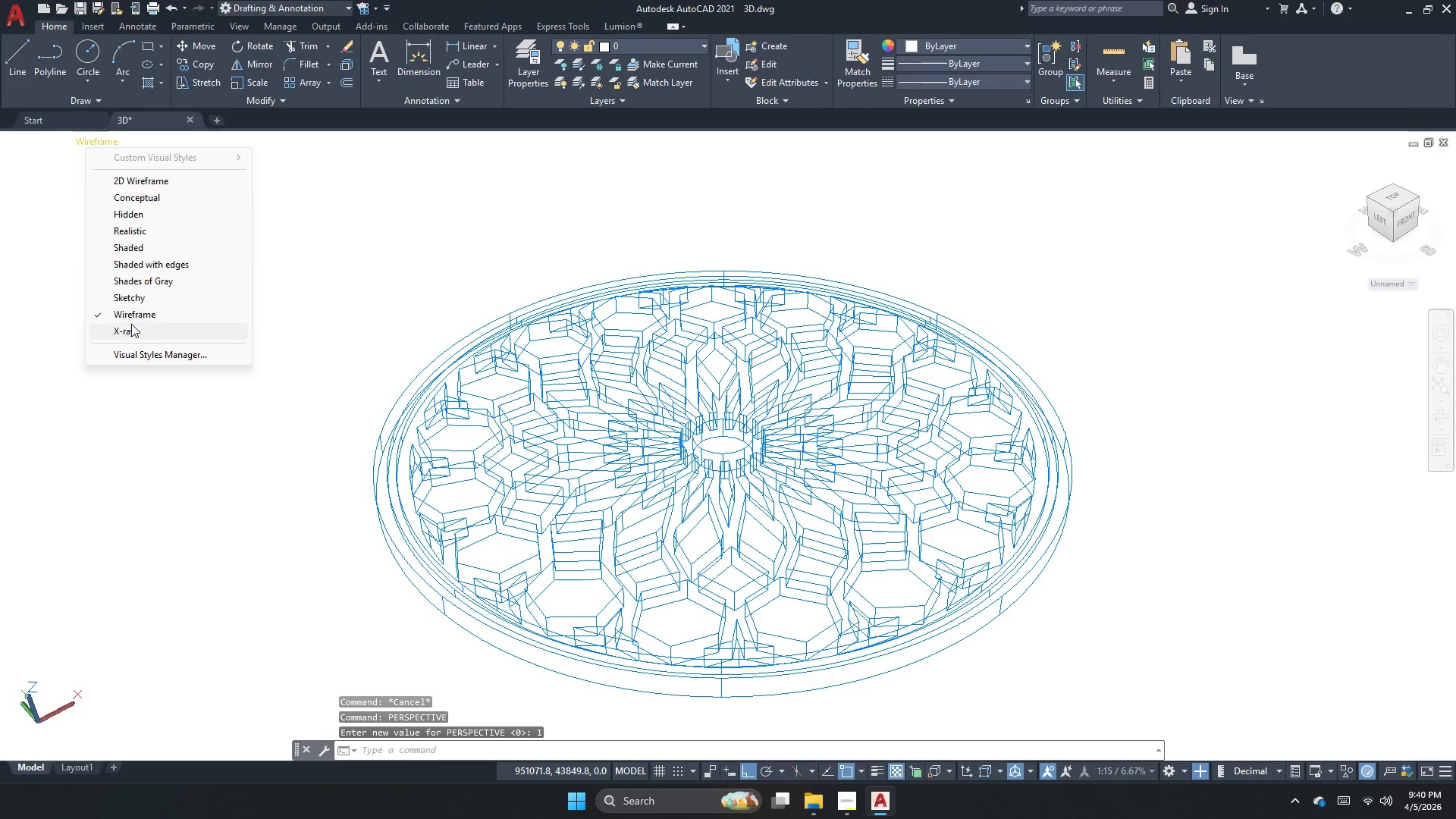 
left_click([131, 325])
 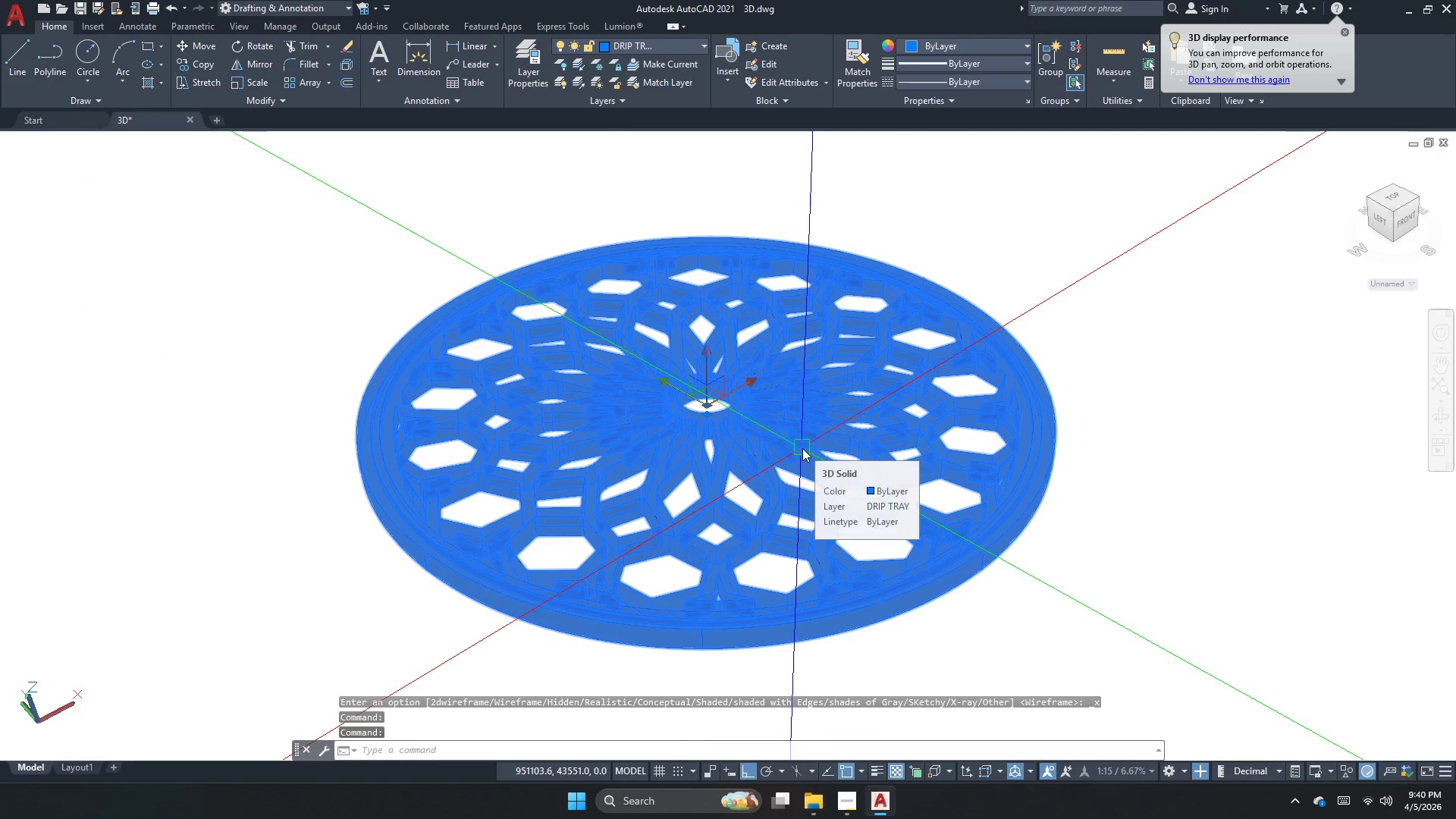 
key(Escape)
 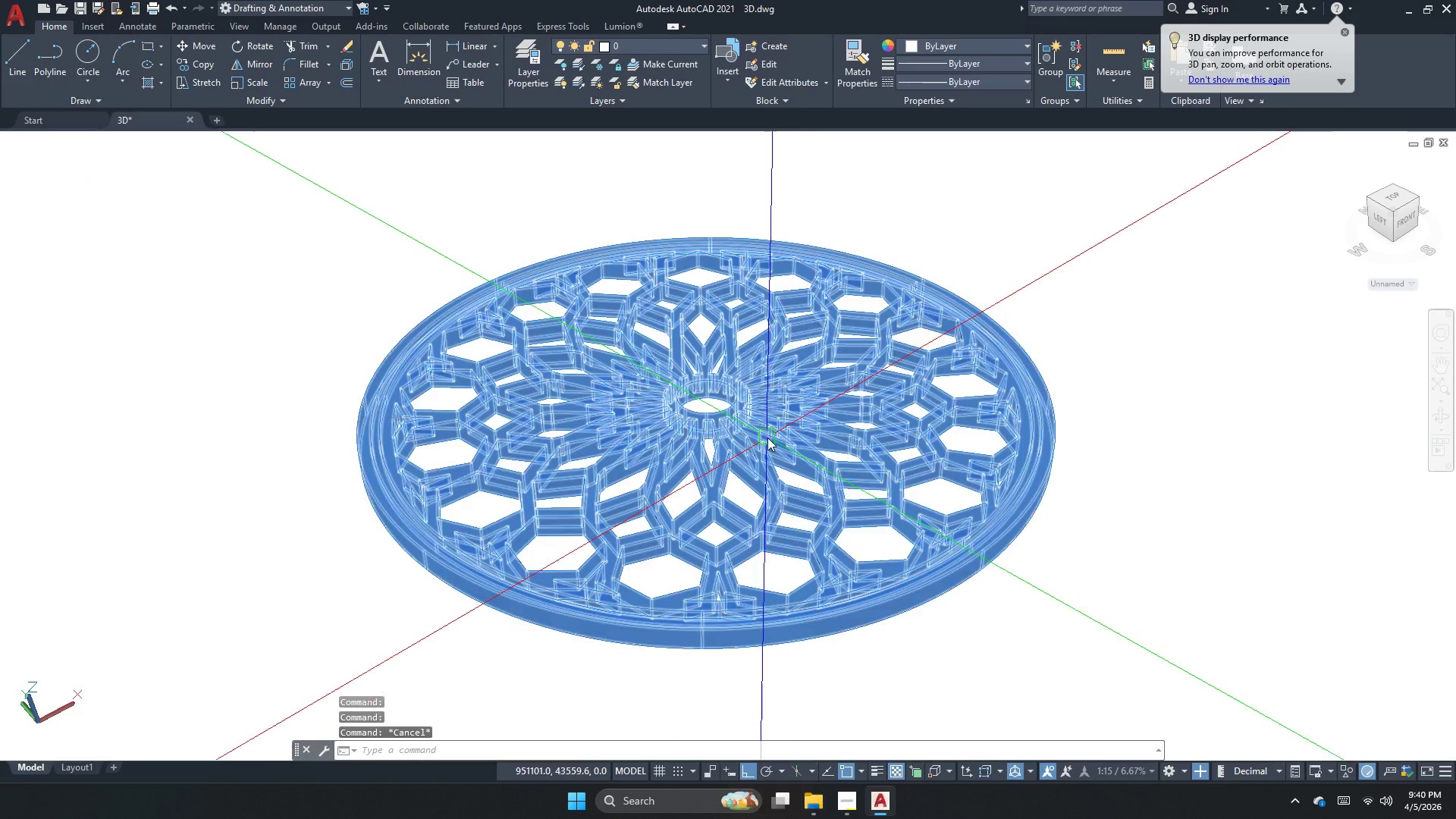 
scroll: coordinate [711, 452], scroll_direction: up, amount: 1.0
 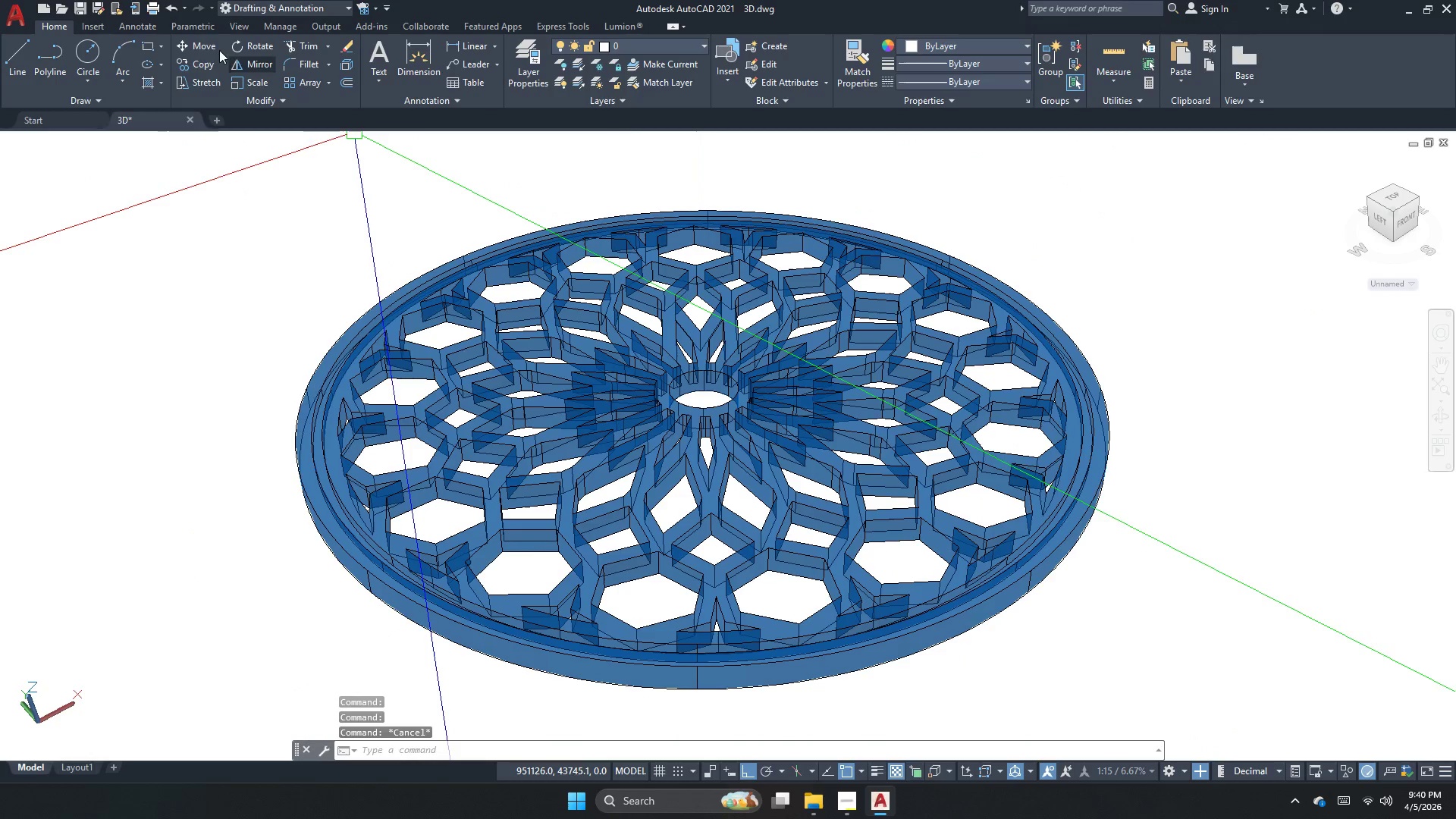 
left_click([259, 1])
 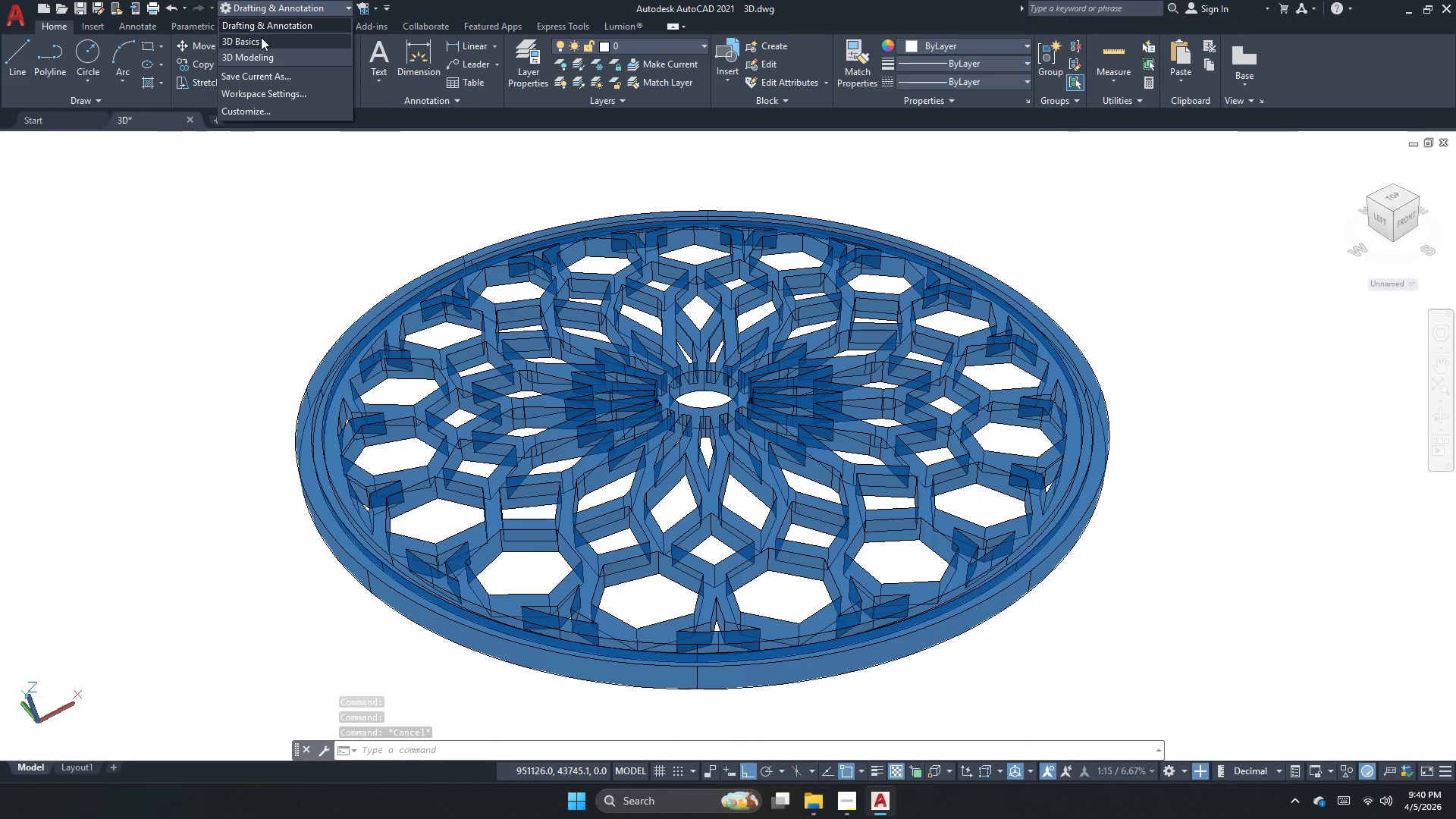 
left_click([259, 52])
 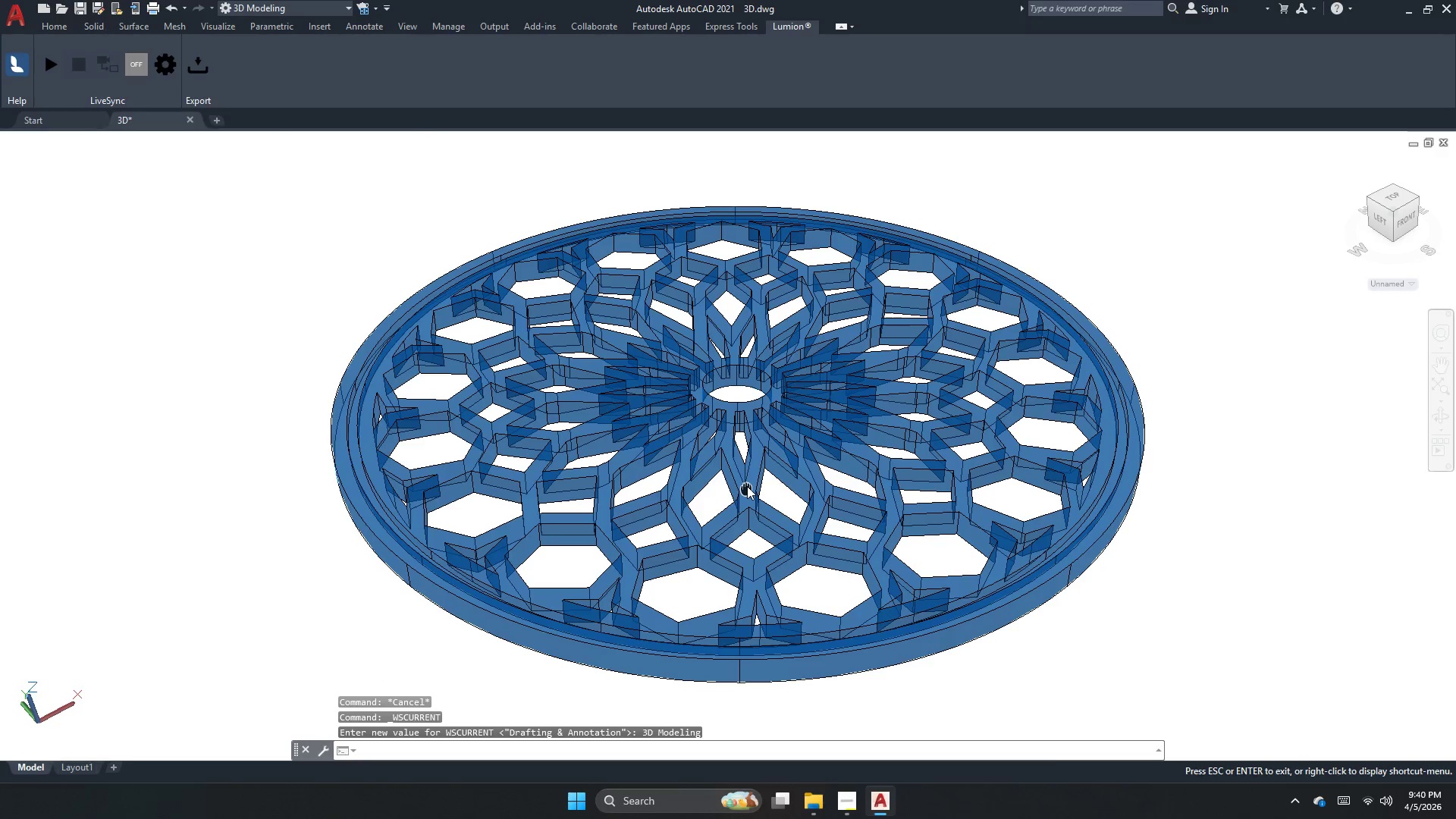 
wait(5.28)
 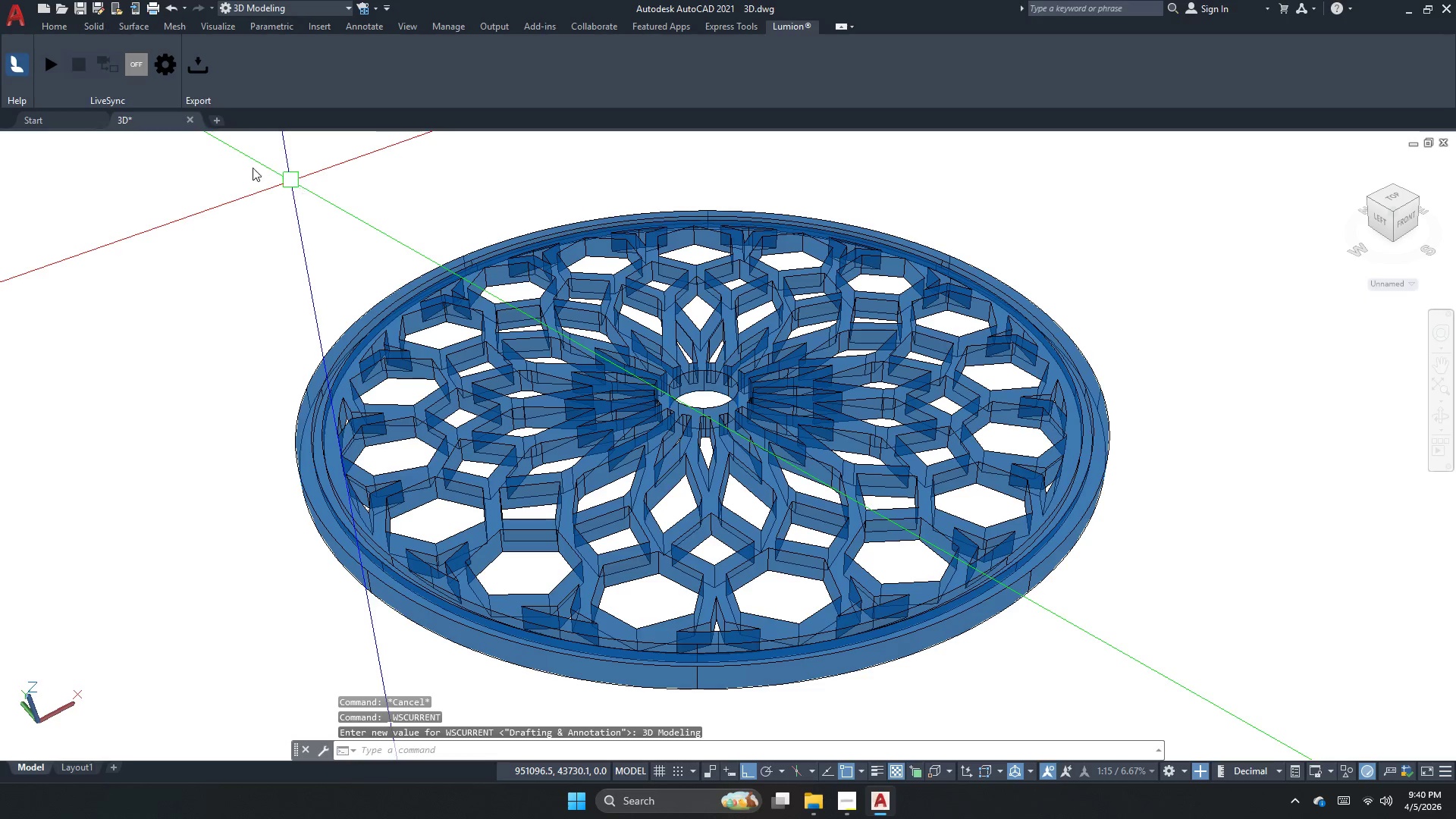 
left_click([231, 27])
 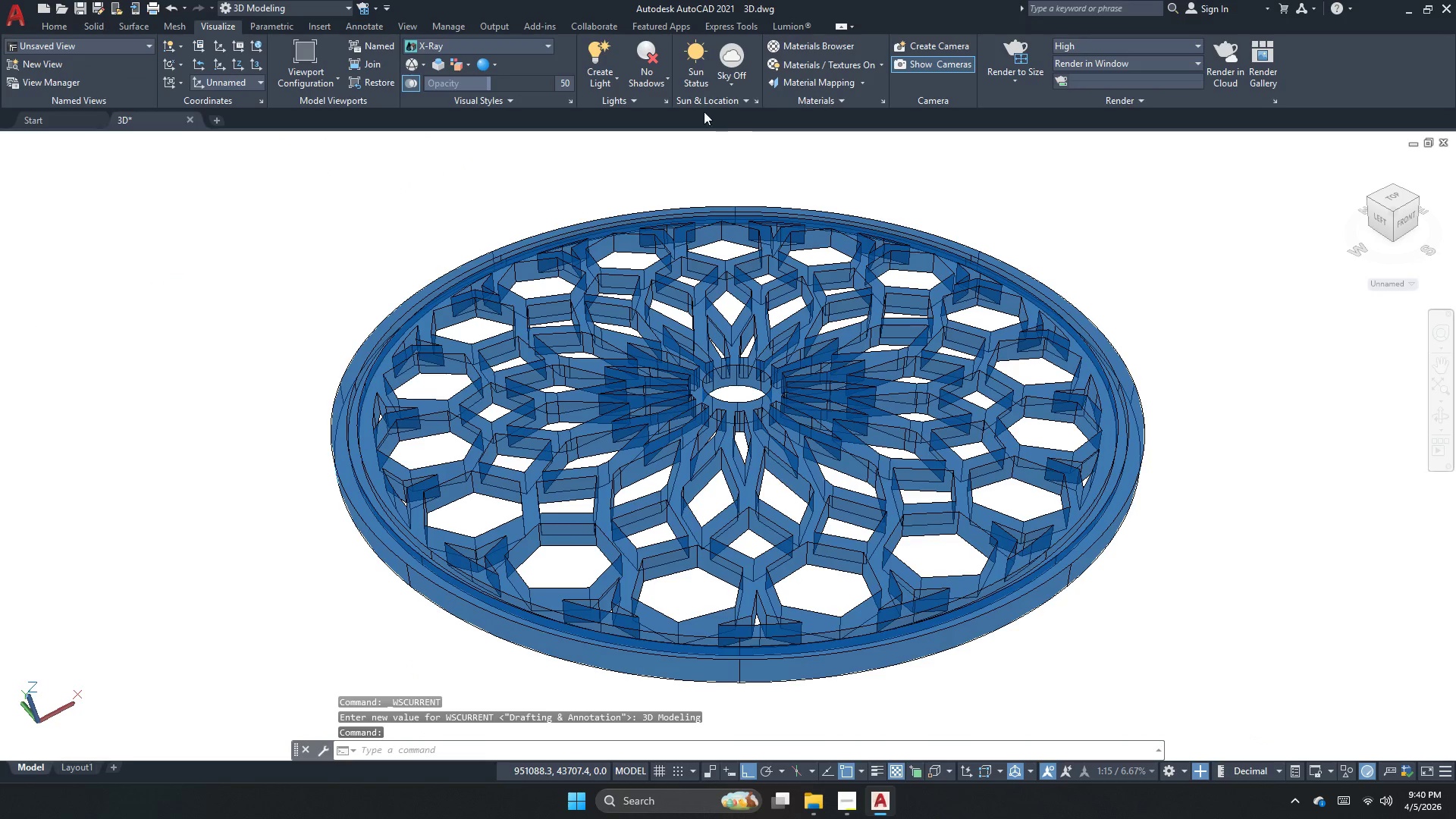 
left_click([666, 81])
 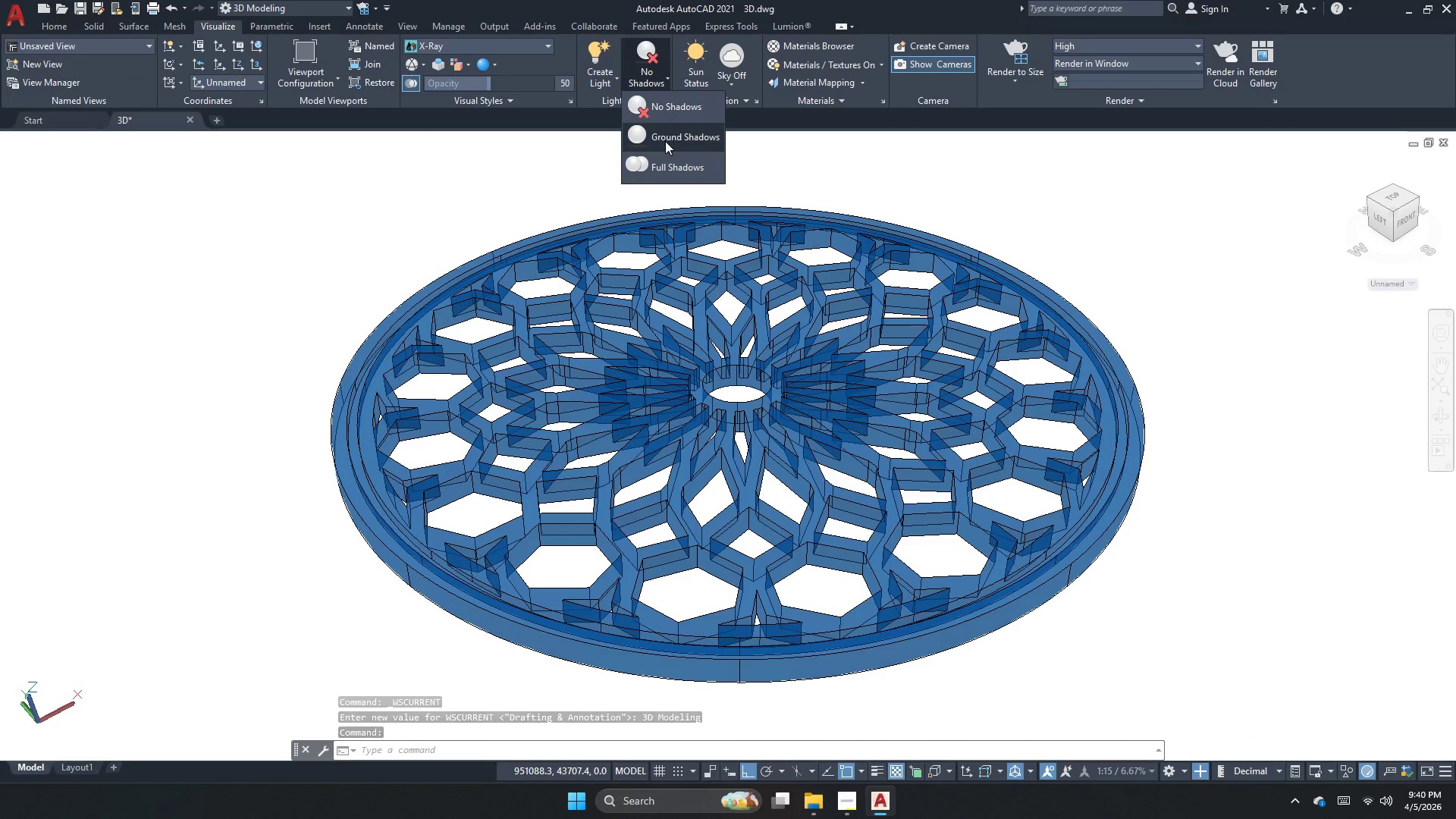 
left_click_drag(start_coordinate=[665, 156], to_coordinate=[665, 165])
 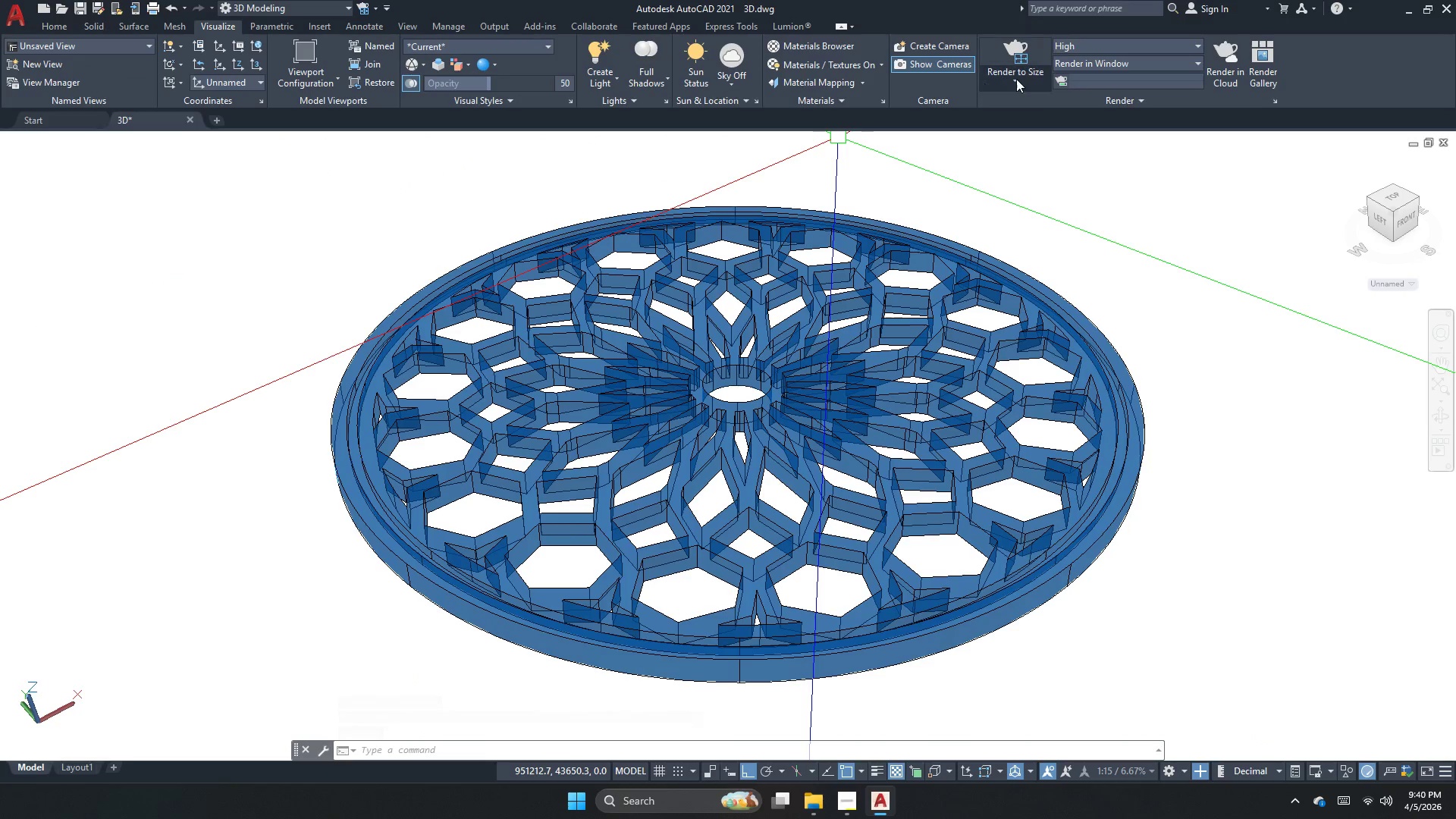 
left_click([1016, 79])
 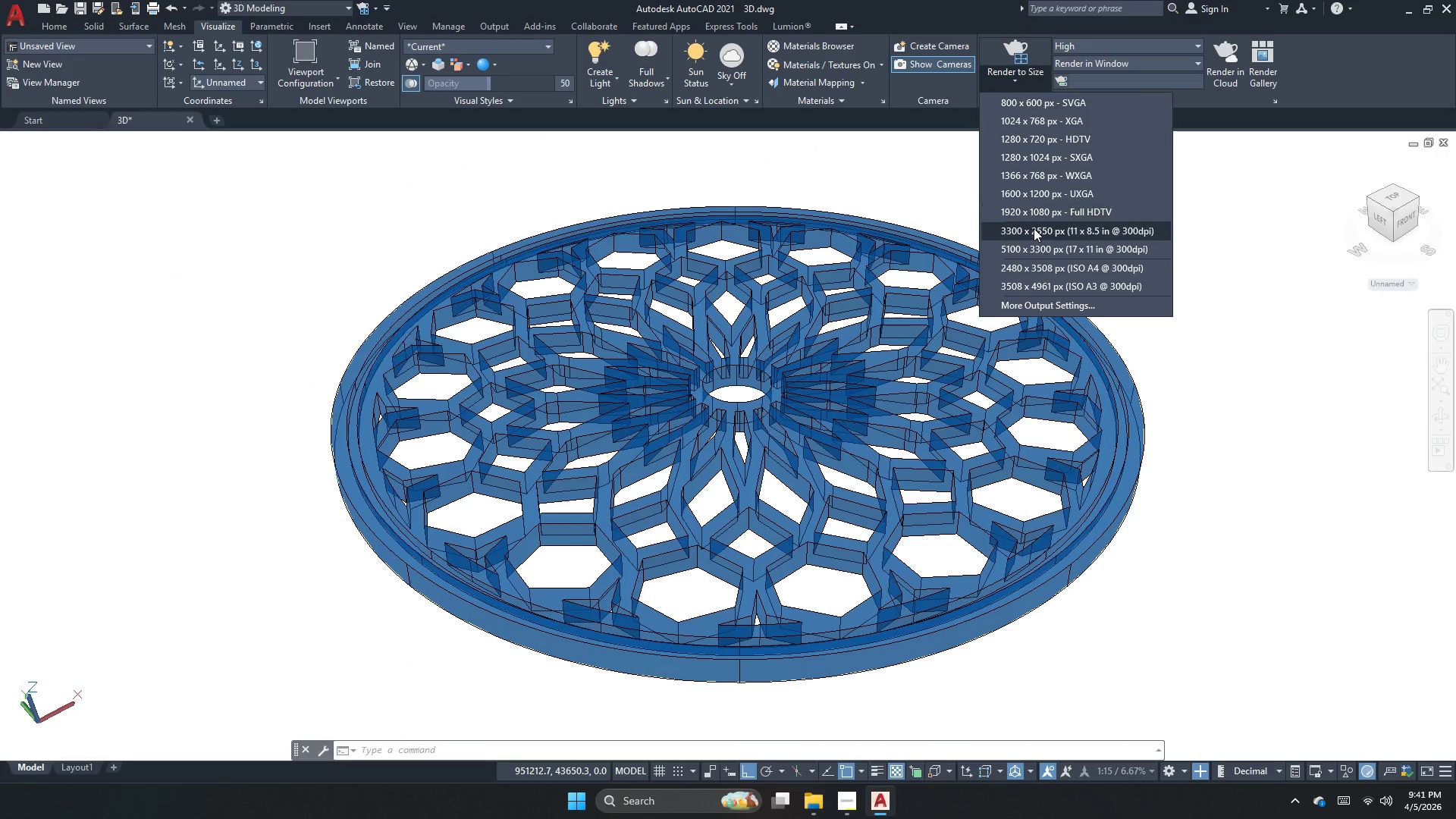 
left_click([1034, 228])
 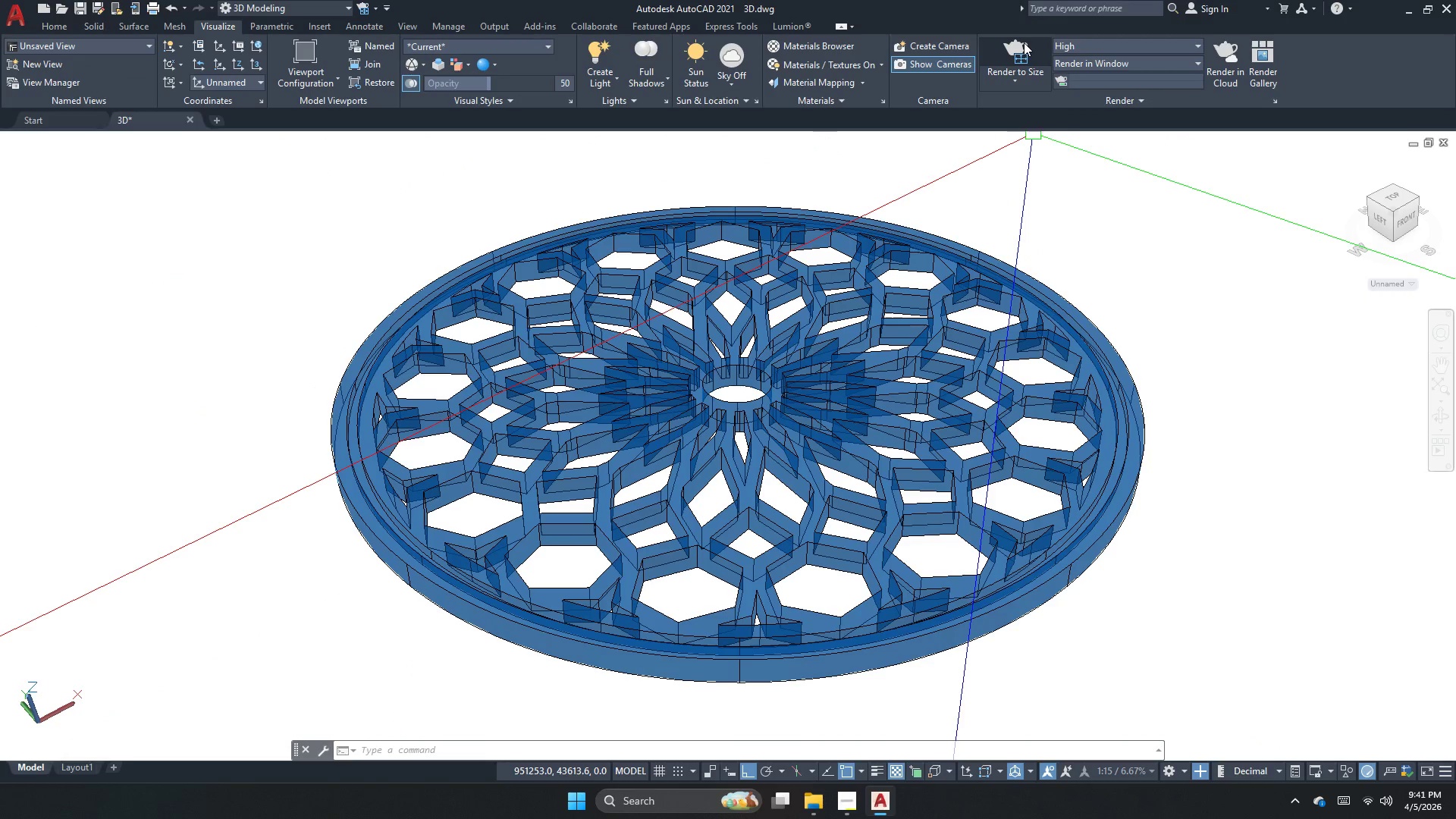 
left_click([1024, 42])
 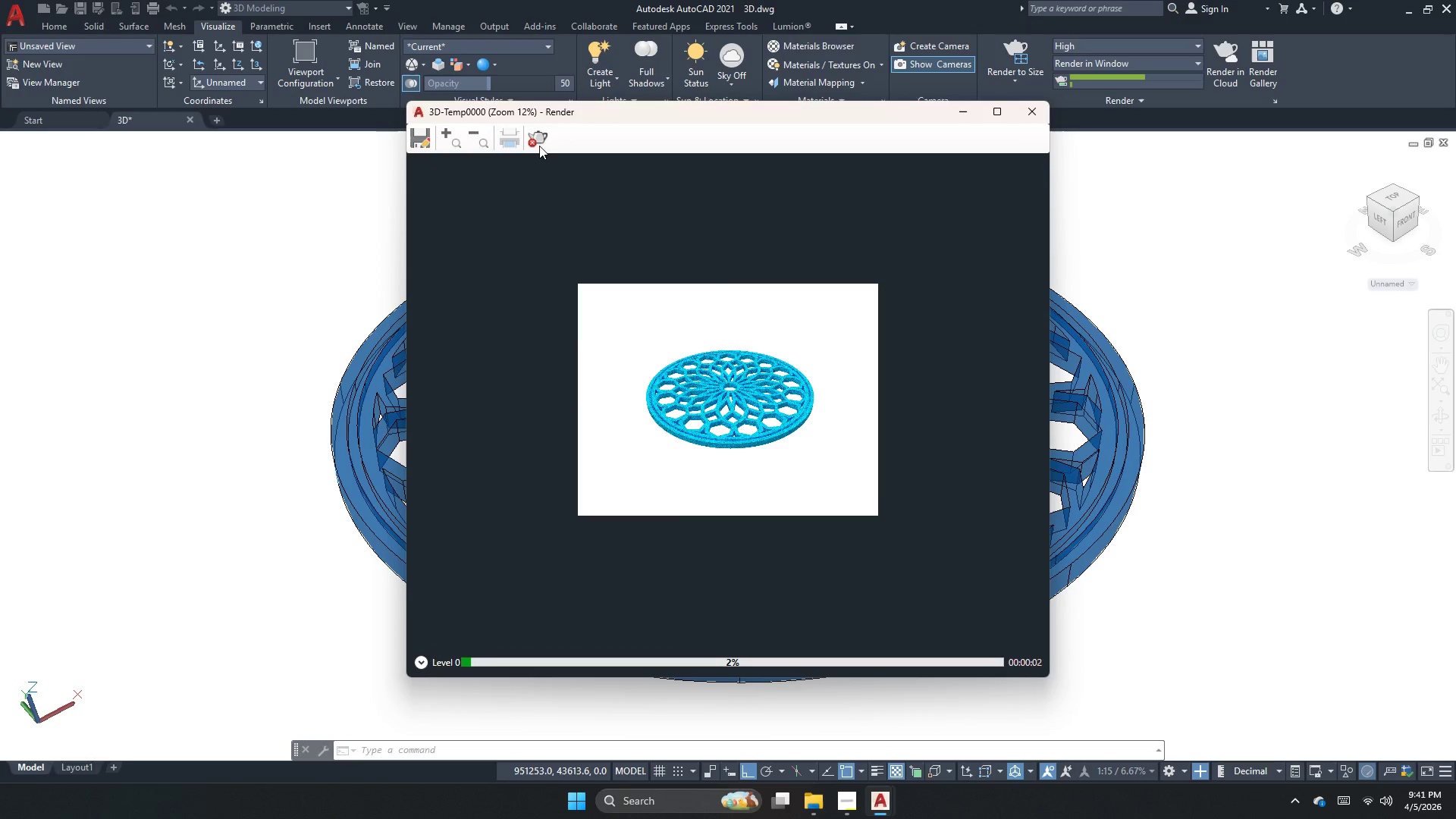 
left_click([1030, 107])
 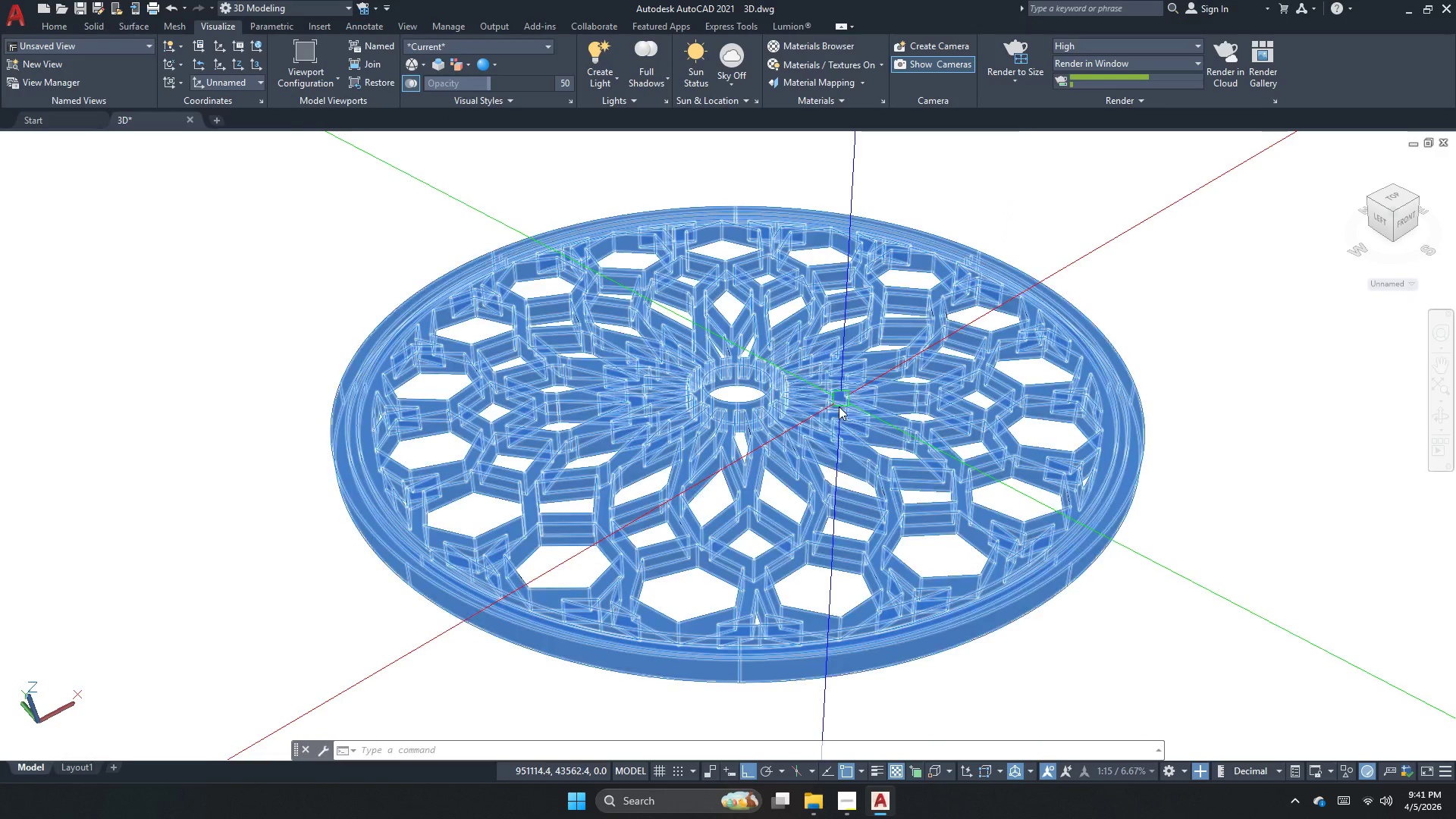 
left_click([828, 431])
 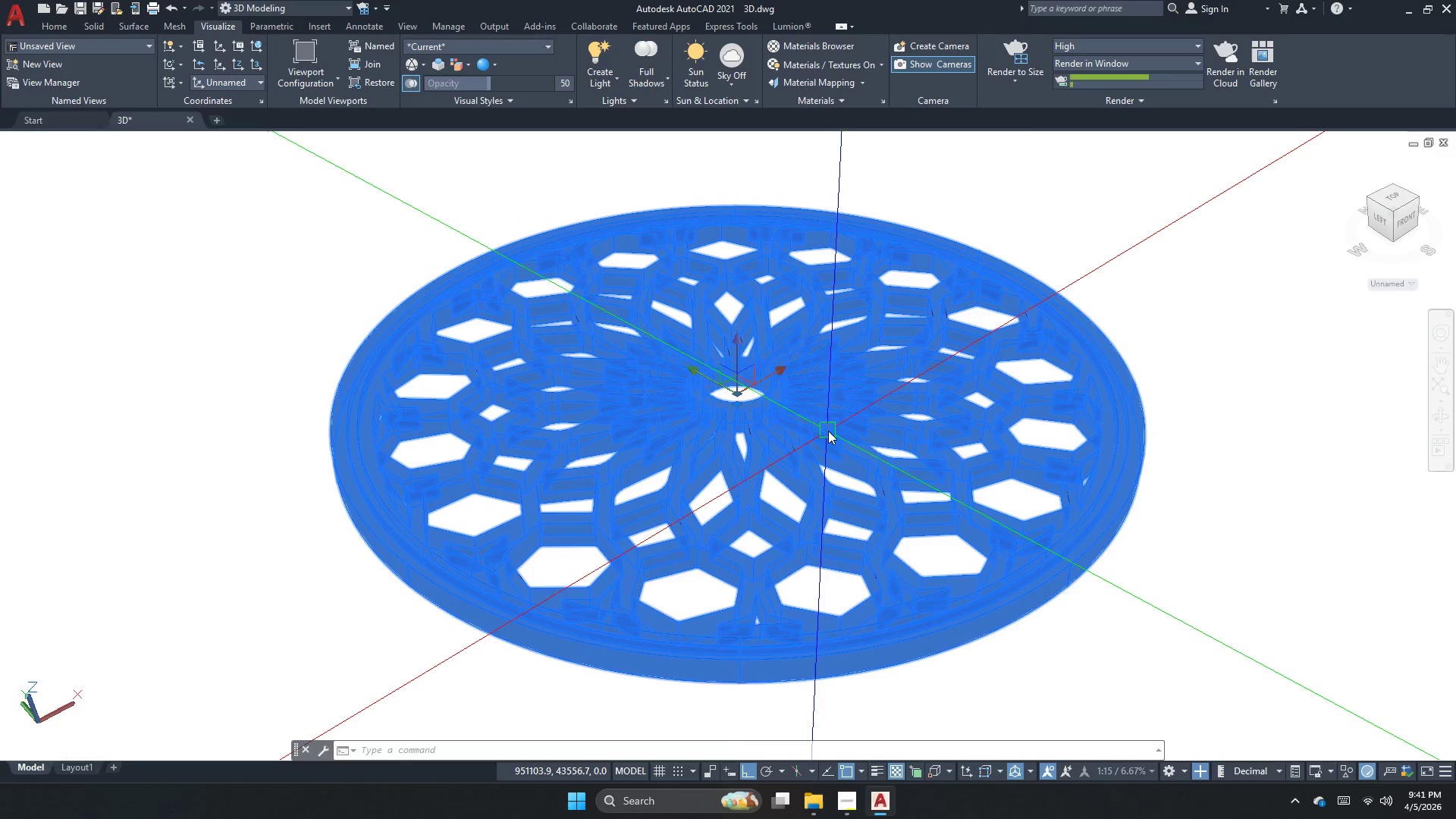 
key(Escape)
type(rma)
 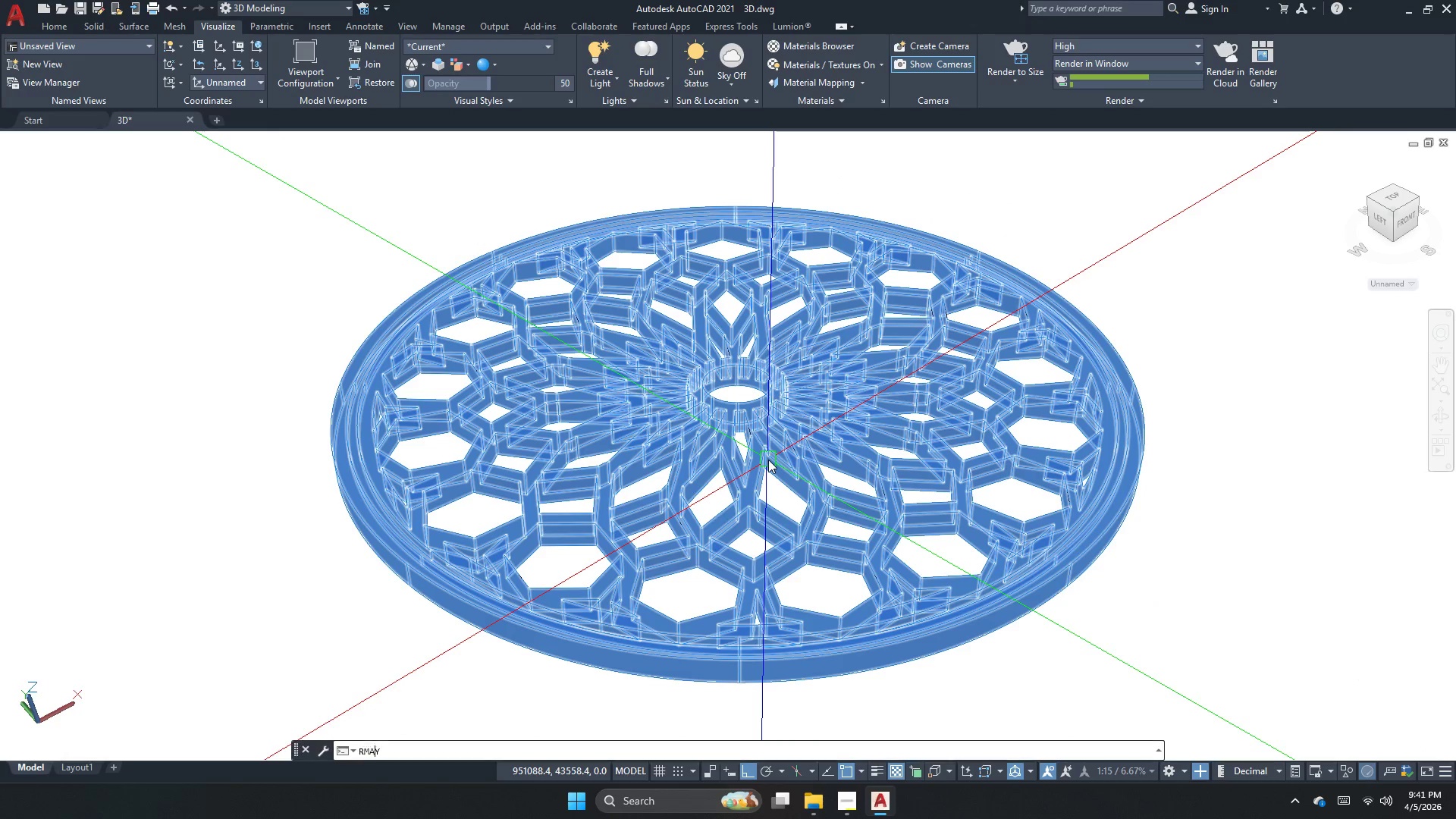 
type(y)
key(Escape)
key(Escape)
key(Escape)
key(Escape)
type(rmat )
 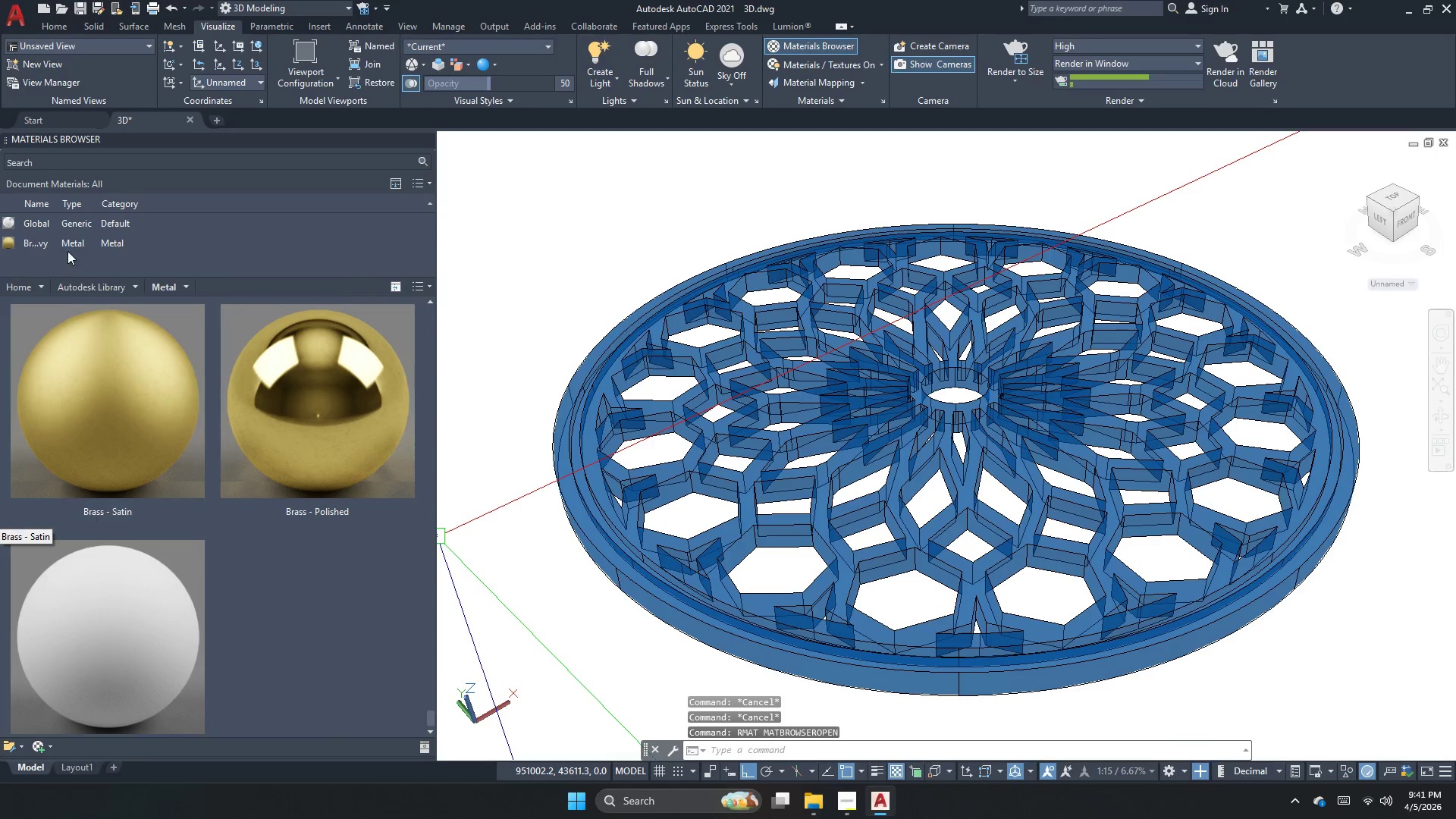 
left_click([67, 241])
 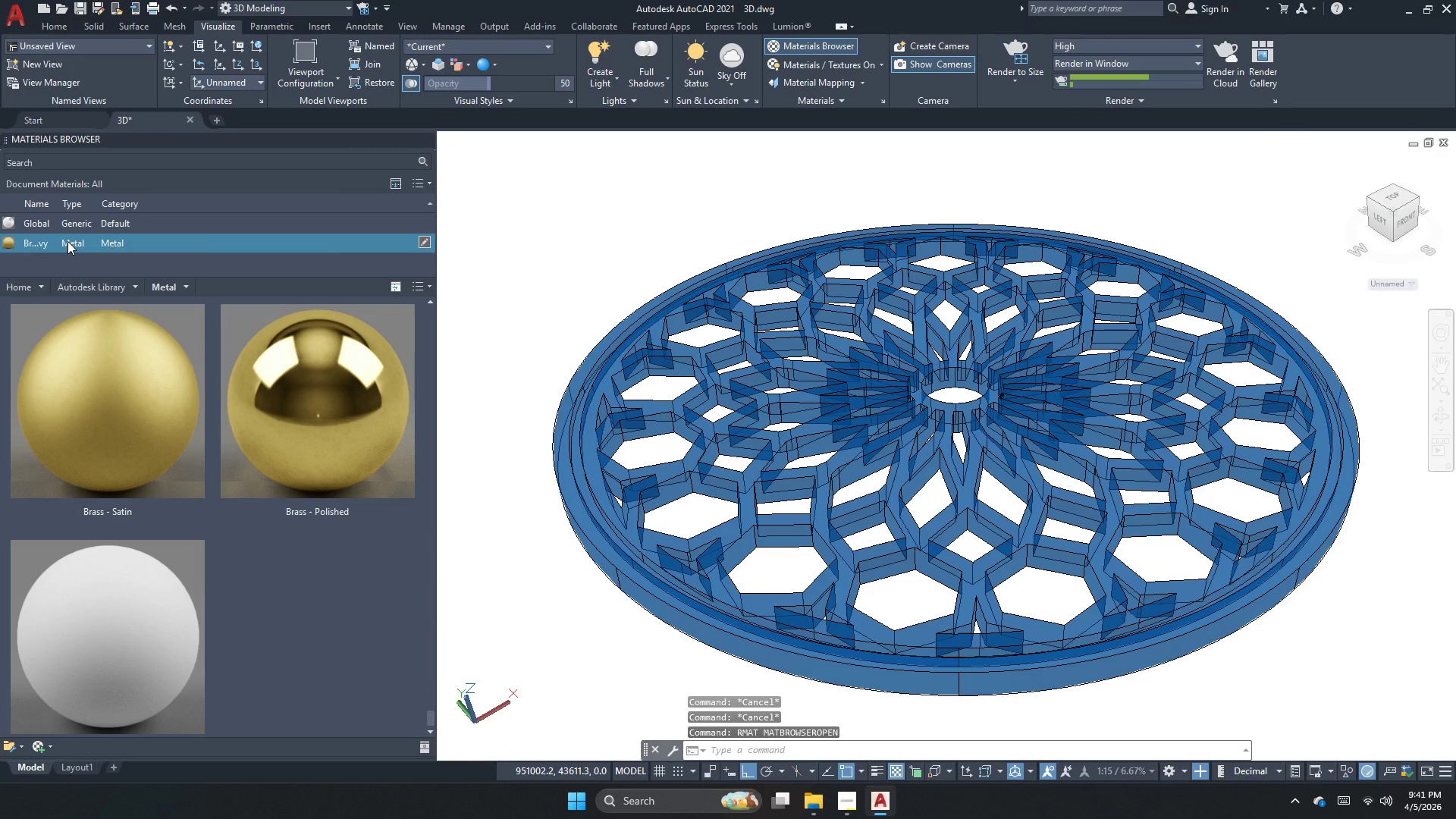 
right_click([67, 241])
 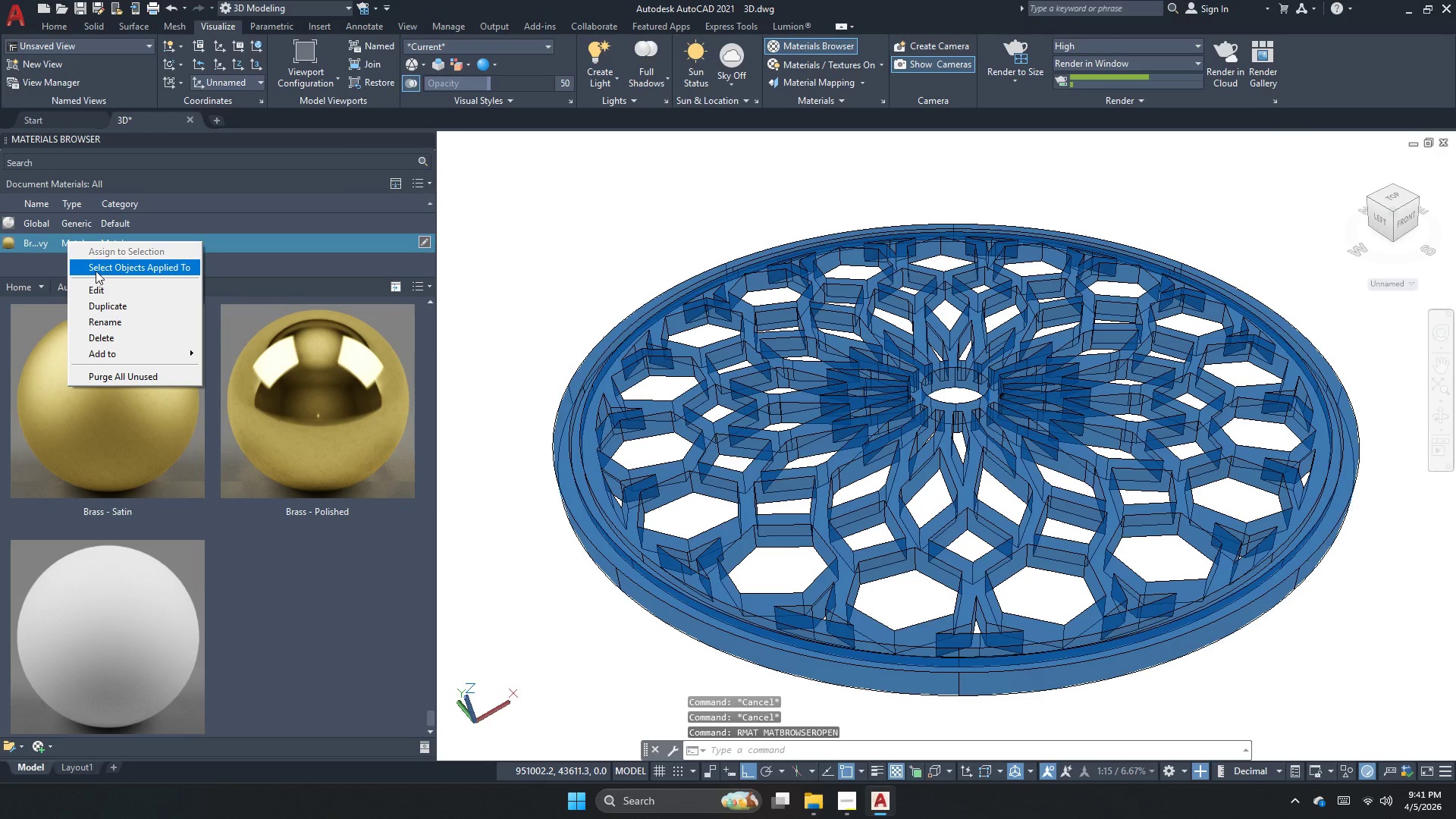 
left_click([96, 271])
 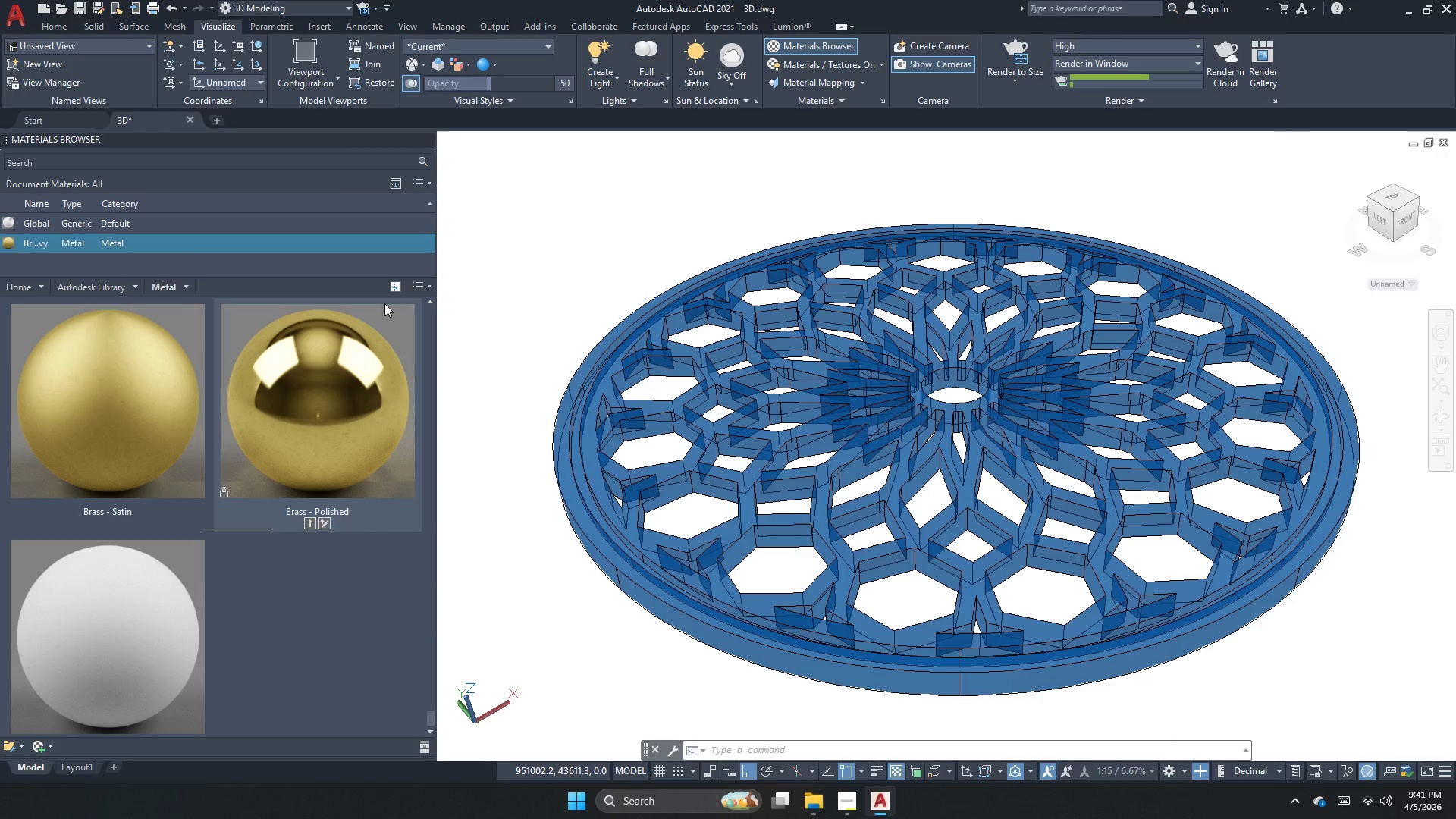 
left_click([993, 378])
 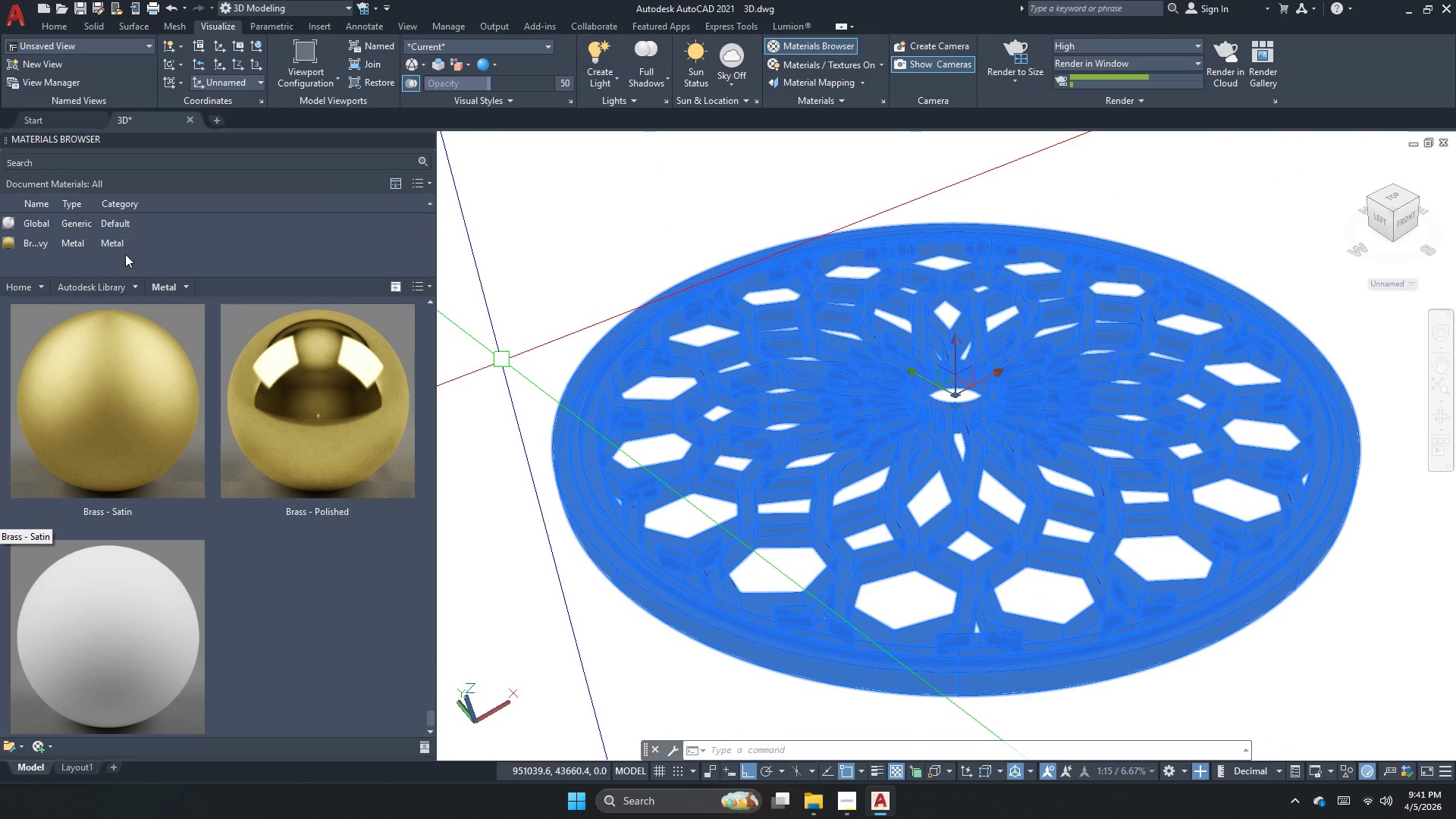 
right_click([130, 243])
 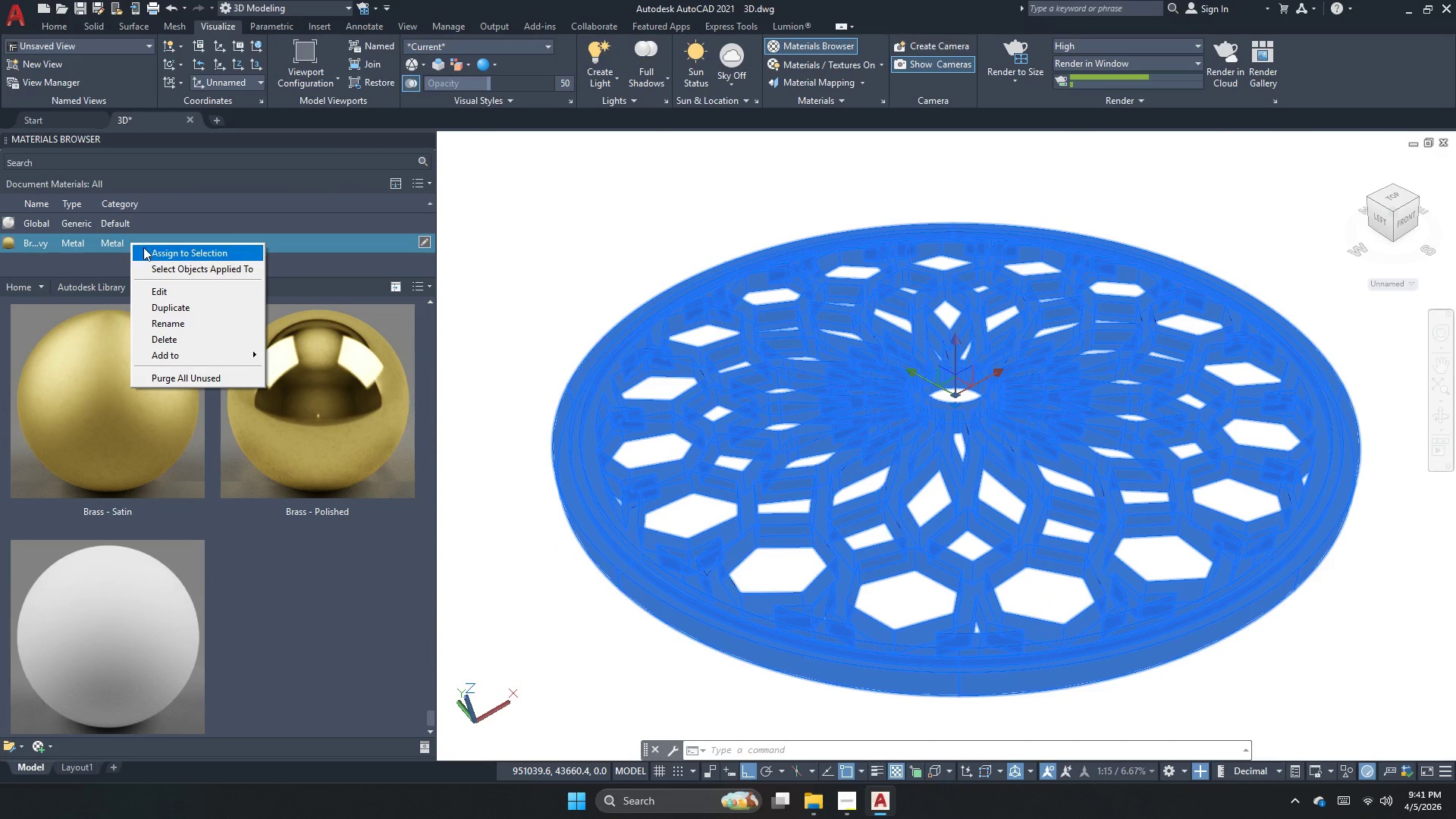 
left_click([146, 254])
 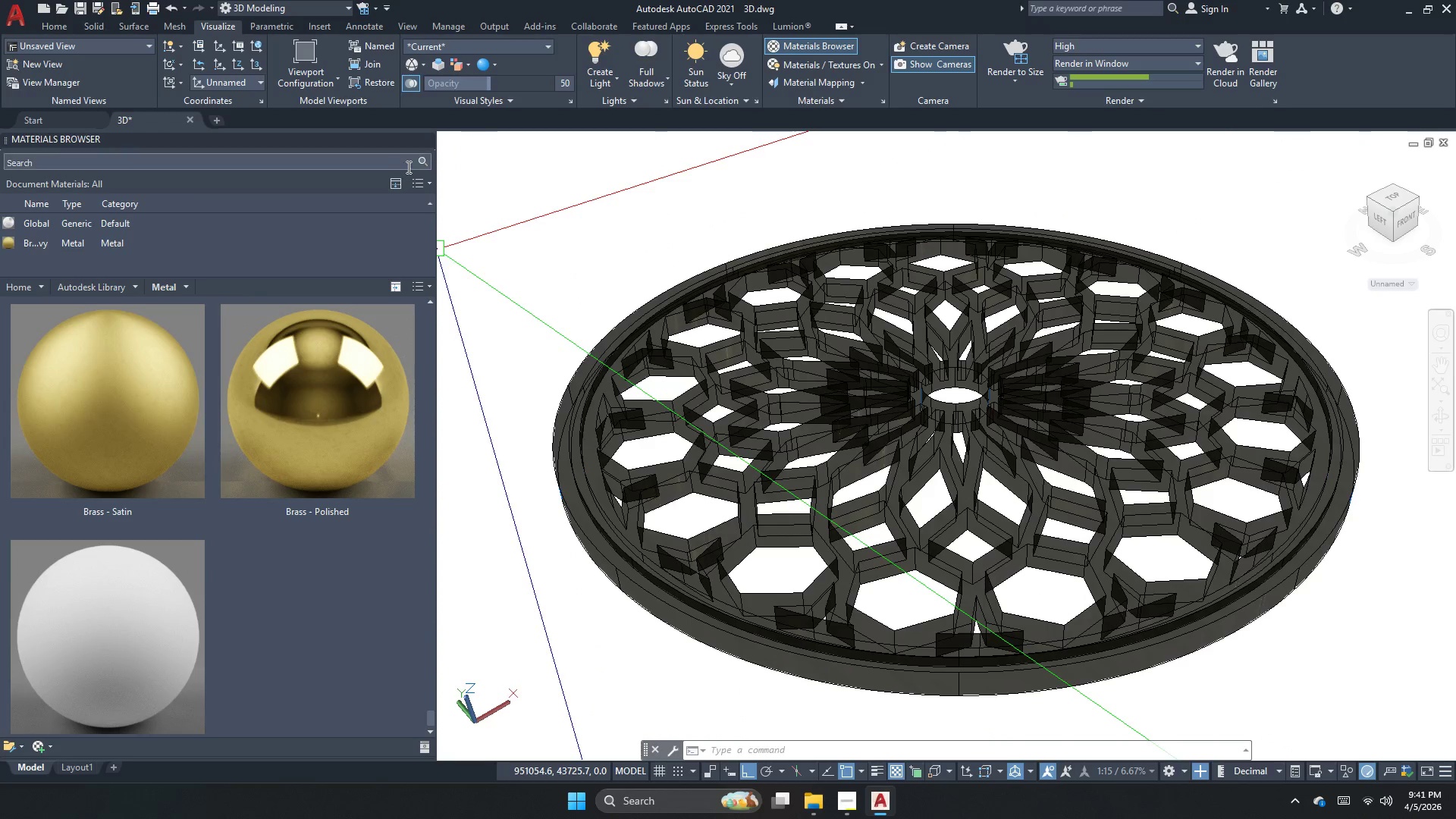 
key(Escape)
 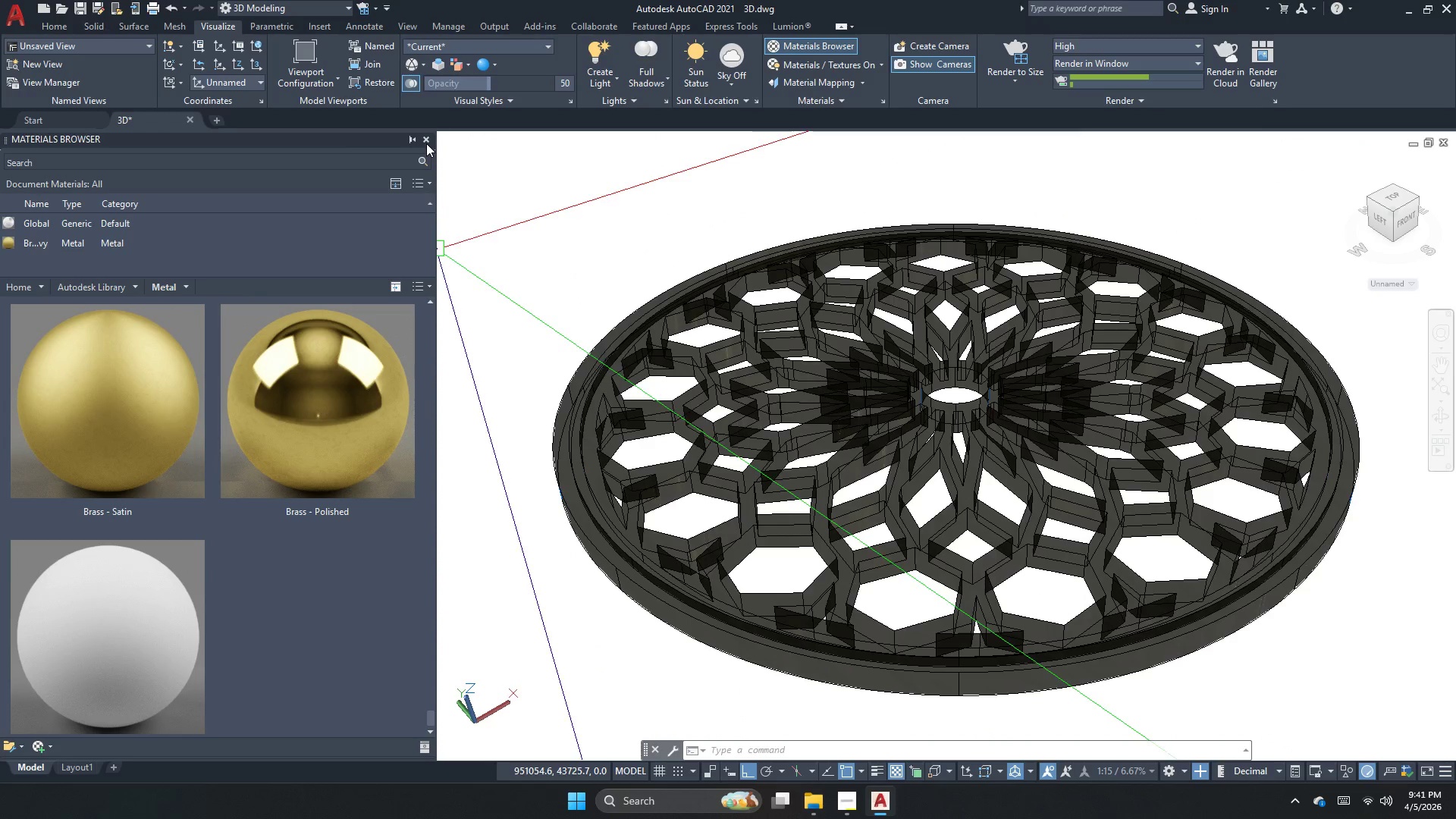 
left_click([426, 142])
 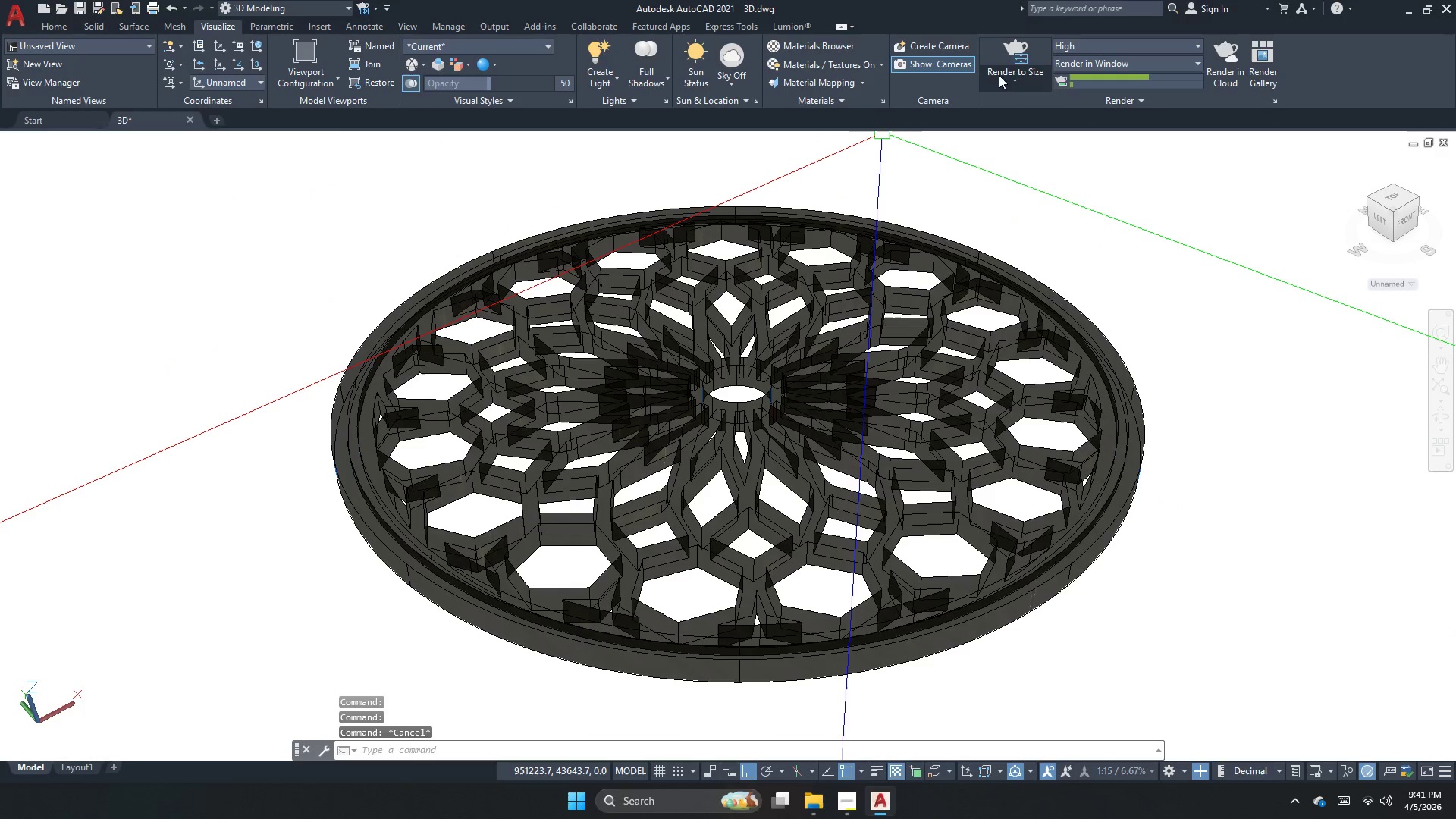 
left_click([1027, 39])
 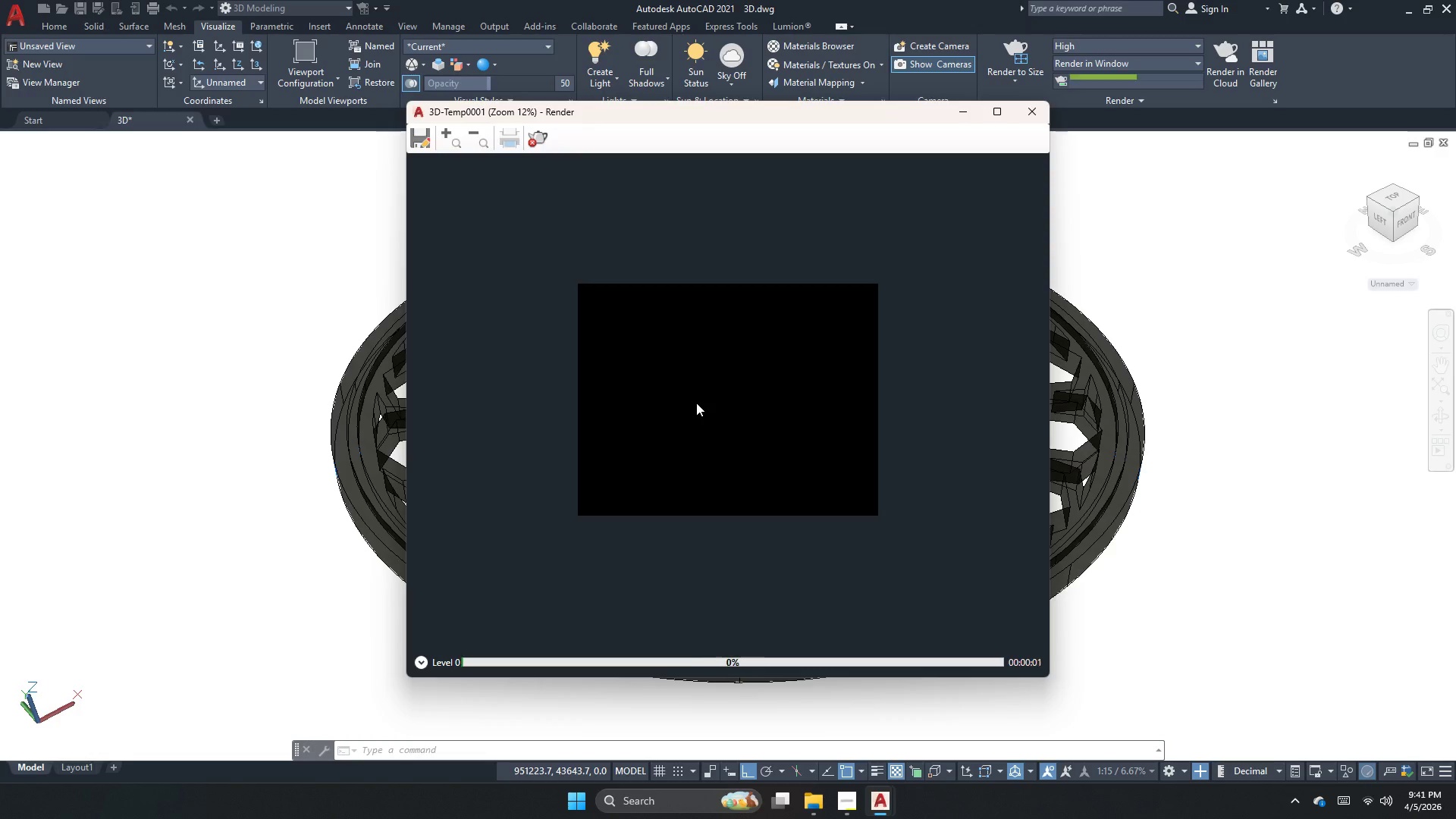 
scroll: coordinate [696, 403], scroll_direction: up, amount: 3.0
 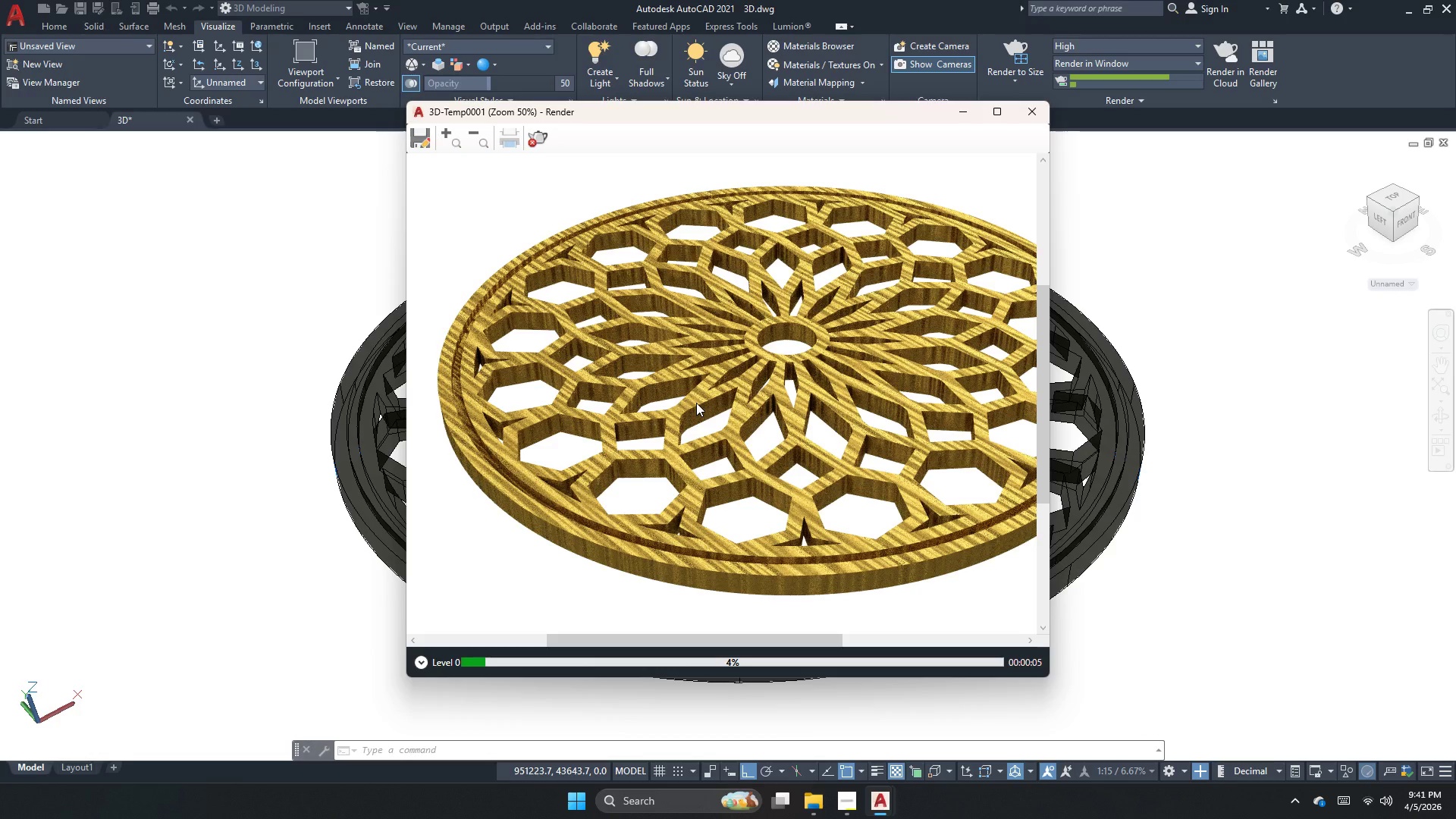 
scroll: coordinate [696, 403], scroll_direction: down, amount: 1.0
 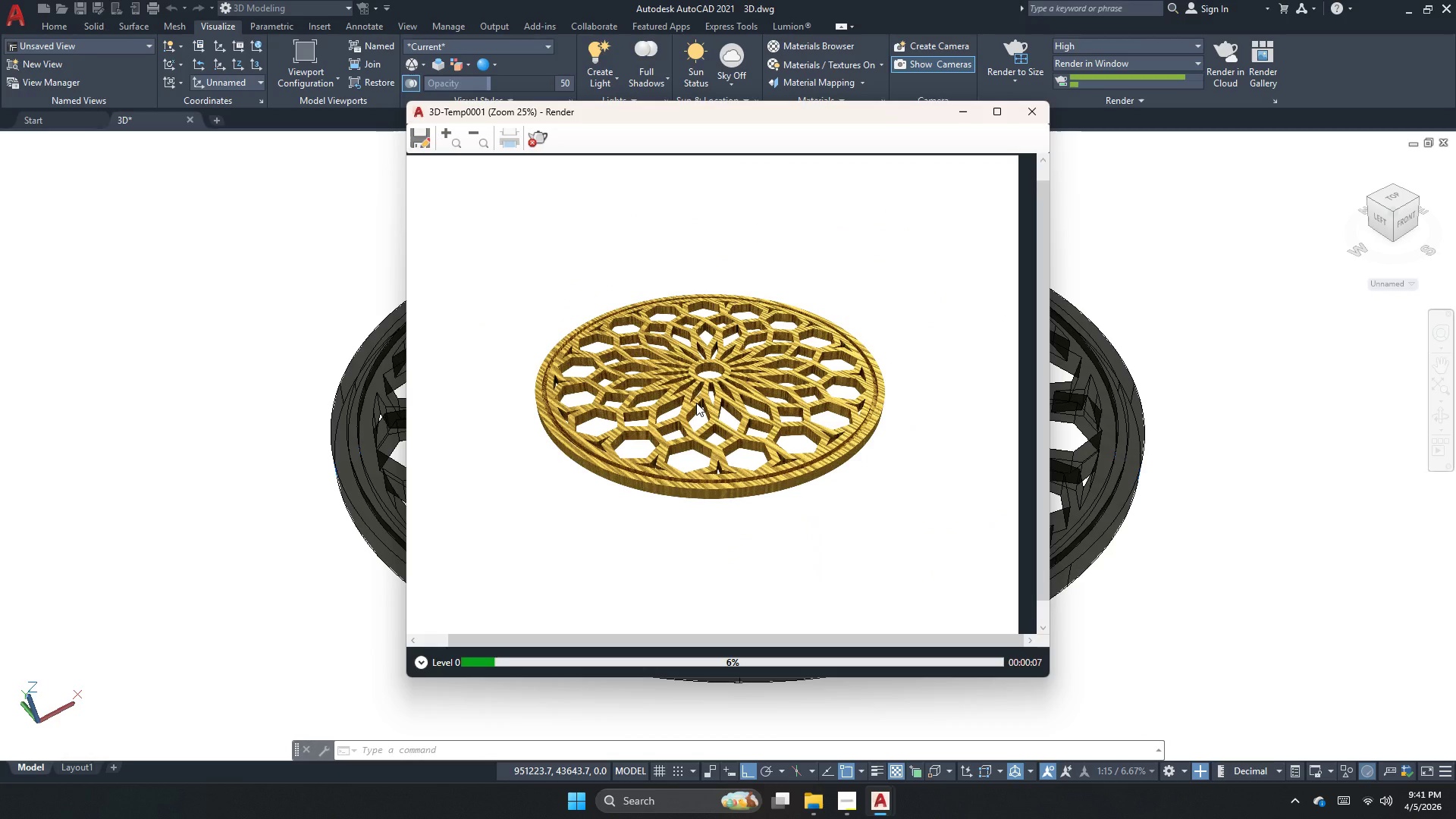 
scroll: coordinate [696, 403], scroll_direction: up, amount: 2.0
 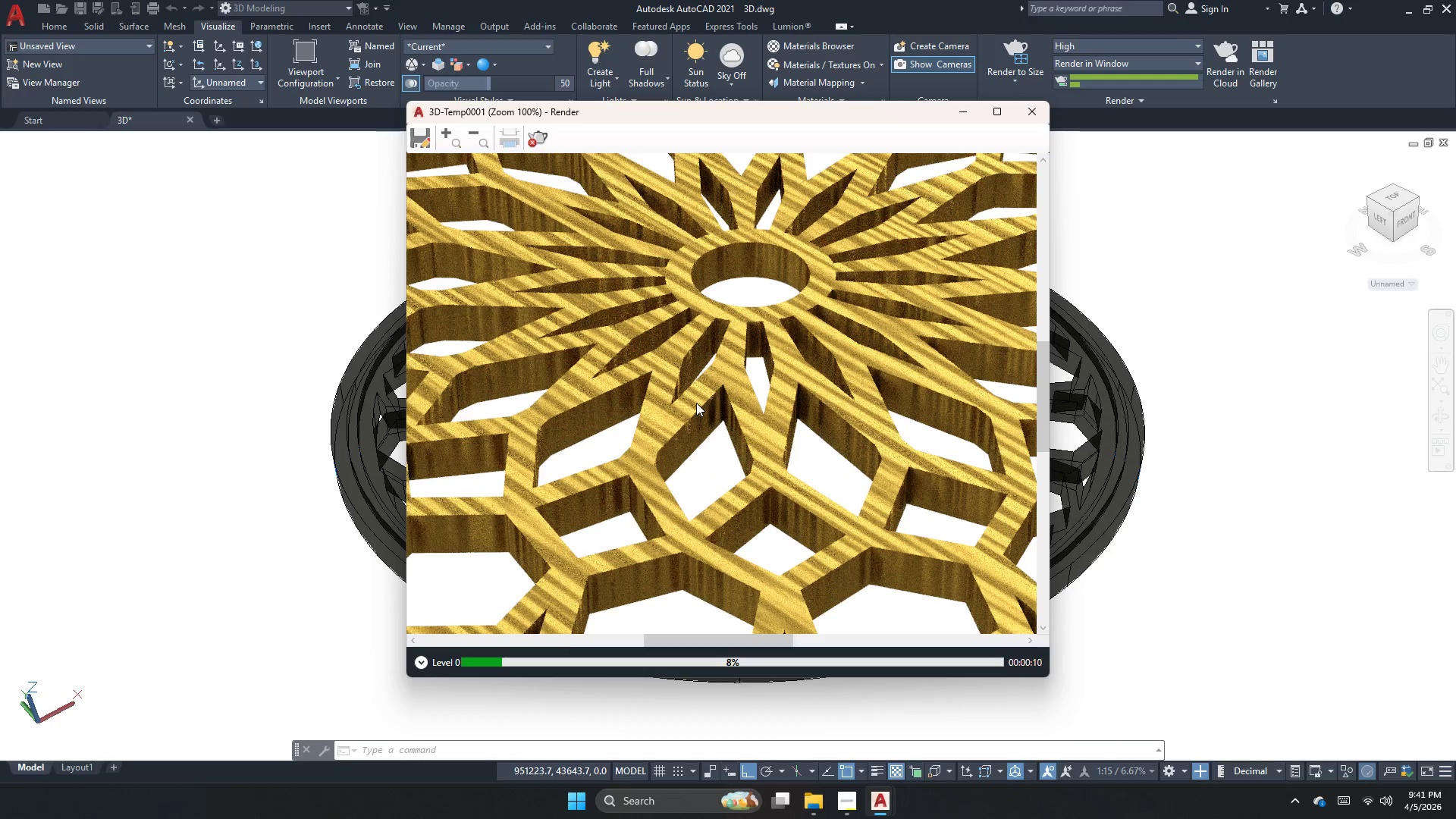 
scroll: coordinate [696, 403], scroll_direction: down, amount: 2.0
 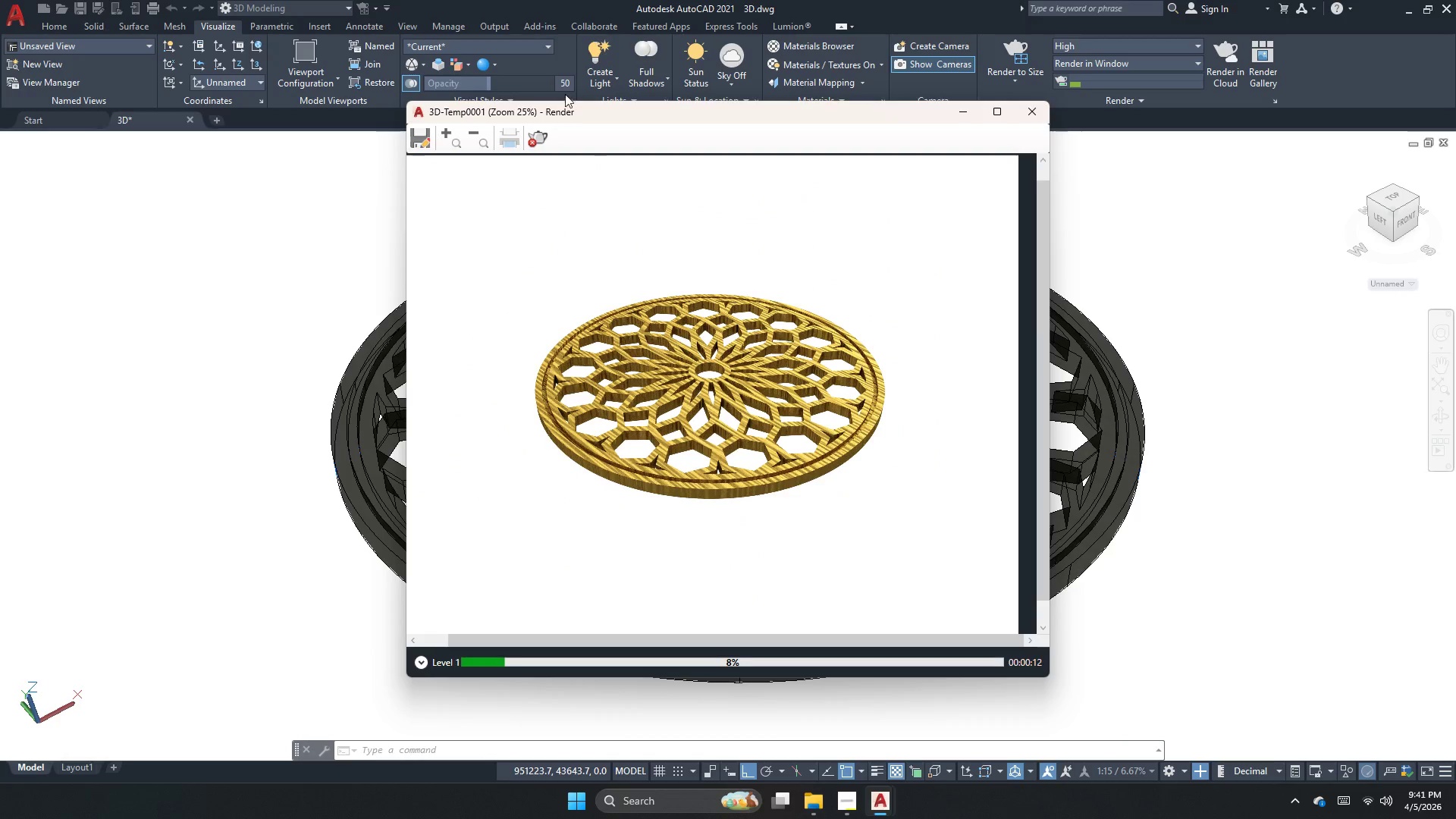 
left_click([546, 130])
 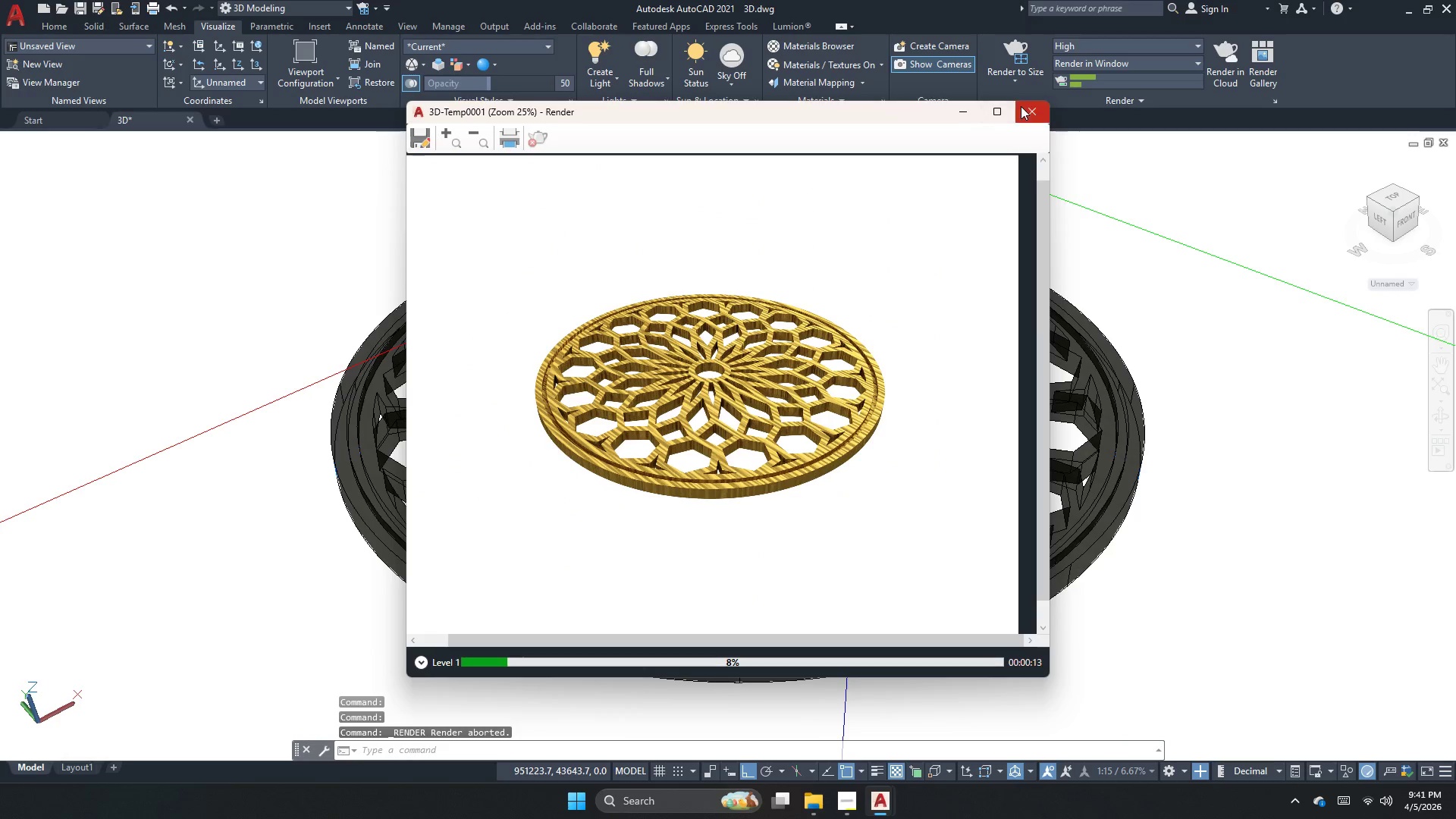 
left_click([1021, 106])
 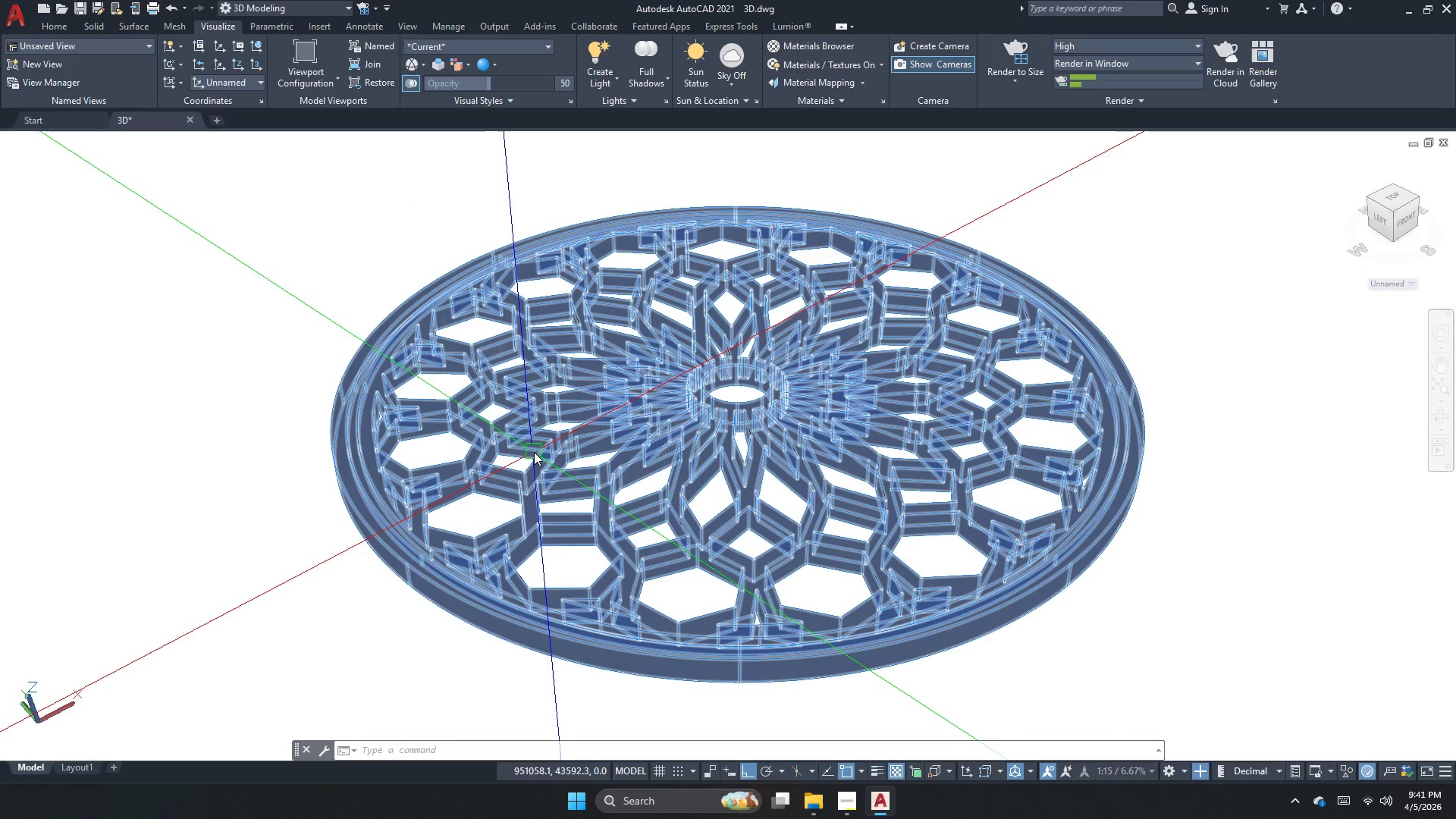 
left_click([538, 454])
 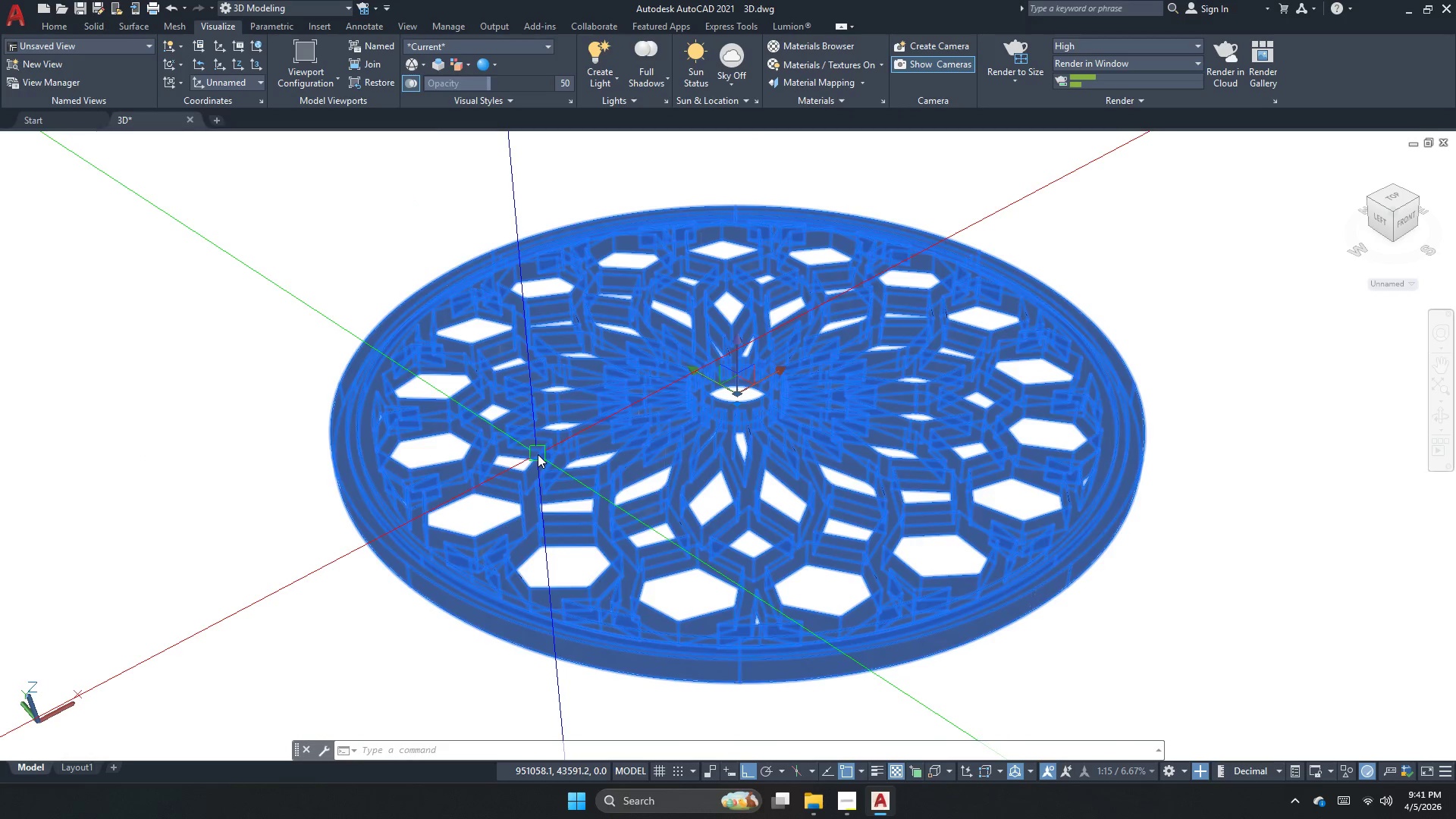 
key(Escape)
key(Escape)
type(rmat )
 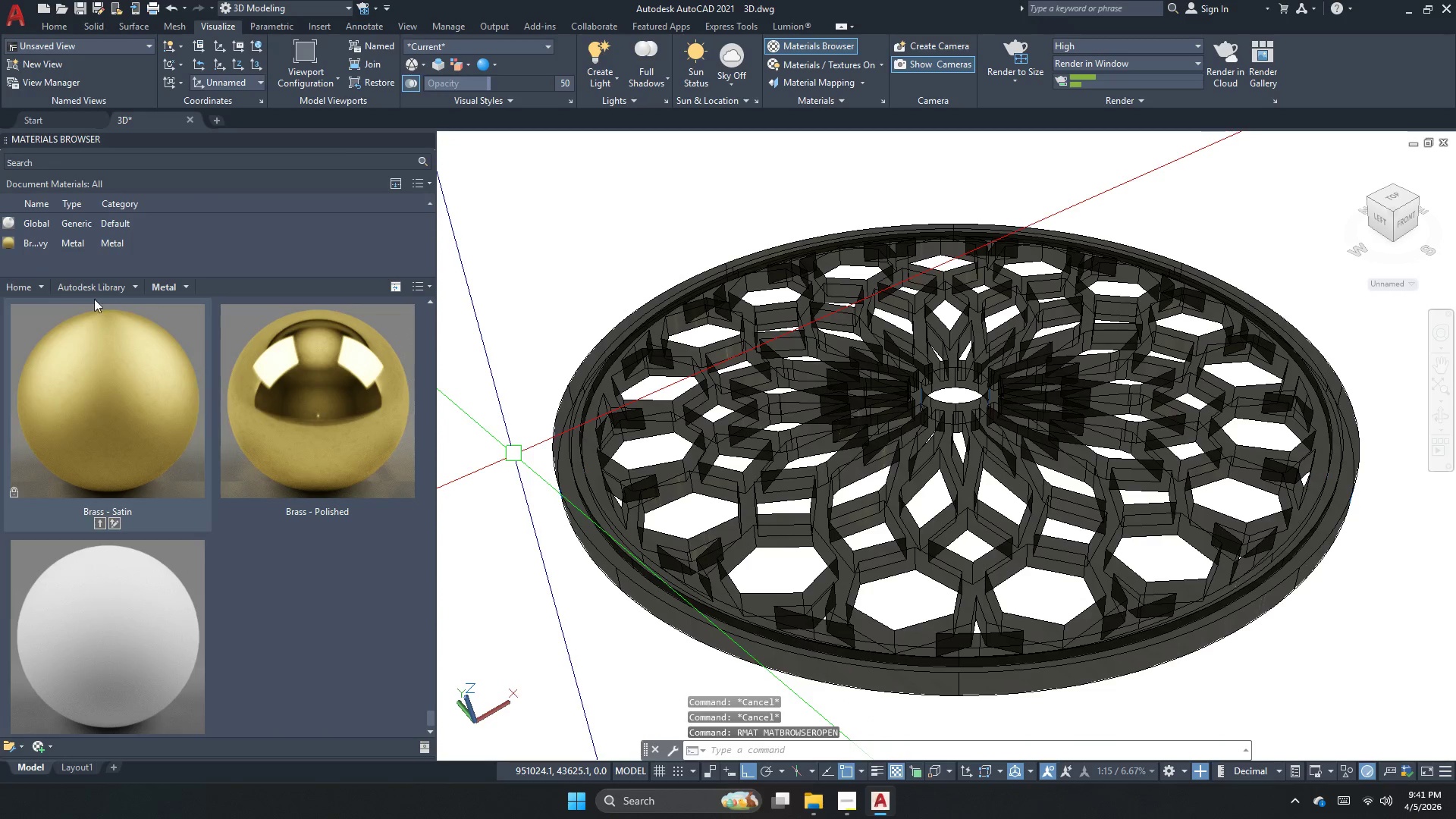 
left_click([77, 243])
 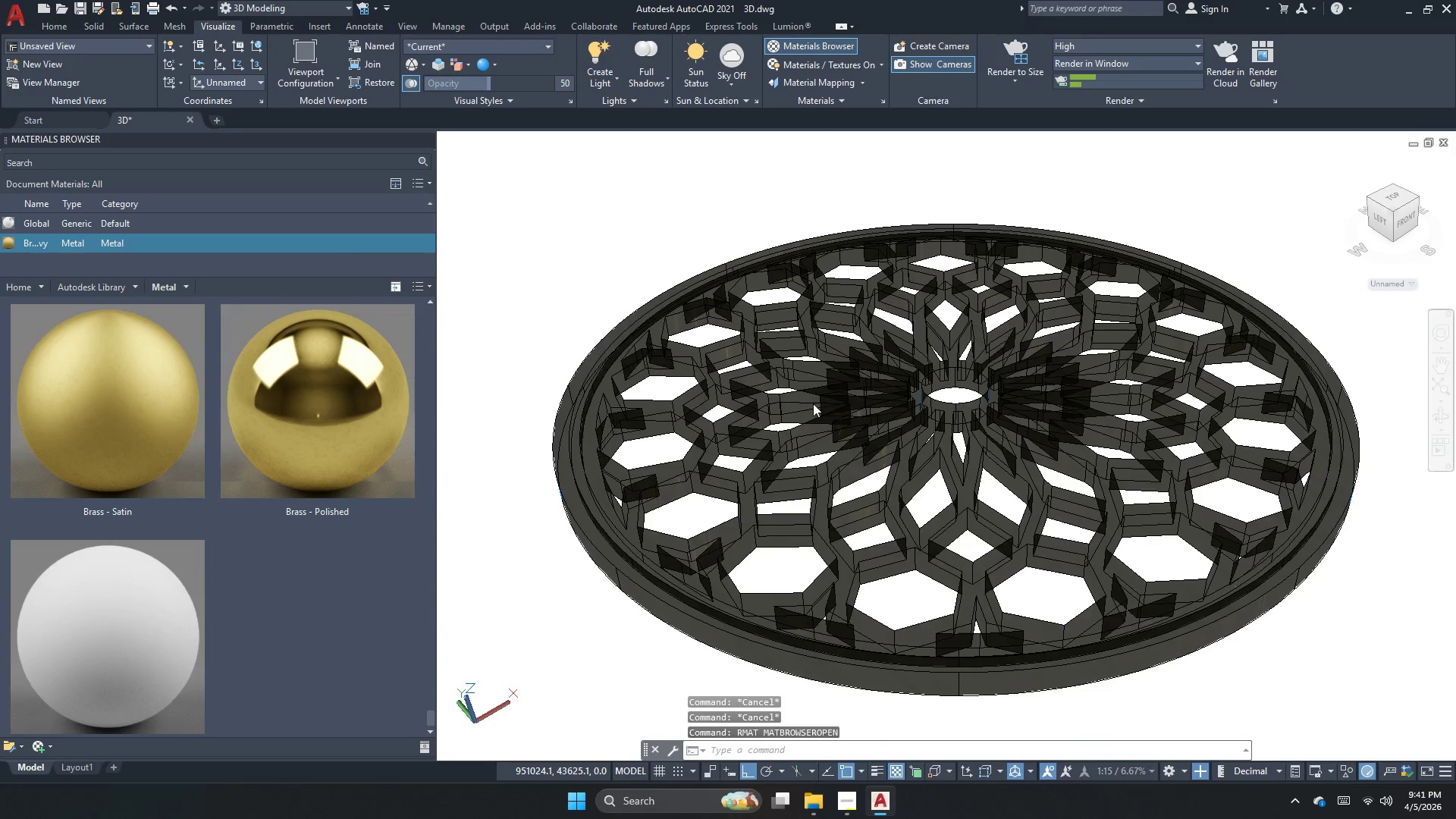 
left_click([822, 404])
 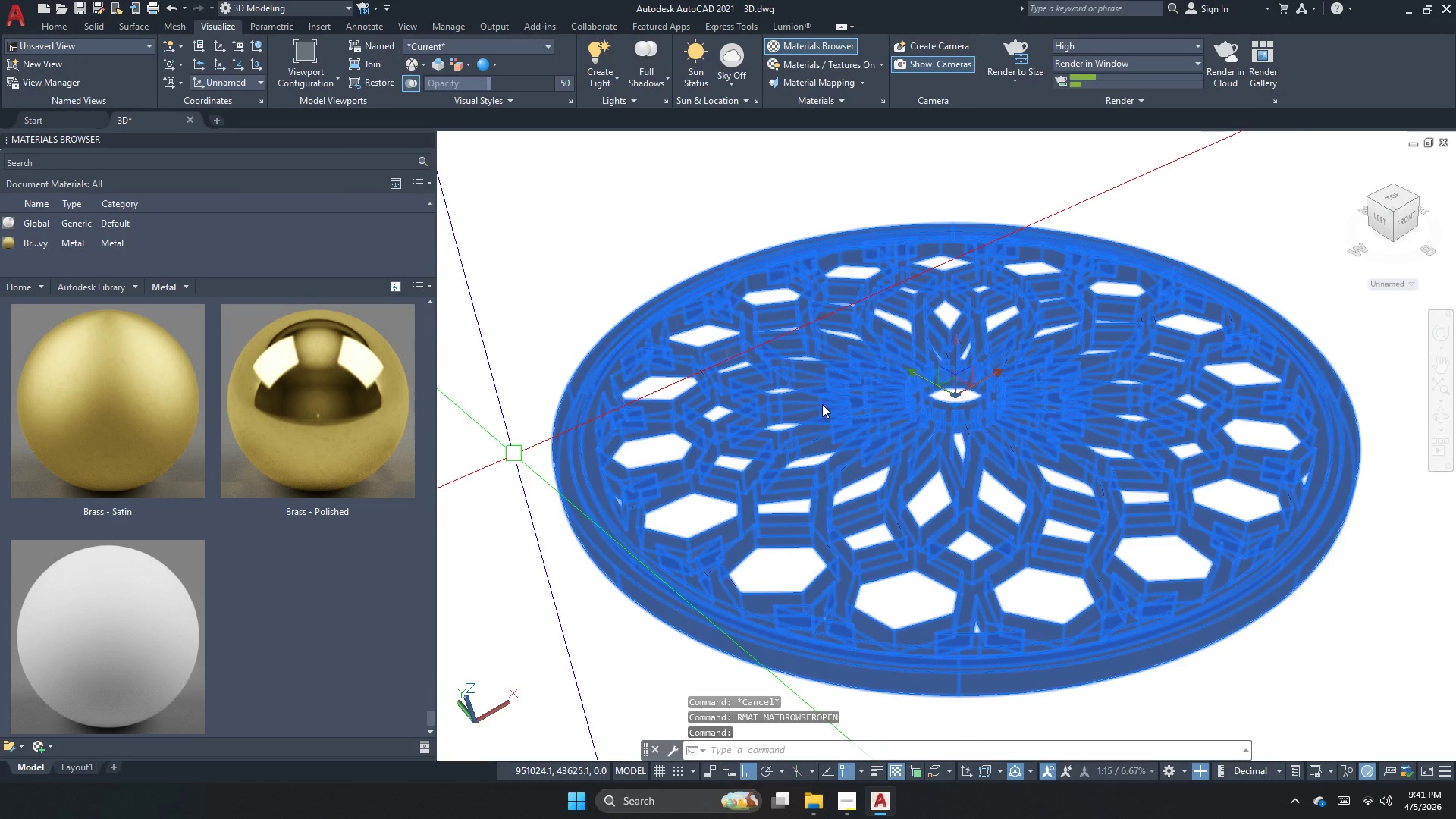 
key(Escape)
key(Escape)
type(ch )
 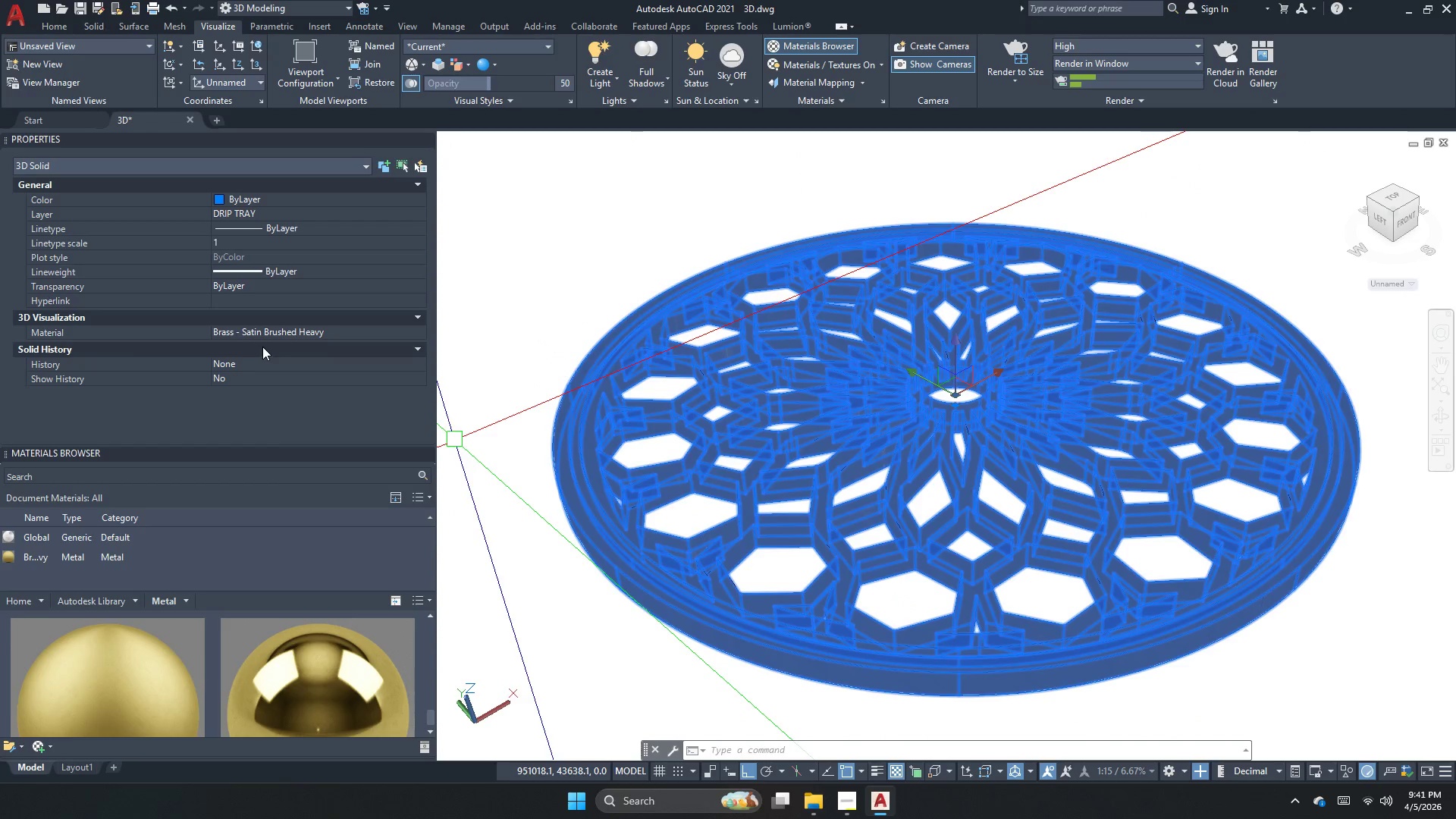 
double_click([285, 331])
 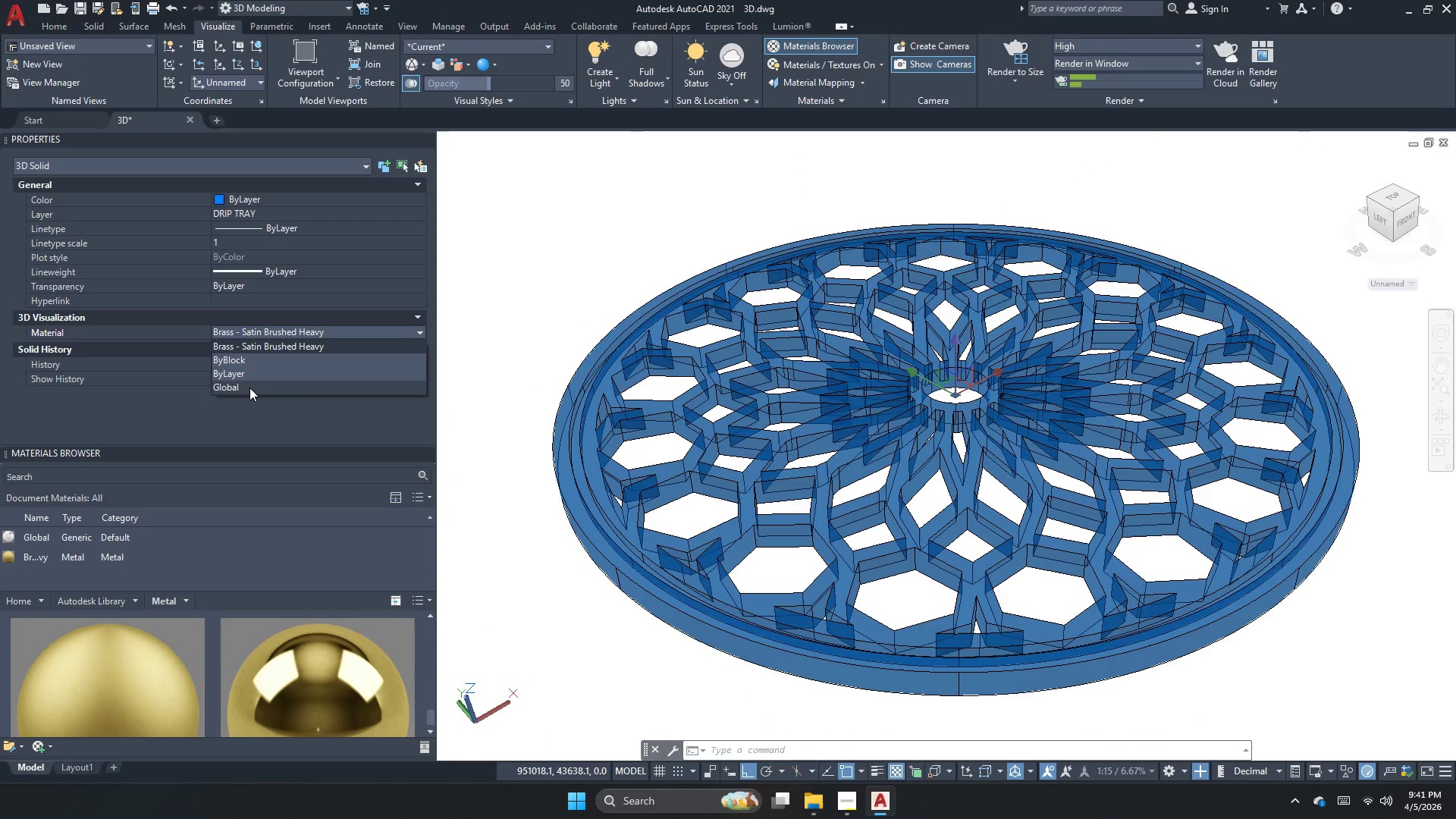 
left_click([250, 386])
 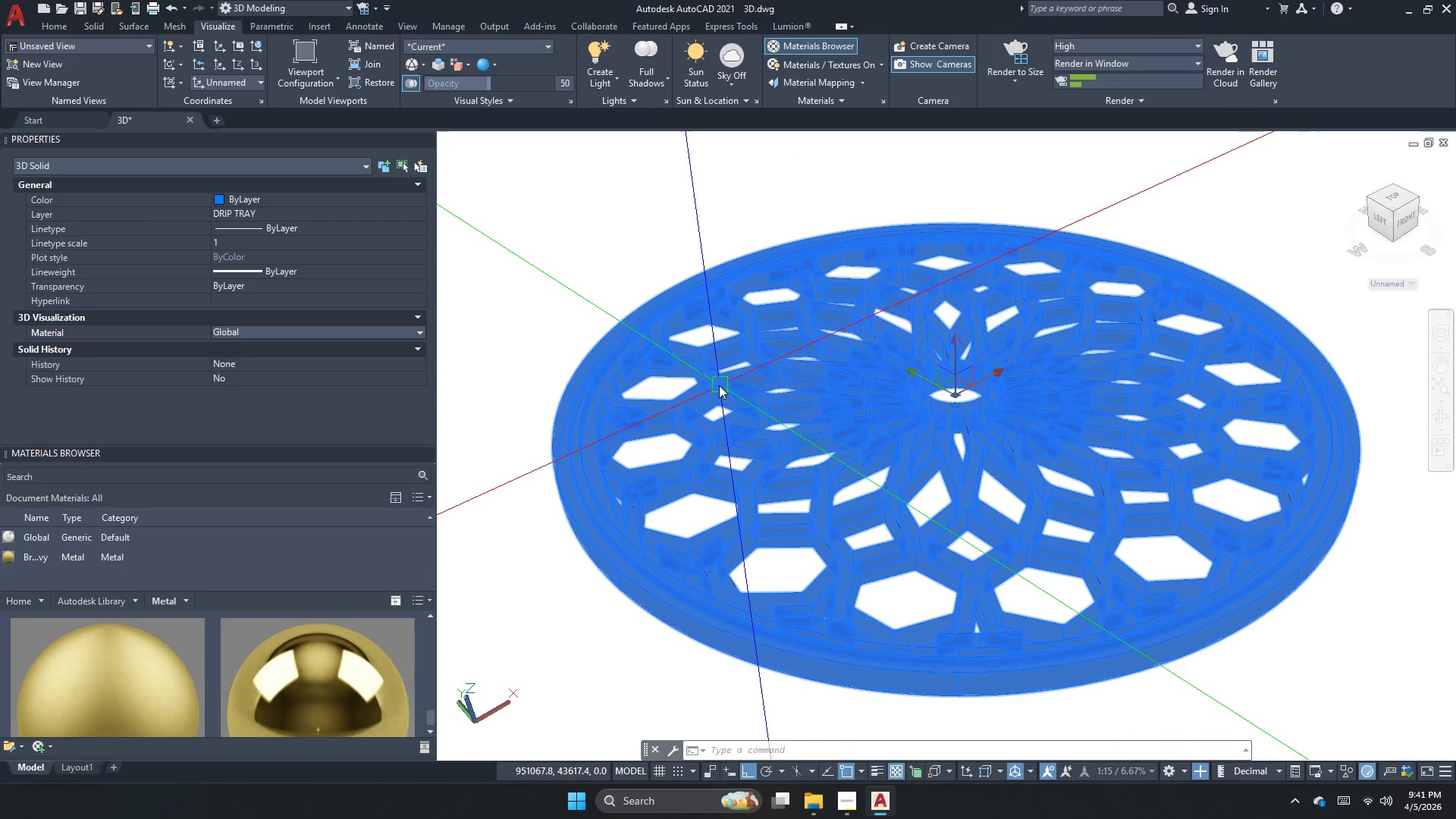 
key(Space)
 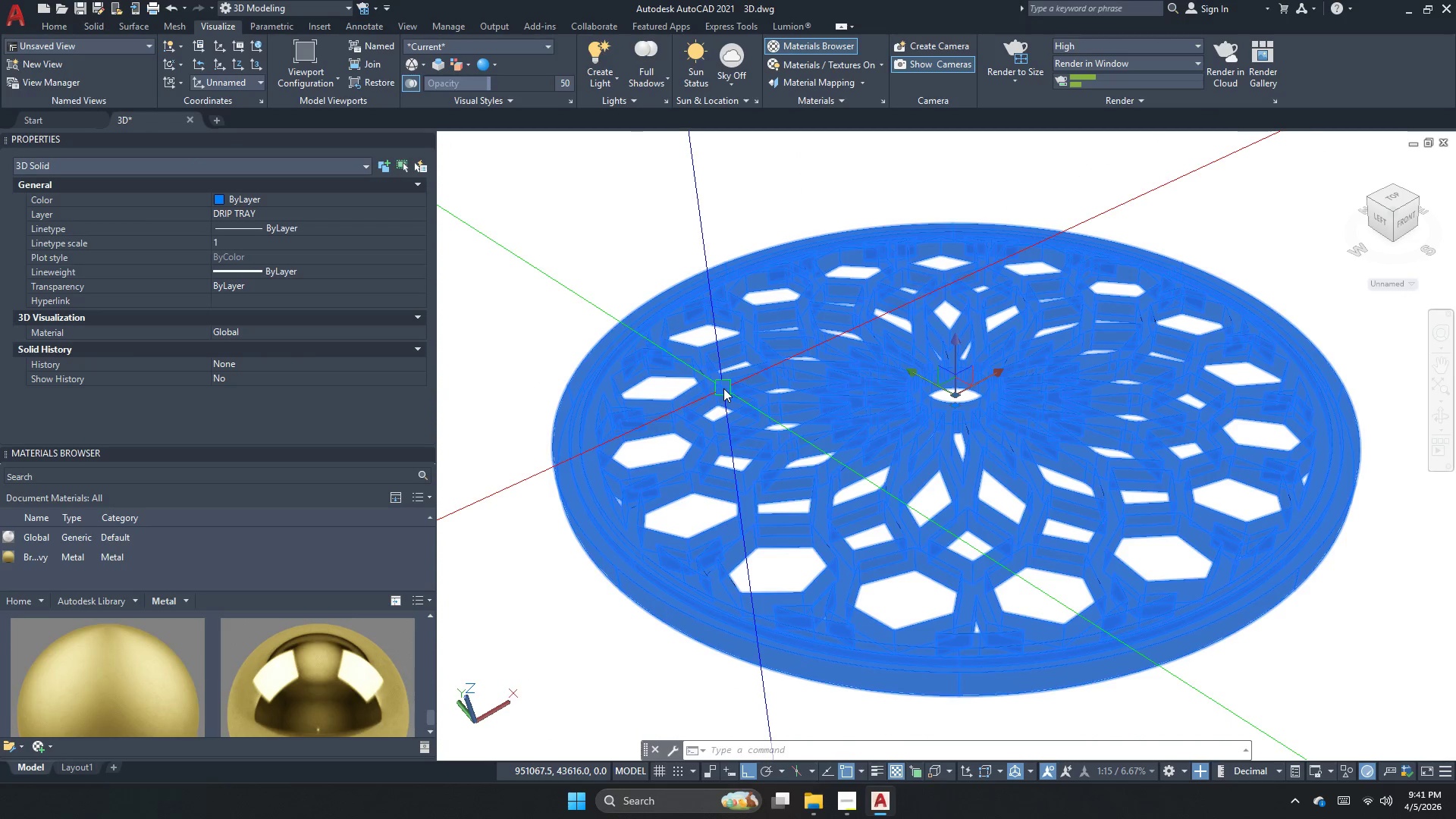 
key(Escape)
 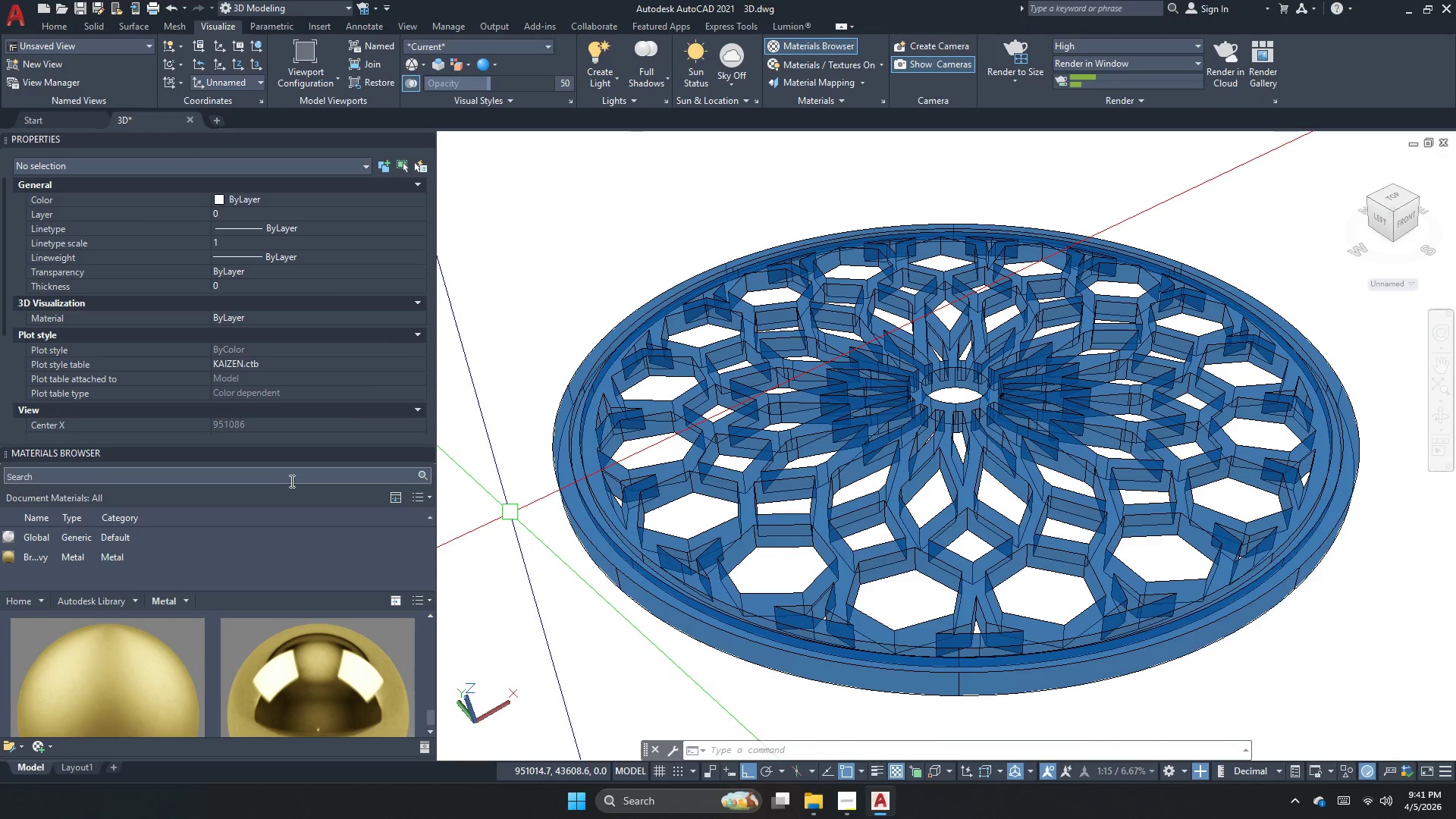 
key(Escape)
 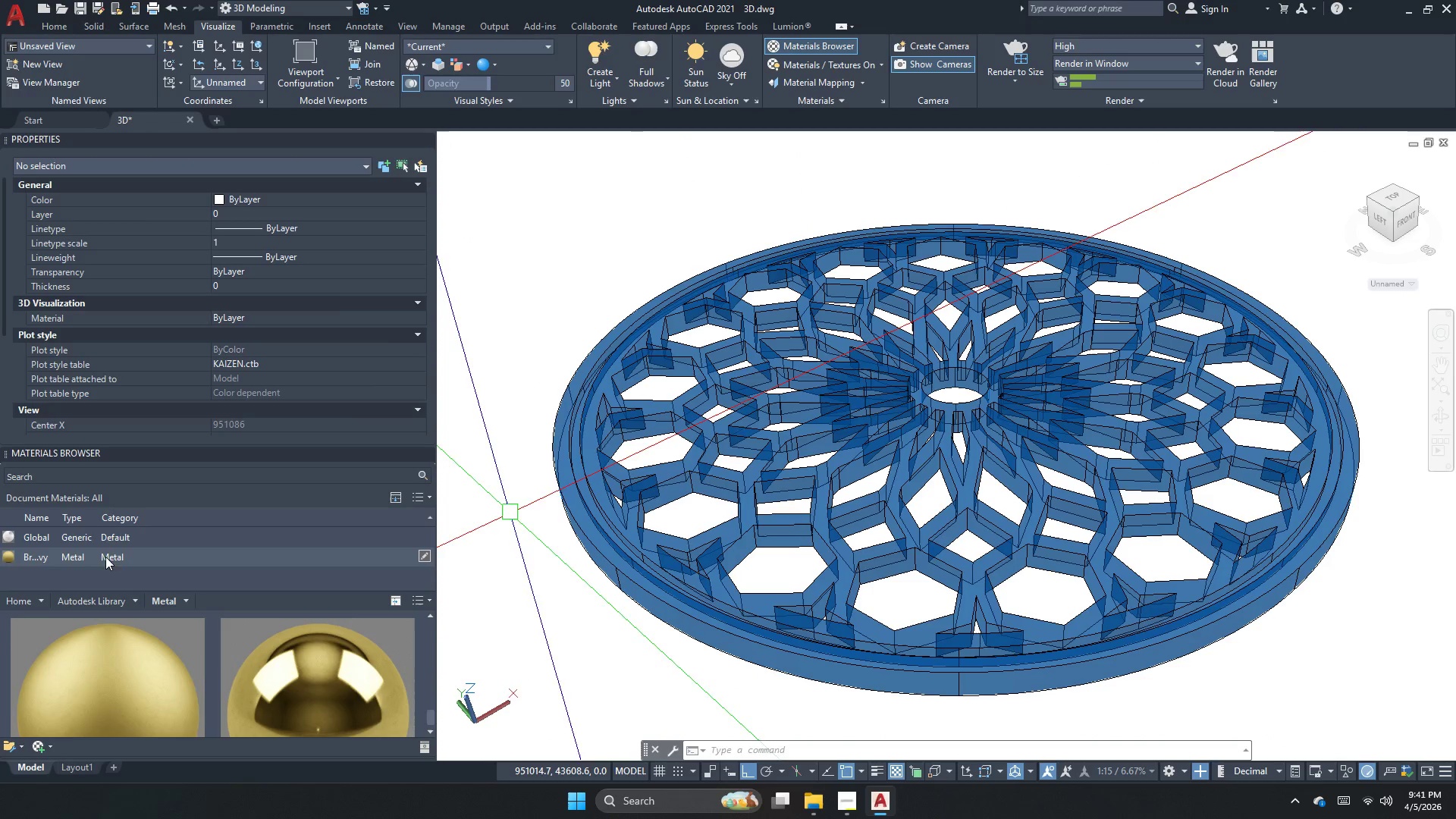 
right_click([104, 560])
 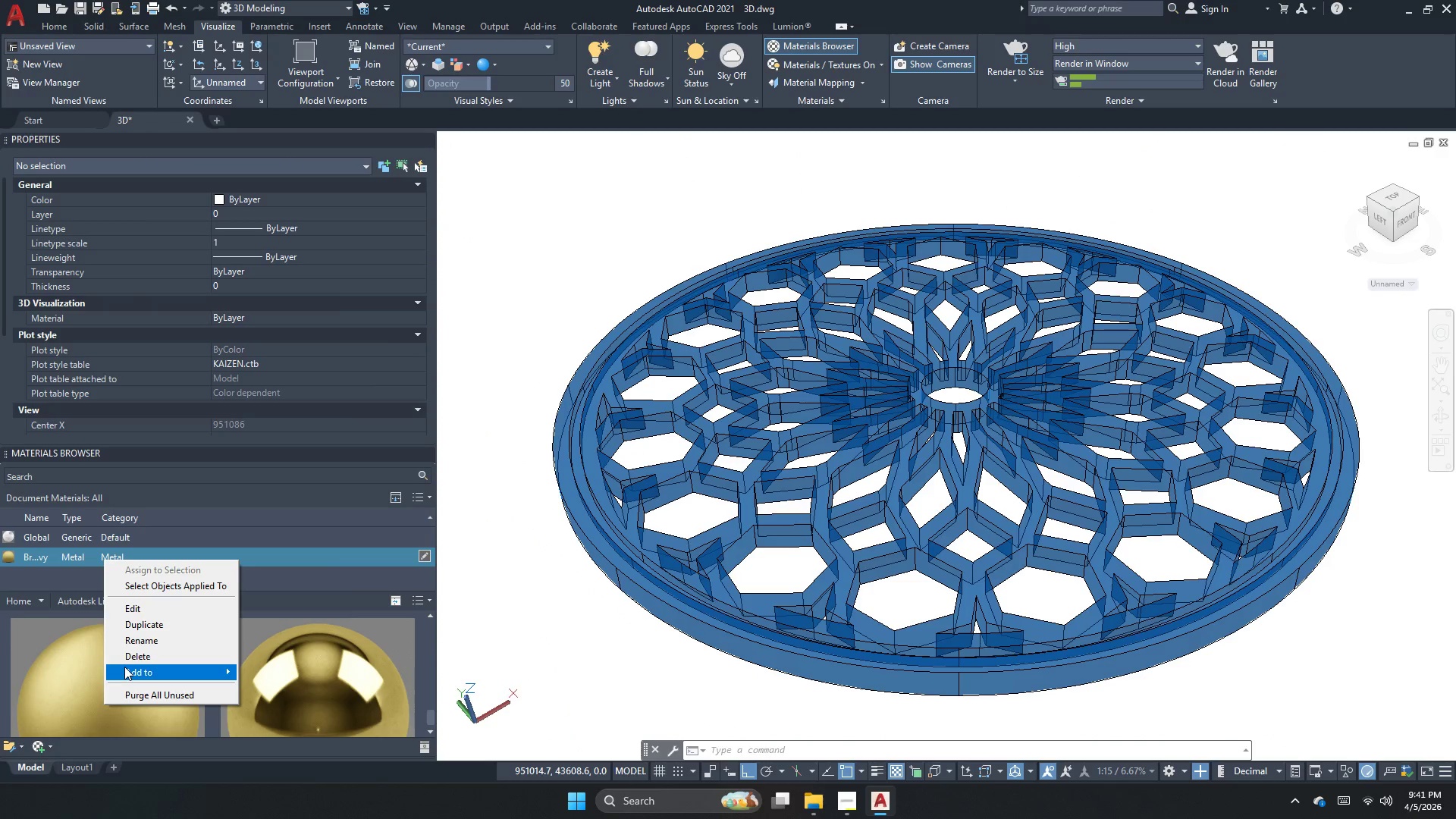 
left_click([138, 658])
 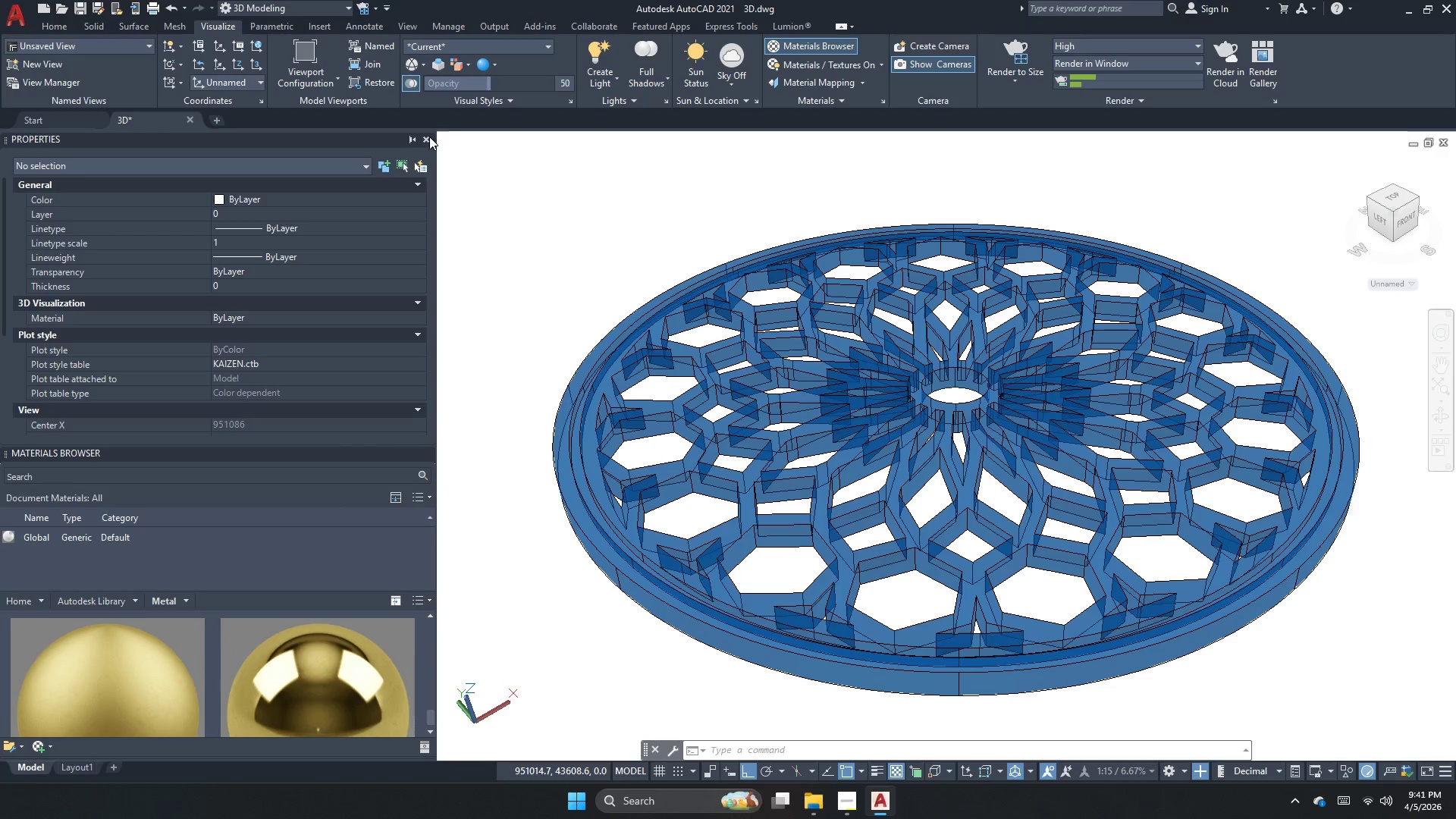 
double_click([426, 137])
 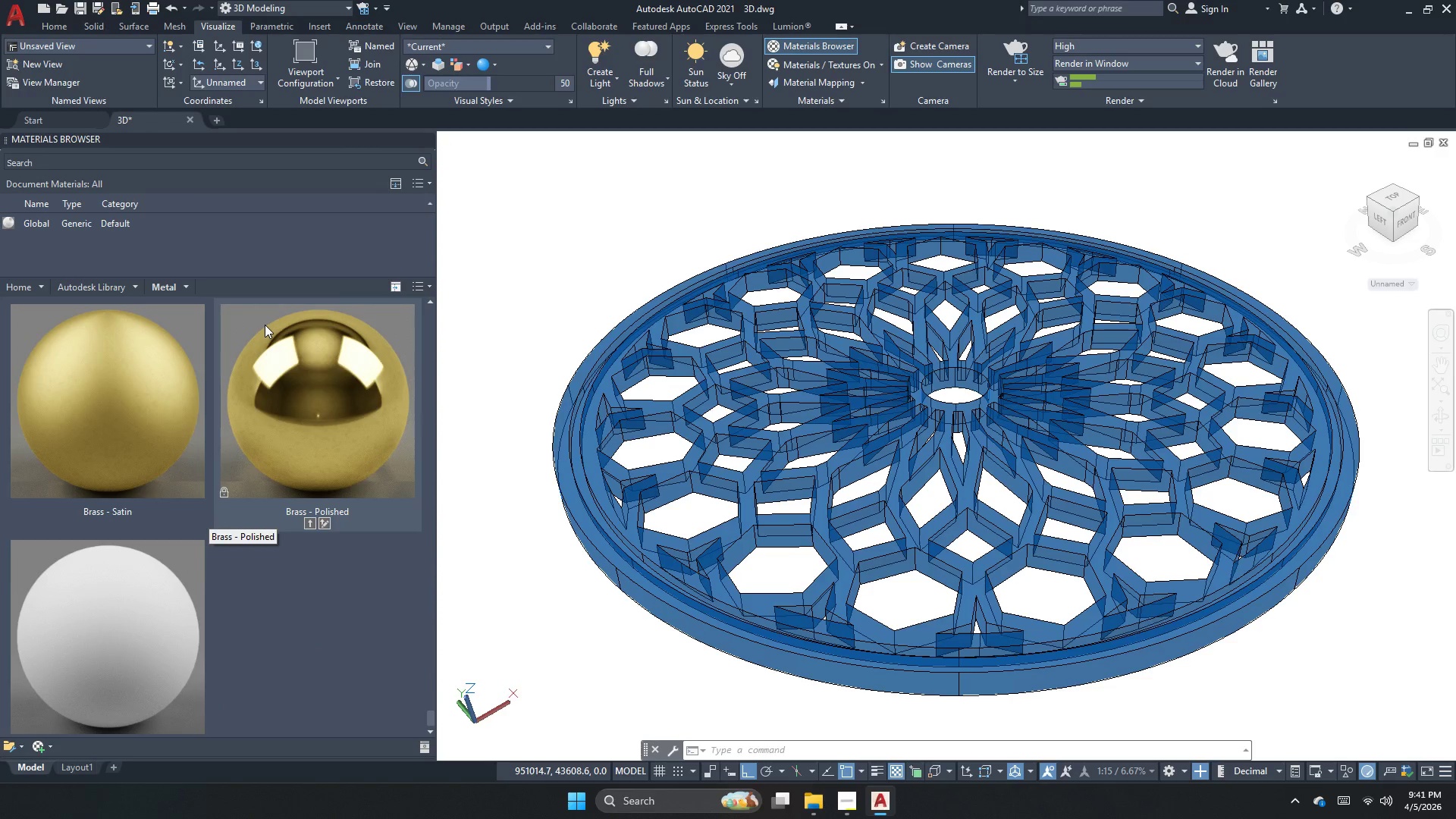 
scroll: coordinate [265, 325], scroll_direction: down, amount: 1.0
 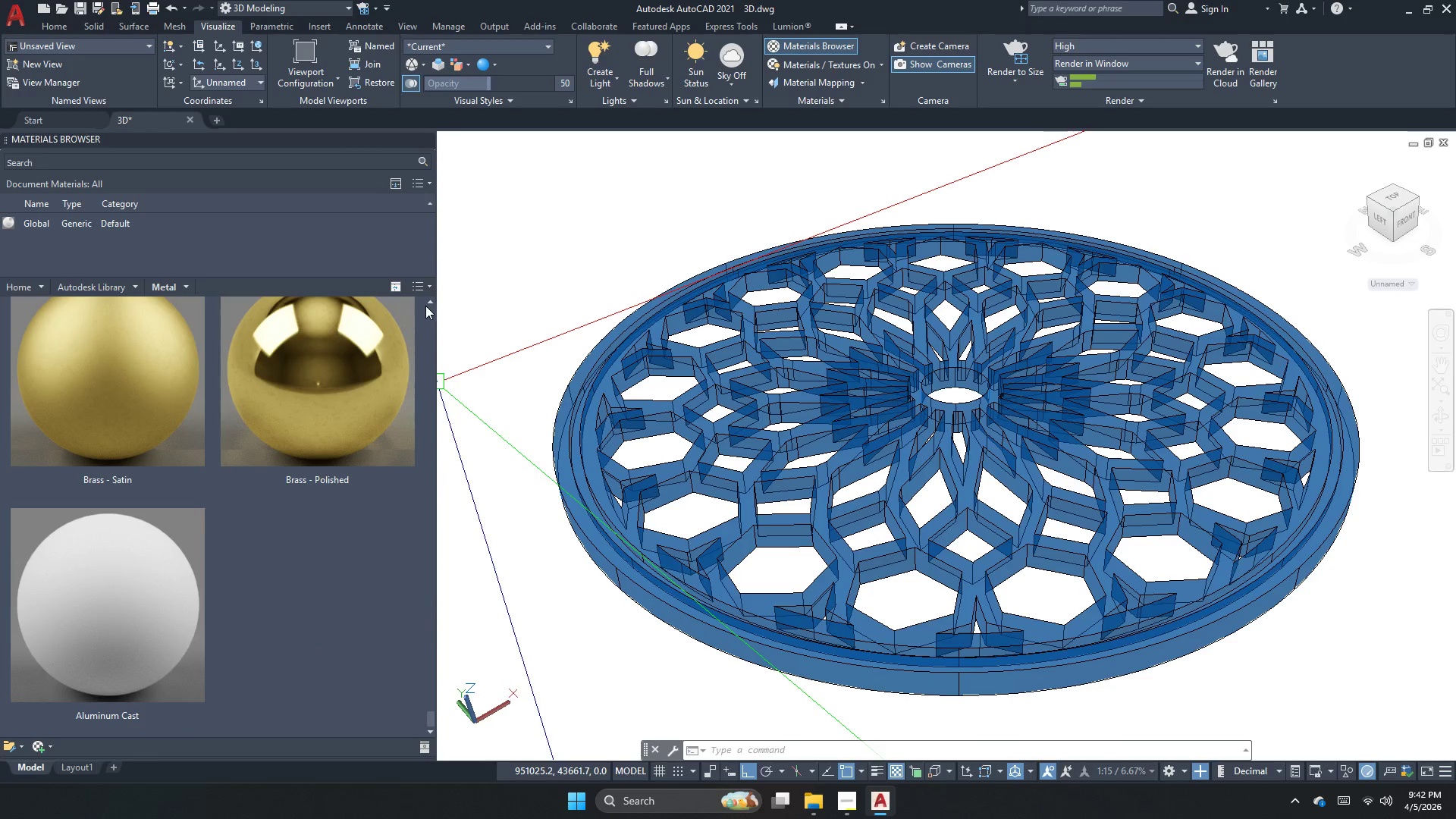 
left_click([428, 303])
 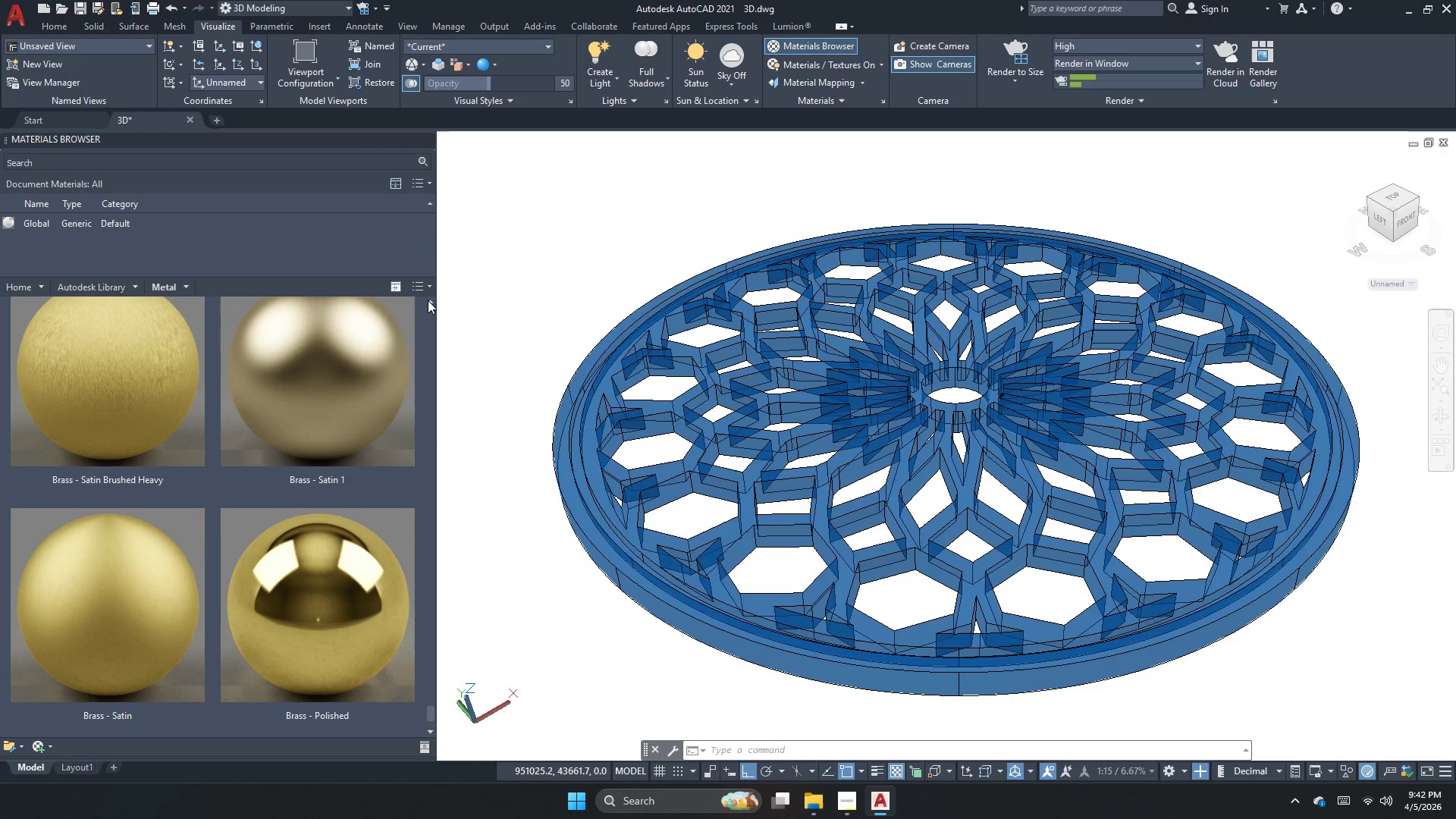 
wait(10.83)
 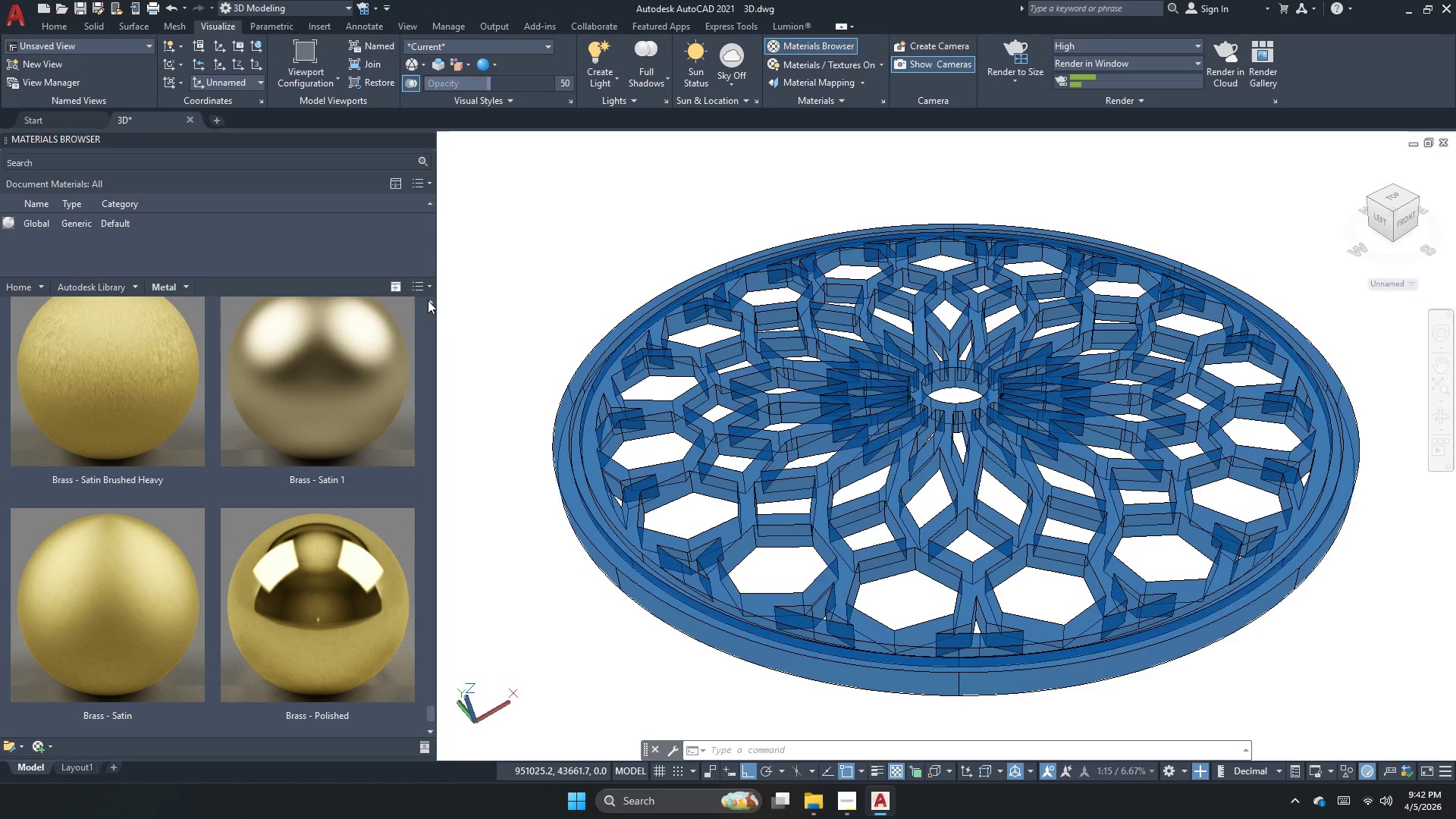 
left_click([431, 304])
 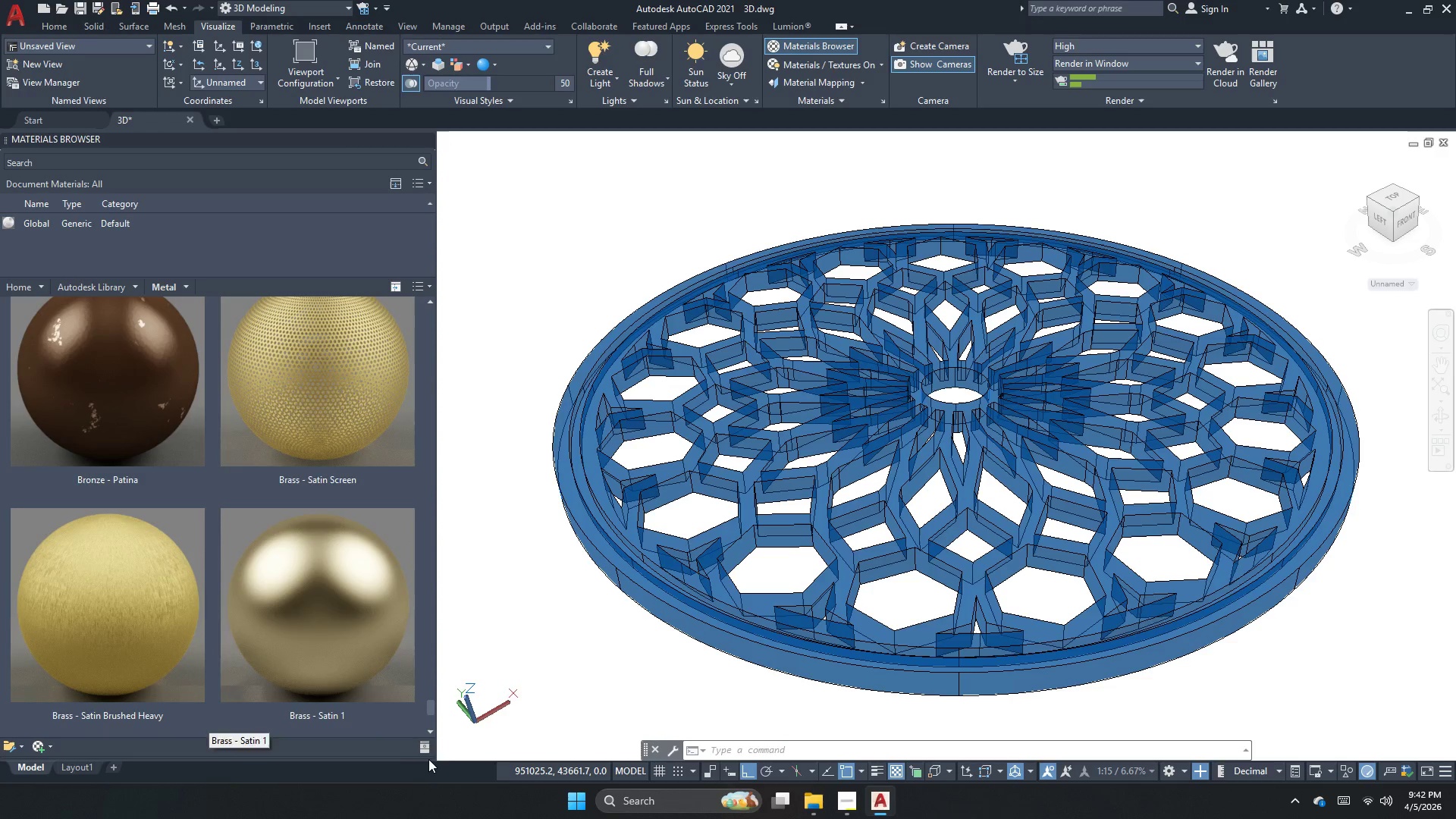 
left_click([428, 723])
 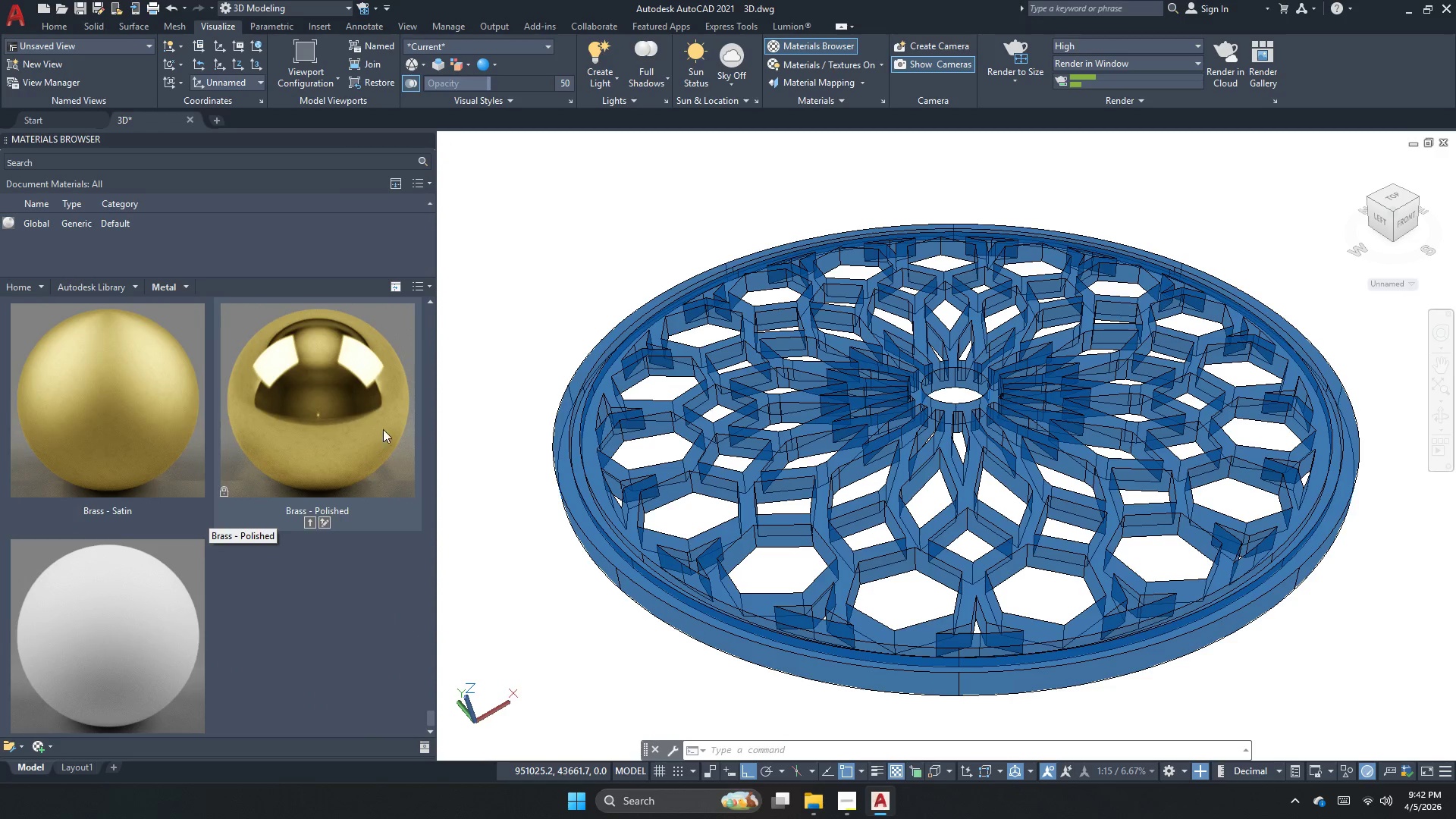 
left_click([577, 433])
 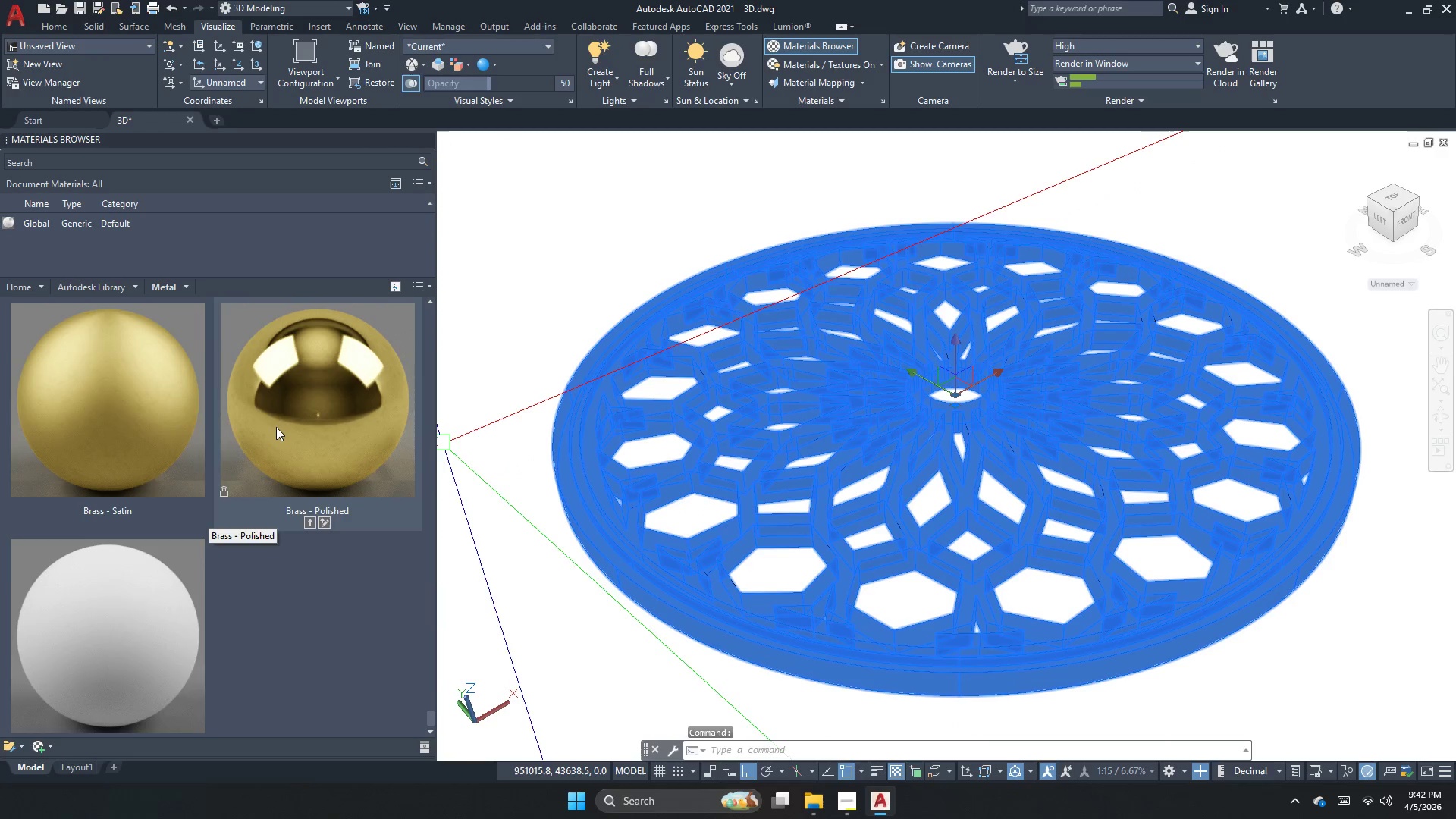 
right_click([275, 427])
 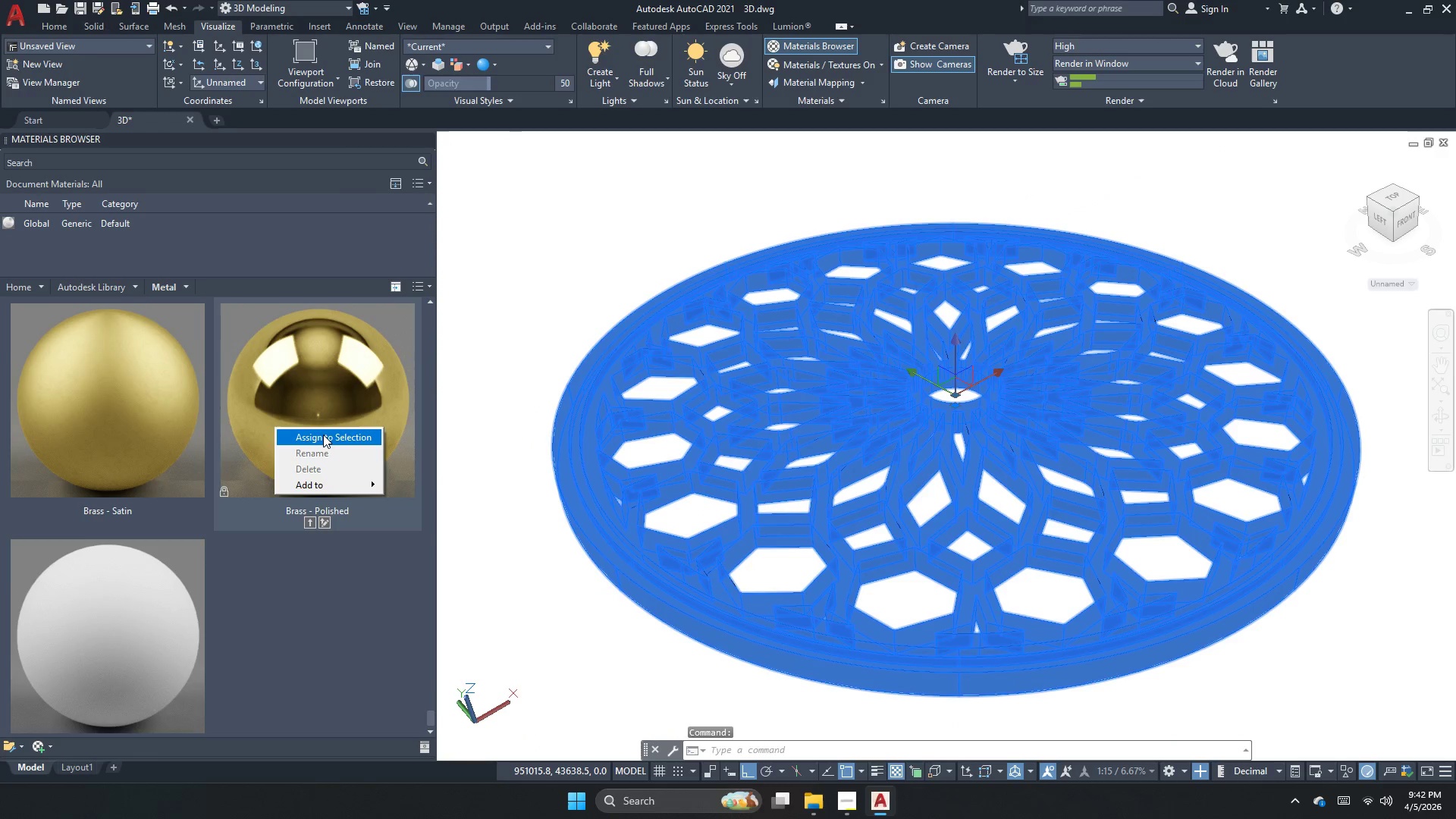 
left_click([323, 435])
 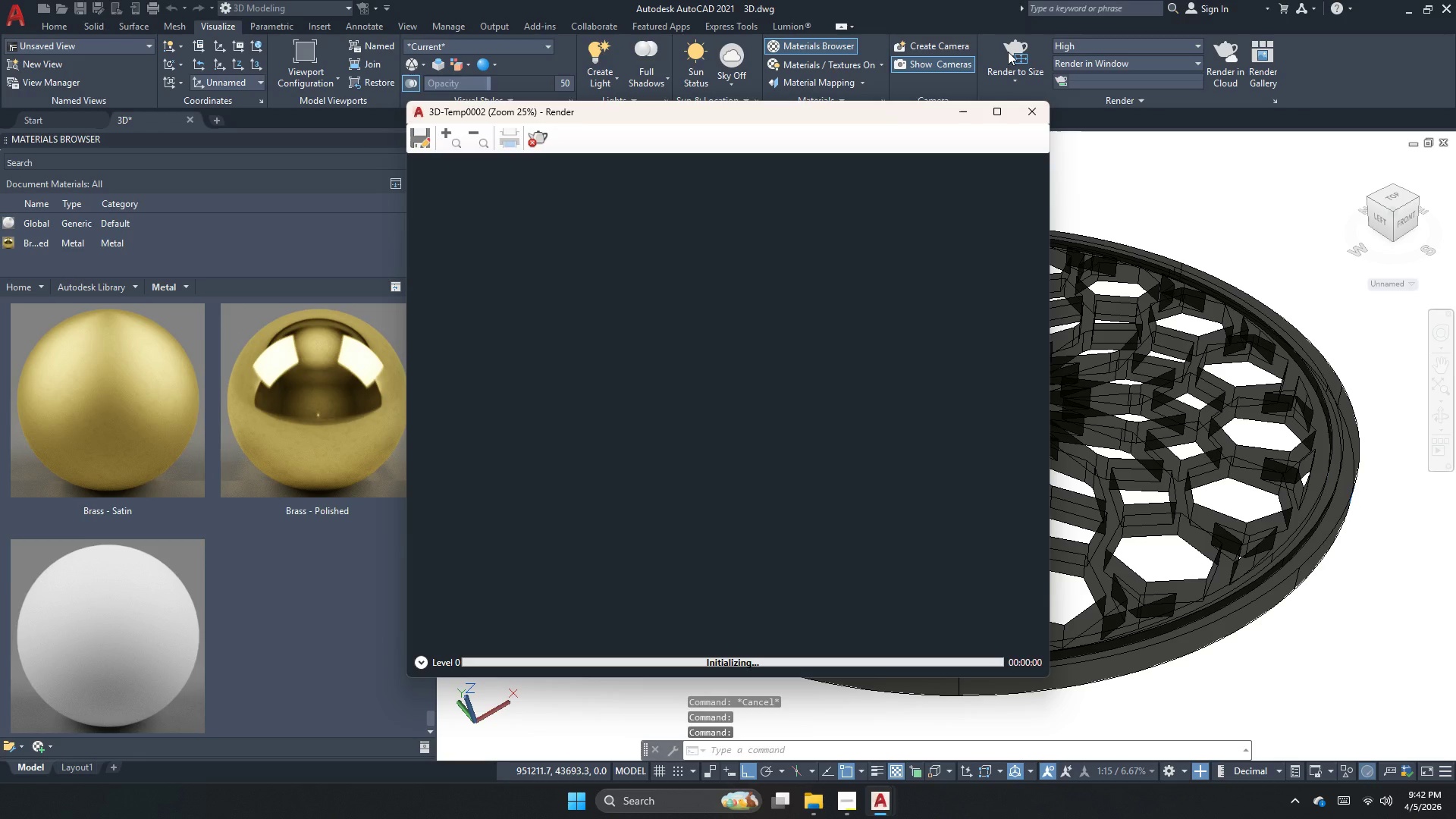 
wait(5.73)
 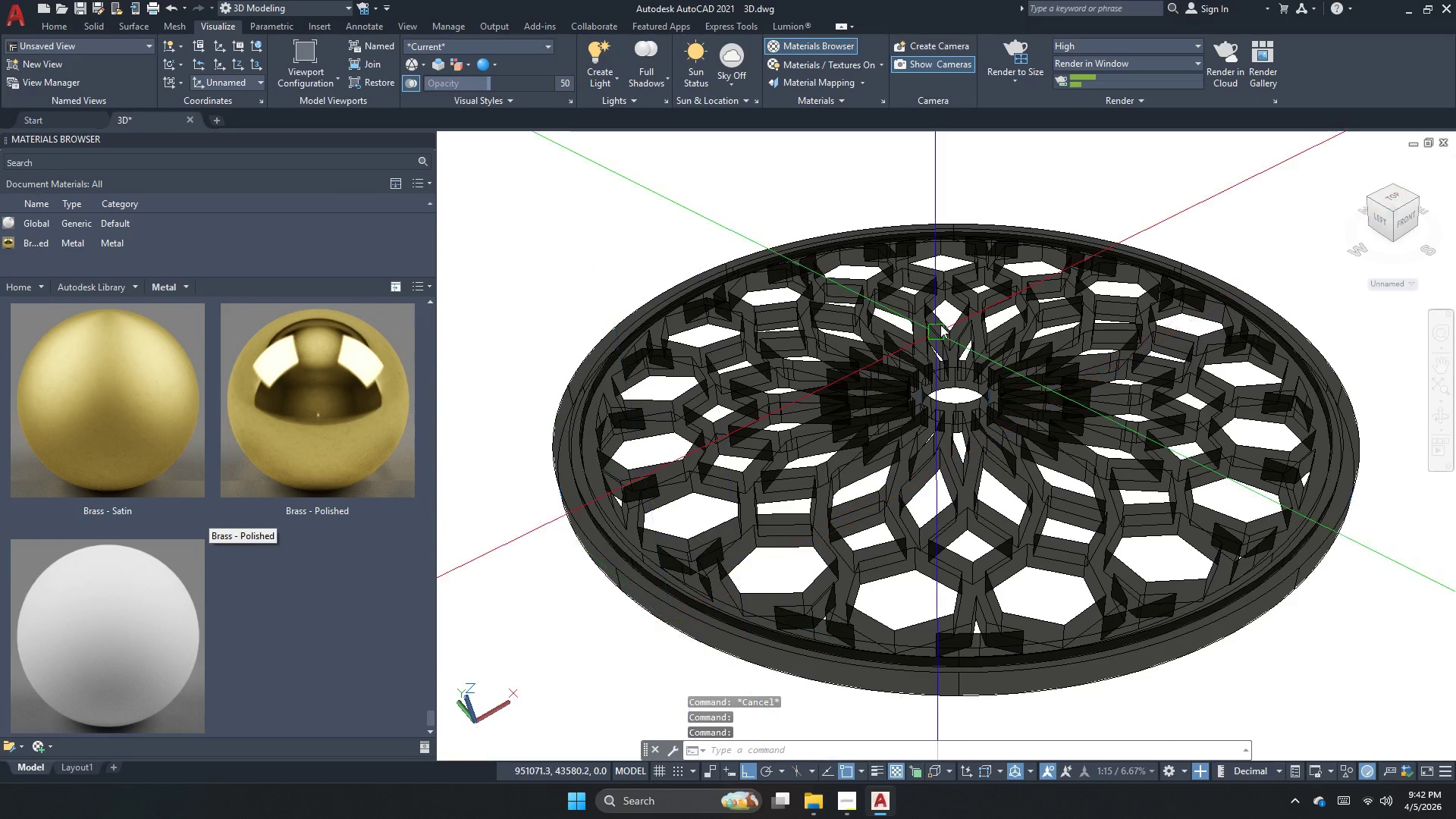 
scroll: coordinate [751, 444], scroll_direction: up, amount: 3.0
 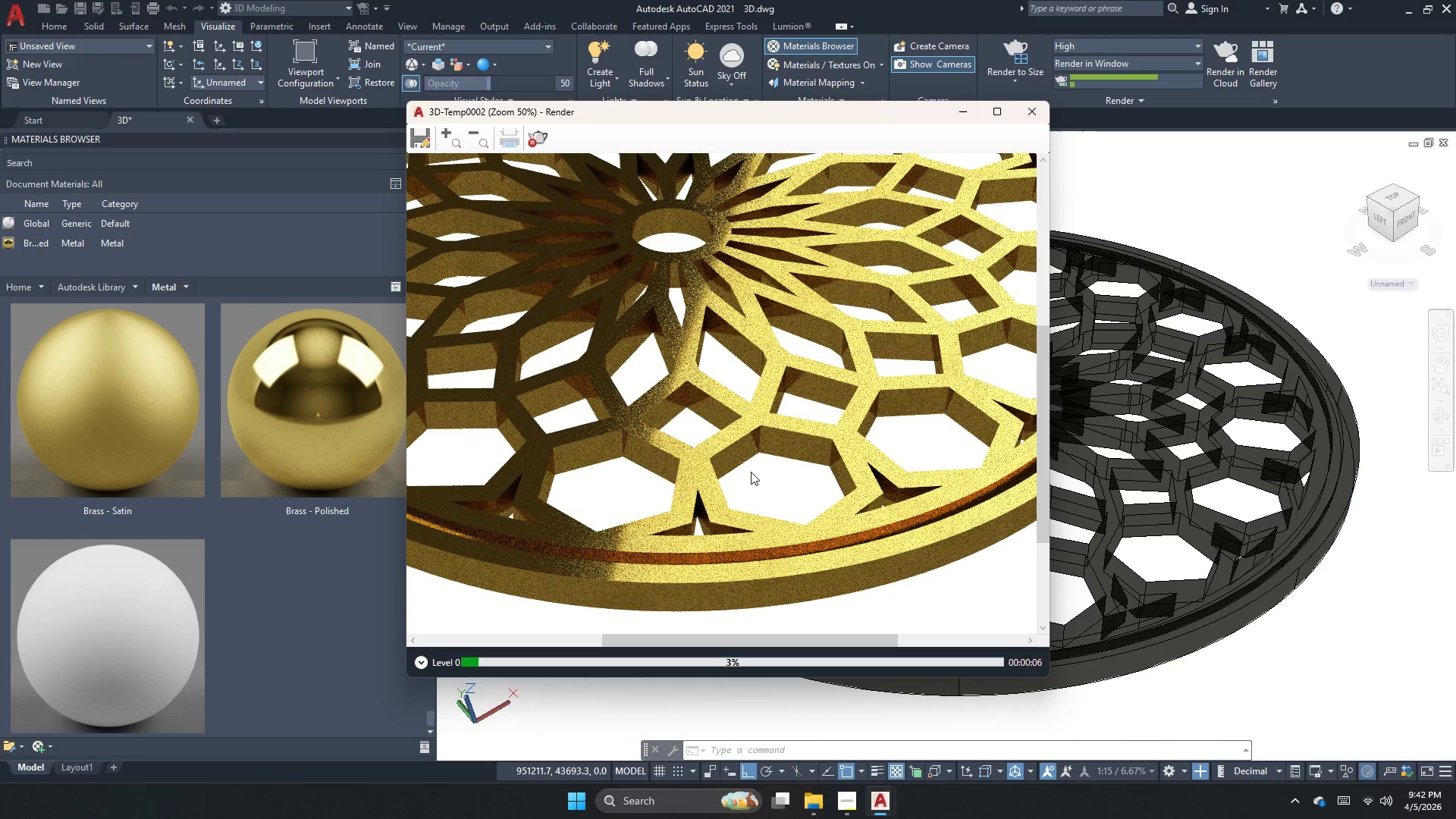 
scroll: coordinate [751, 472], scroll_direction: down, amount: 2.0
 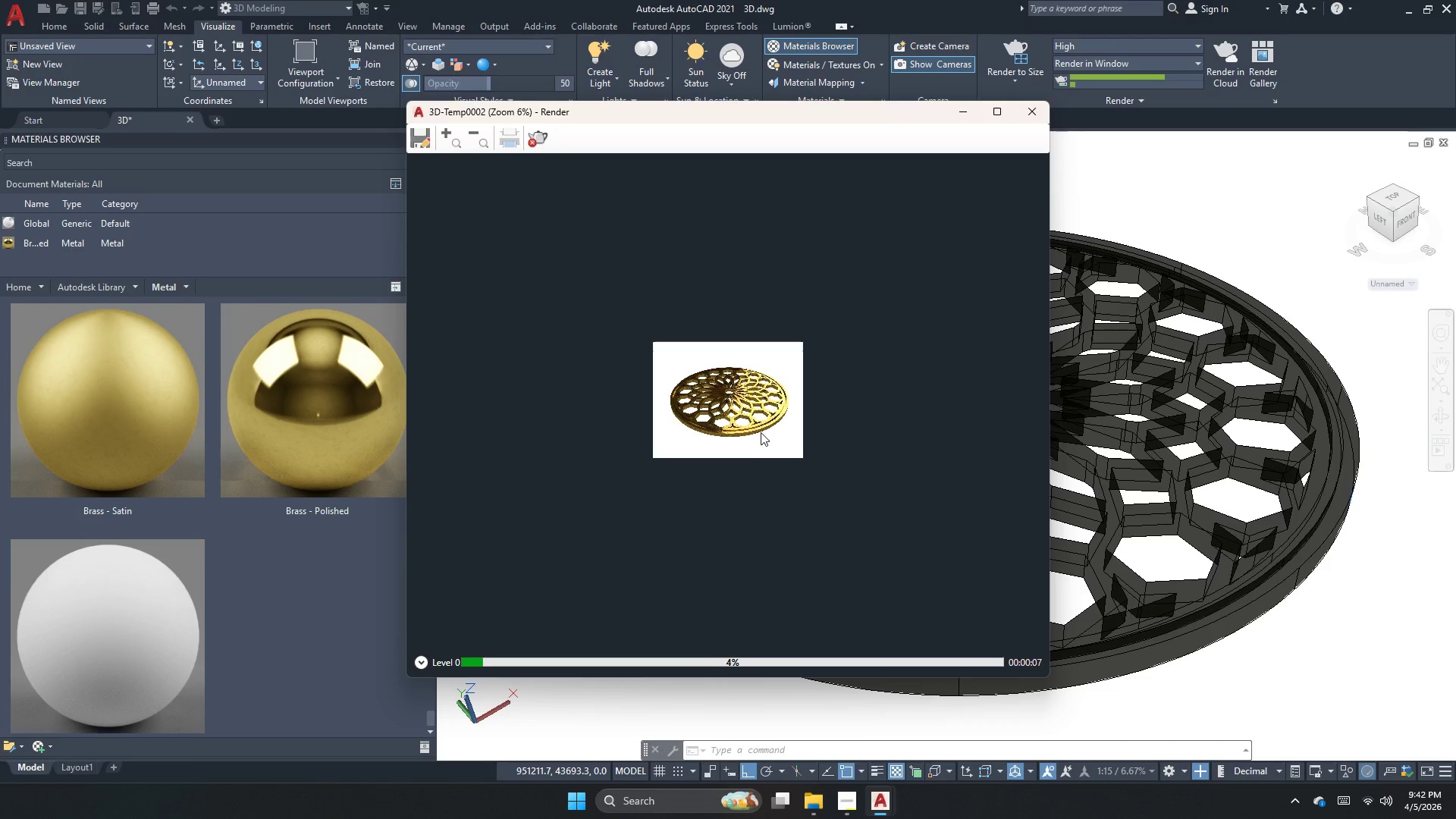 
scroll: coordinate [723, 406], scroll_direction: up, amount: 2.0
 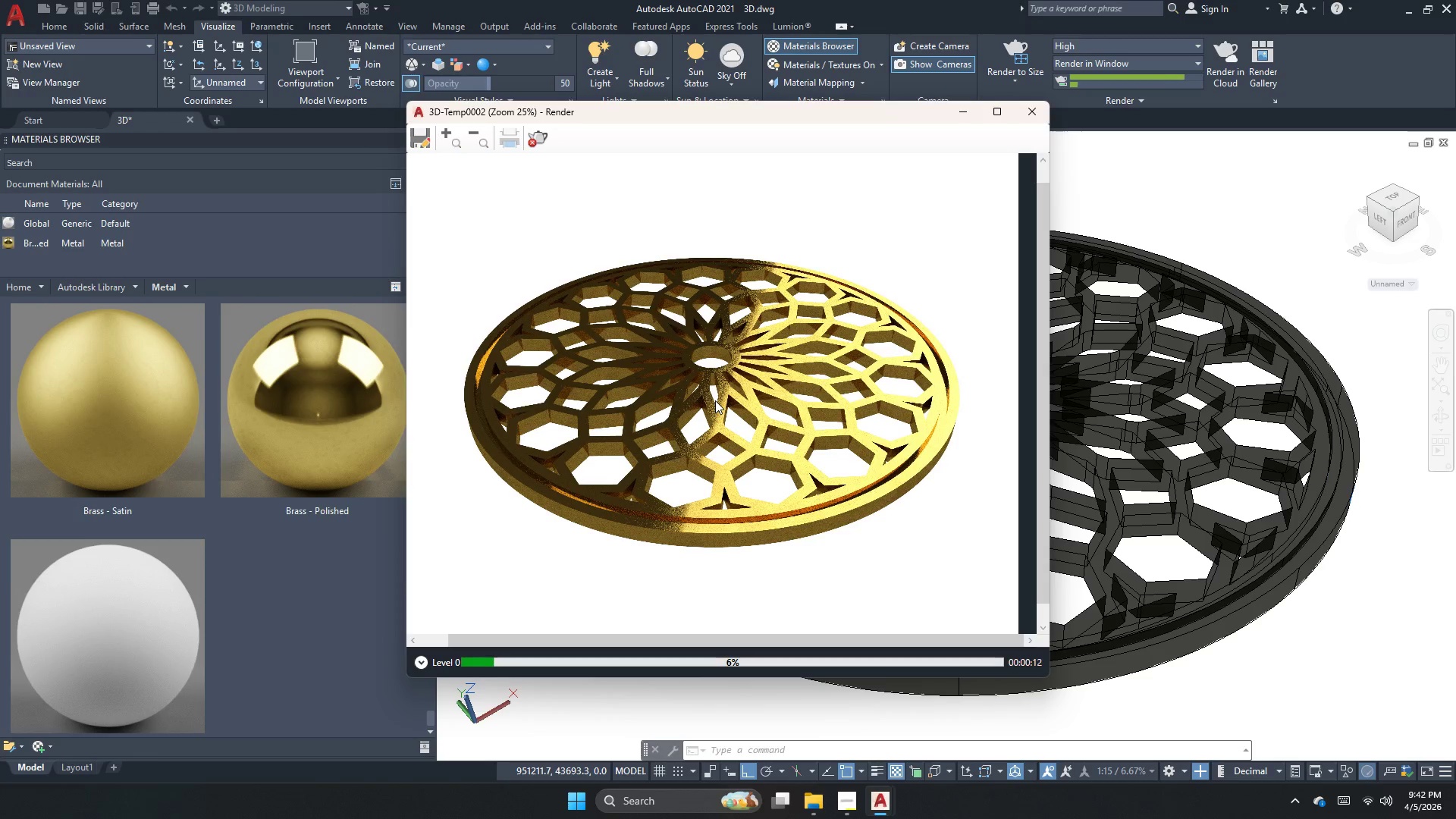 
wait(5.07)
 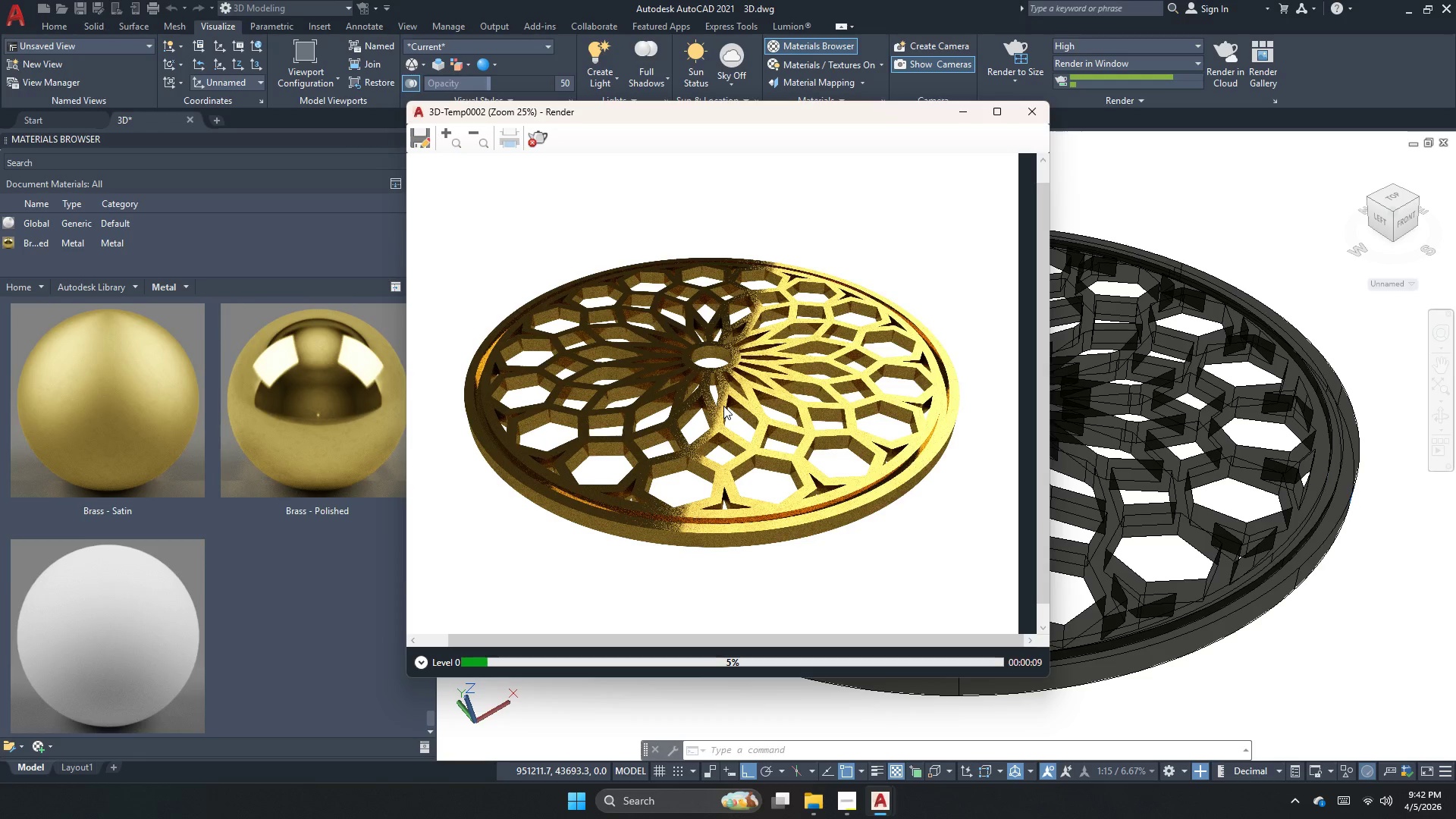 
scroll: coordinate [715, 400], scroll_direction: down, amount: 1.0
 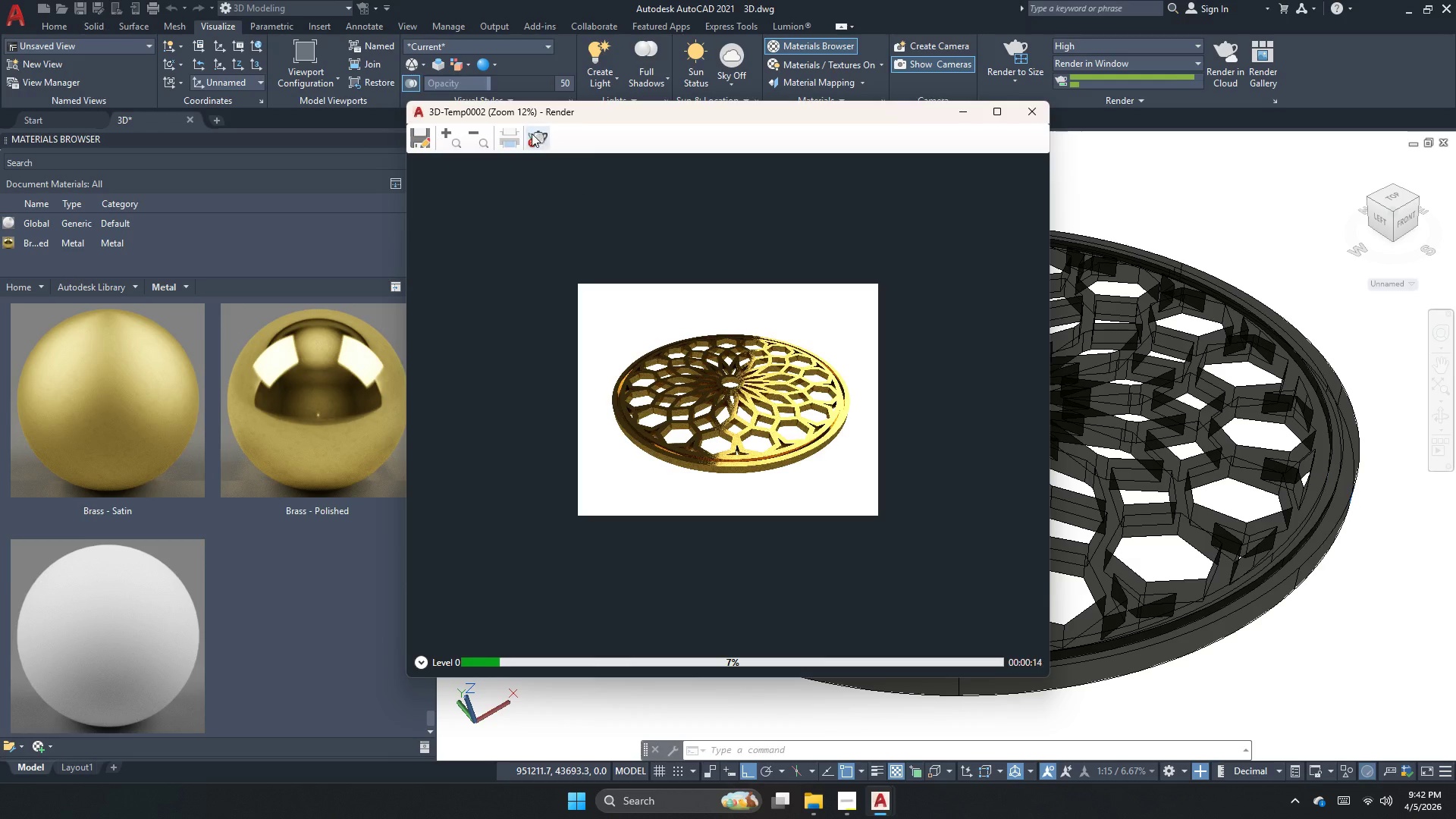 
left_click([530, 133])
 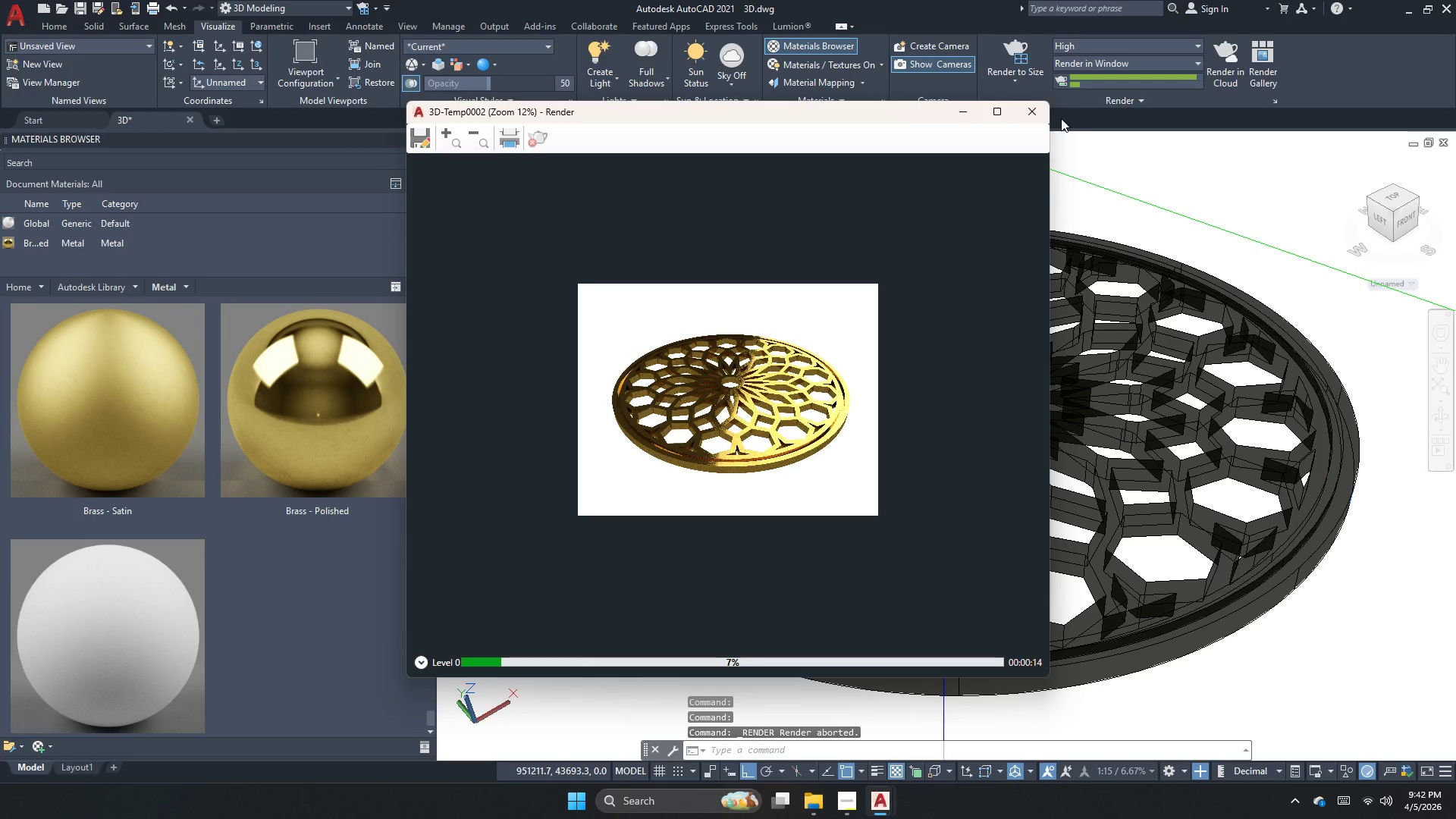 
left_click([1031, 113])
 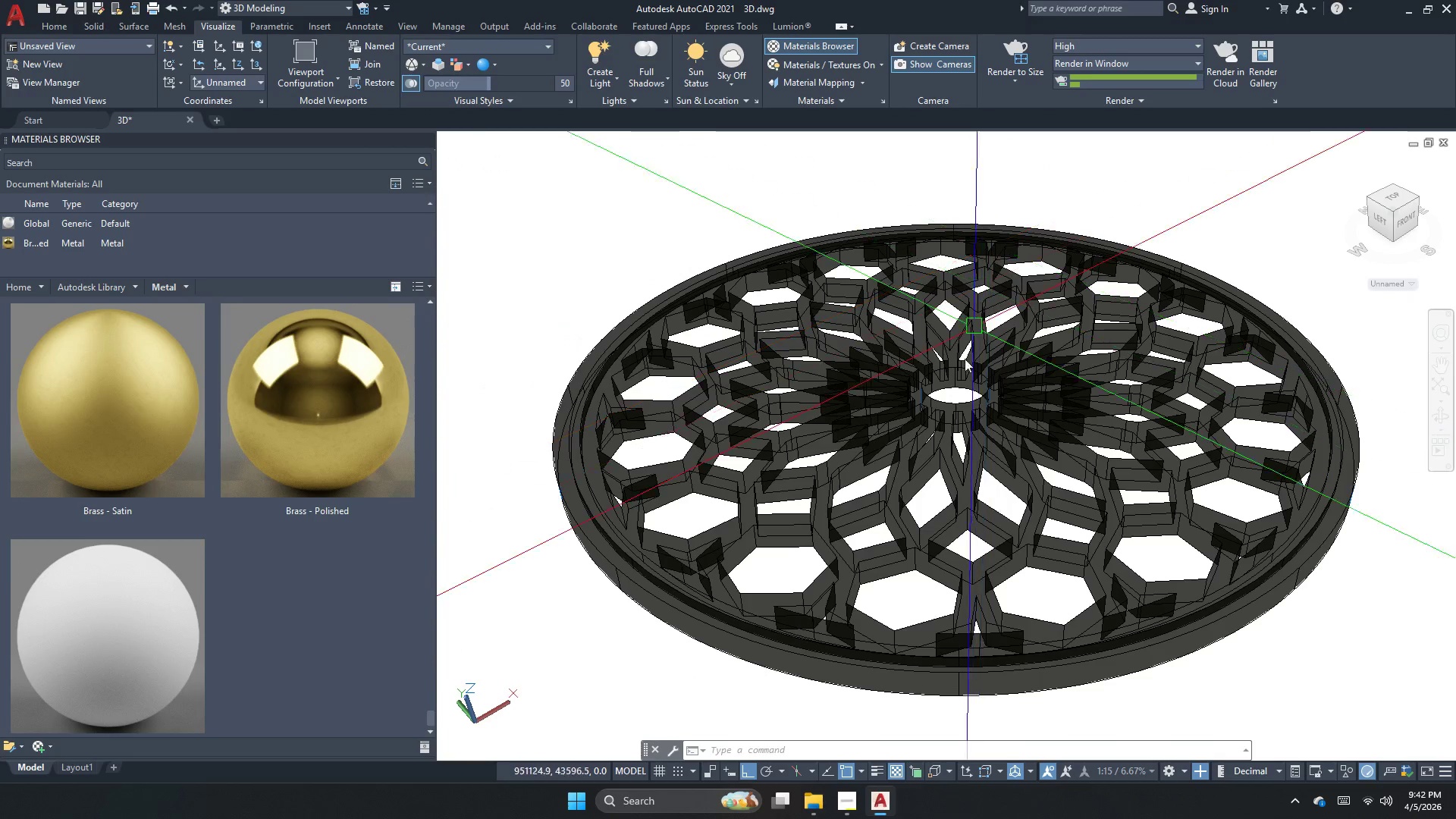 
scroll: coordinate [965, 397], scroll_direction: down, amount: 4.0
 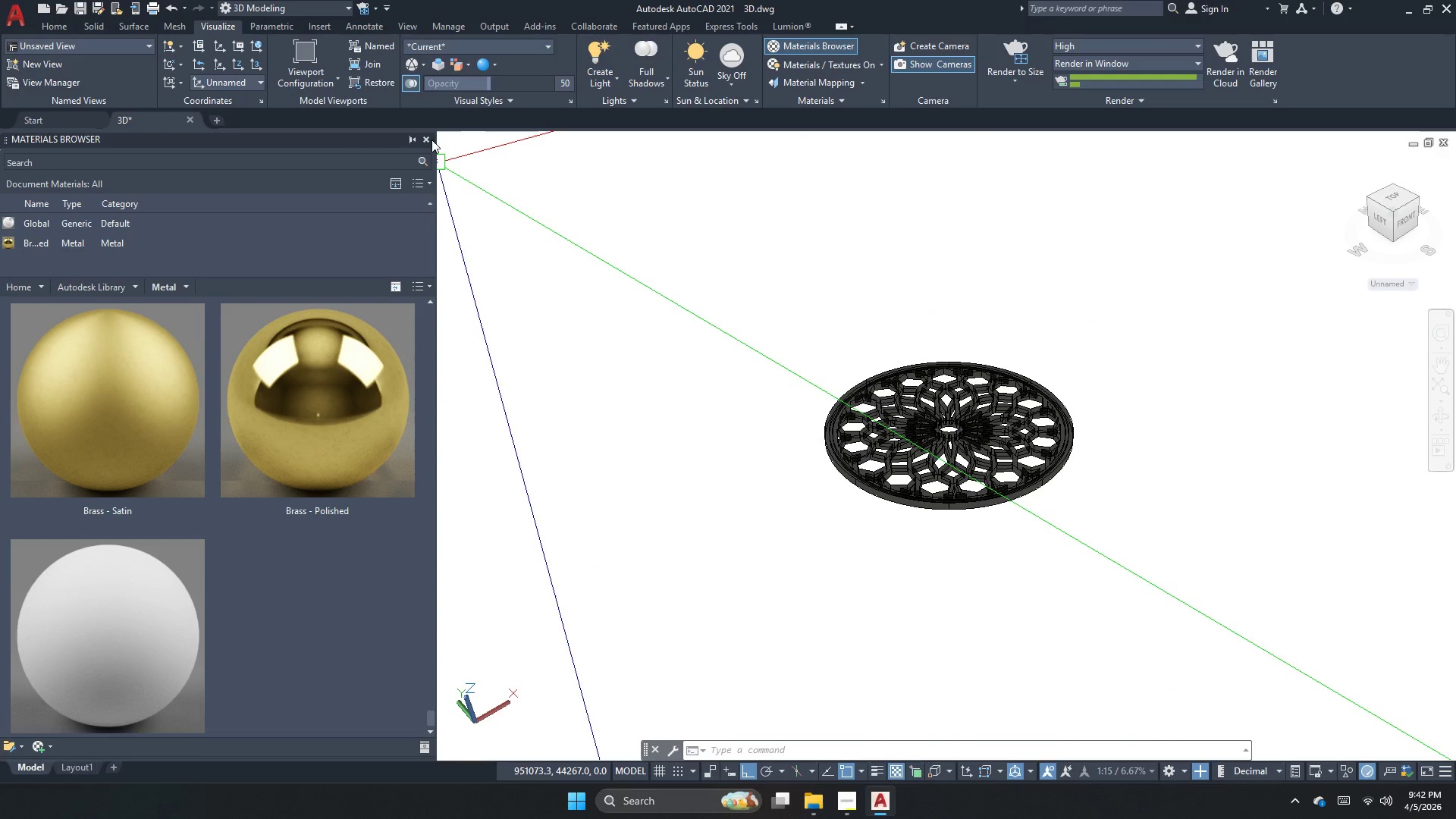 
left_click([431, 140])
 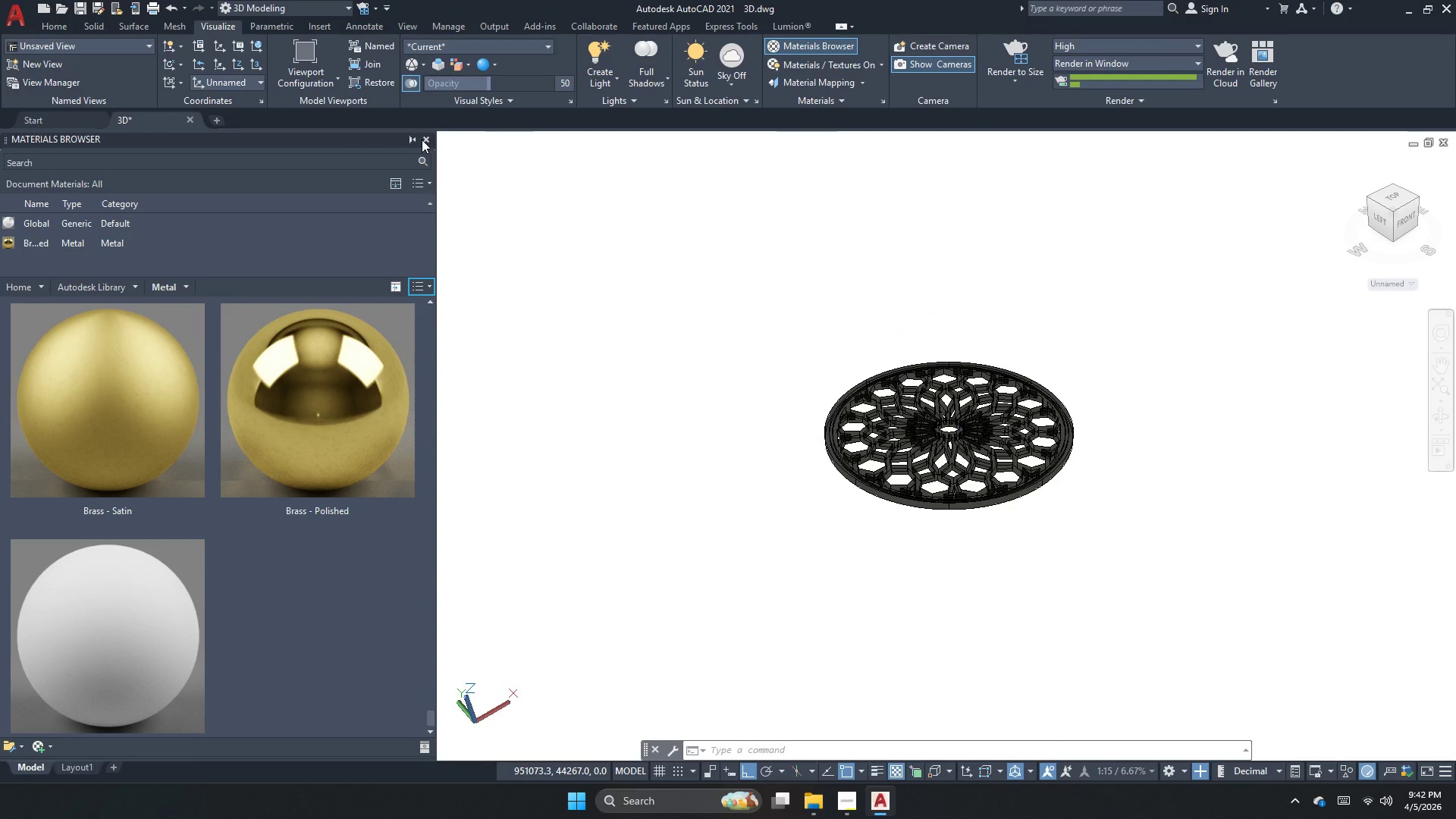 
left_click([422, 140])
 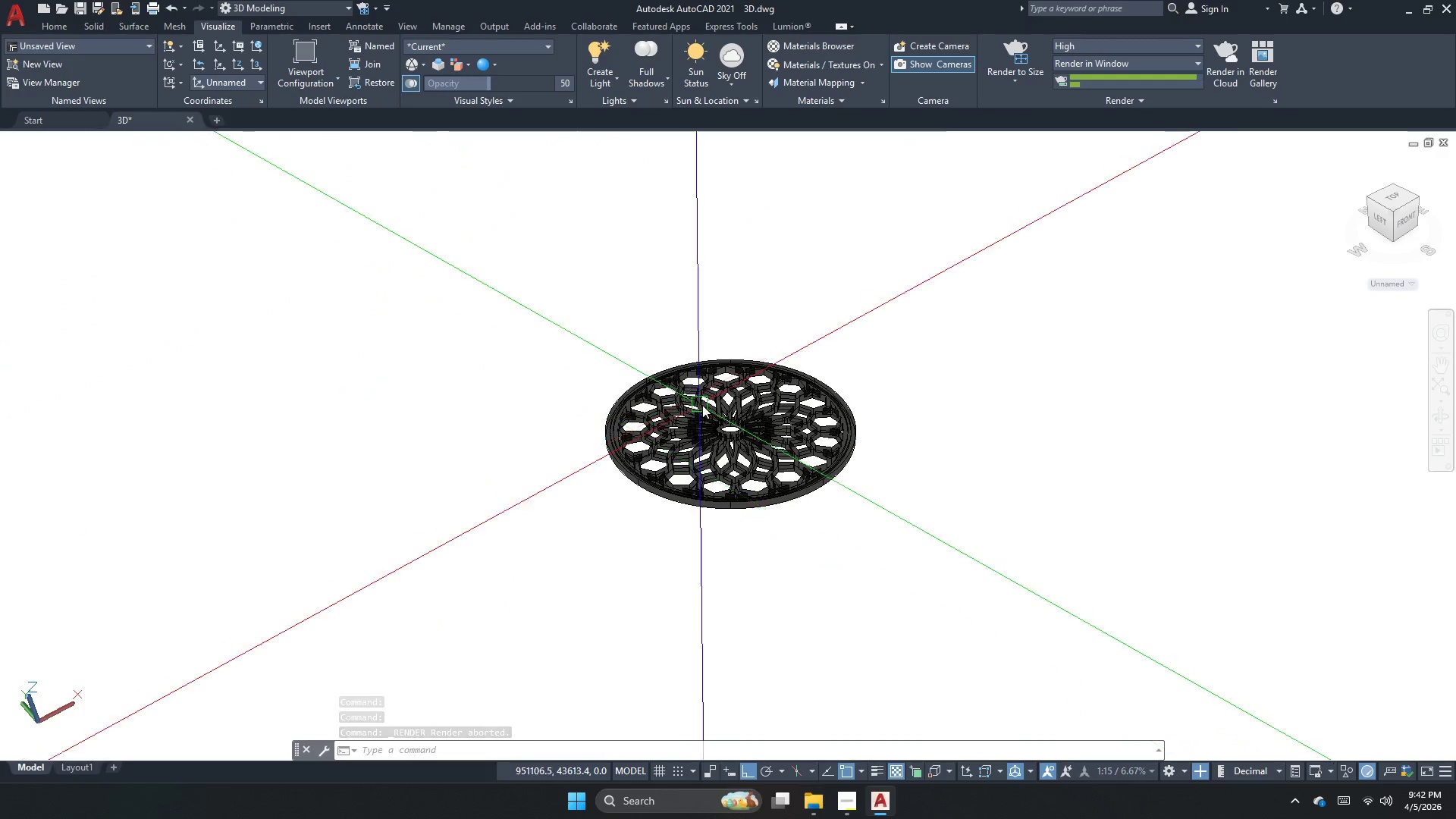 
scroll: coordinate [726, 444], scroll_direction: up, amount: 5.0
 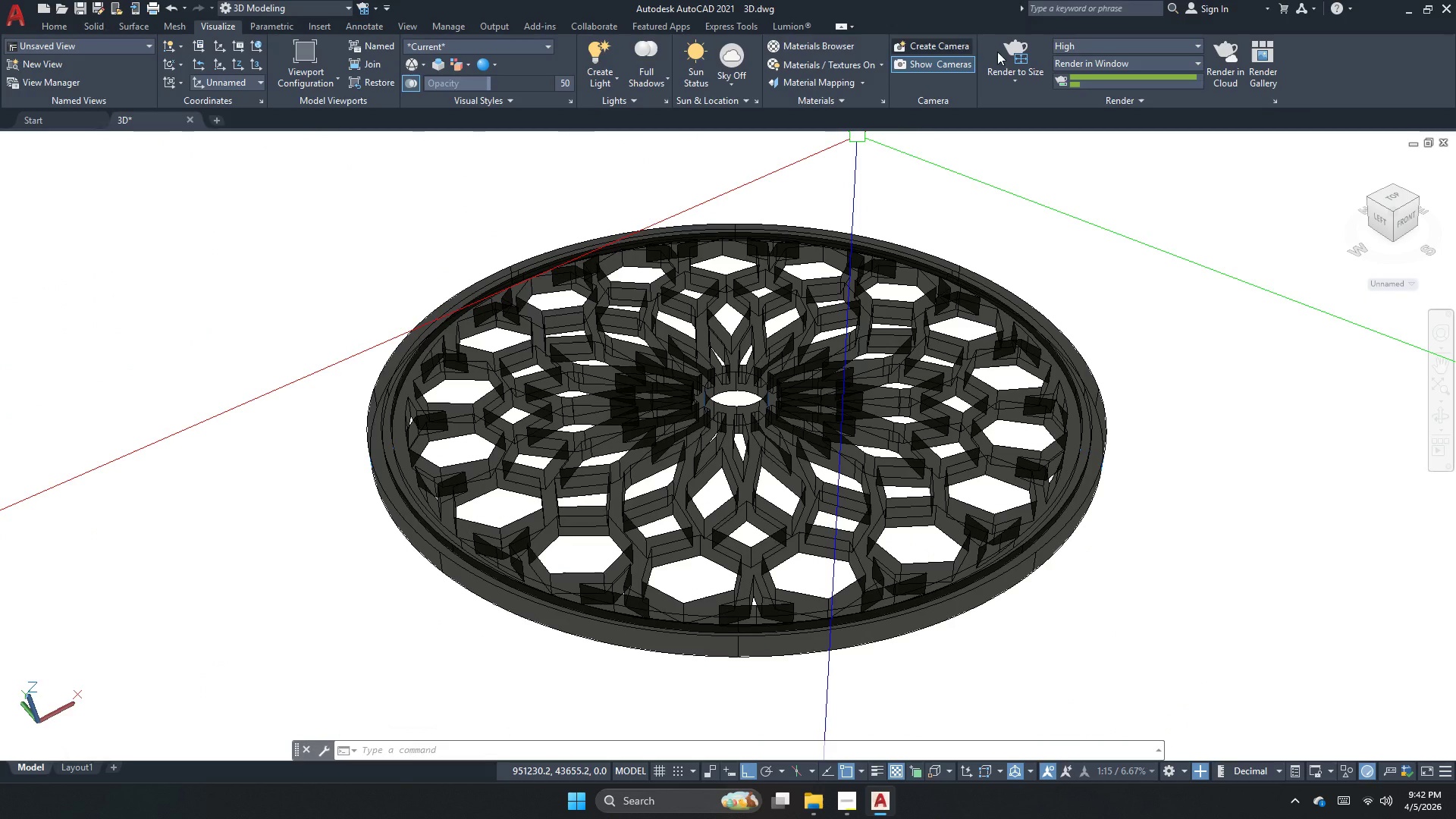 
left_click([1023, 52])
 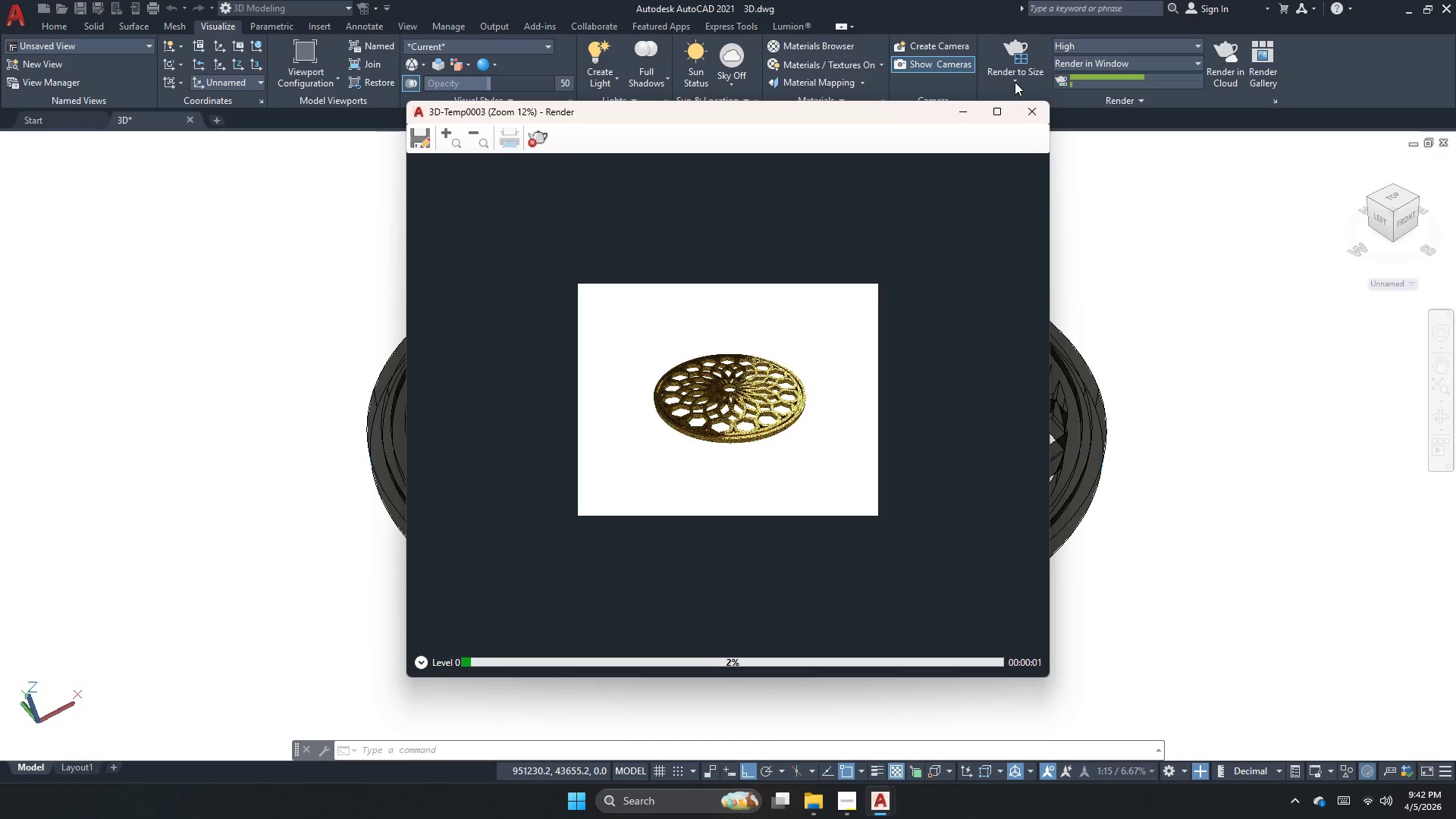 
scroll: coordinate [701, 481], scroll_direction: up, amount: 4.0
 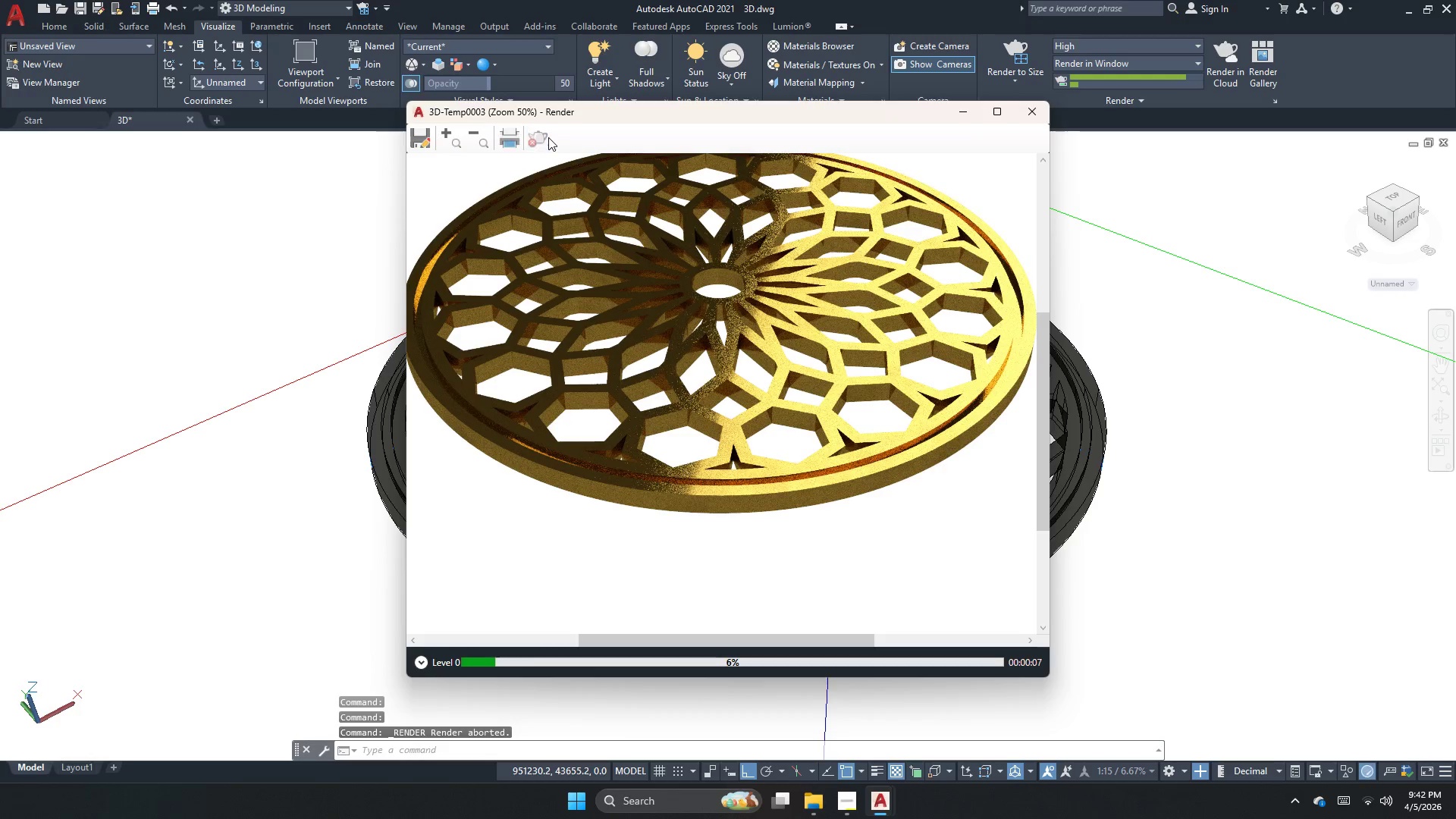 
wait(6.47)
 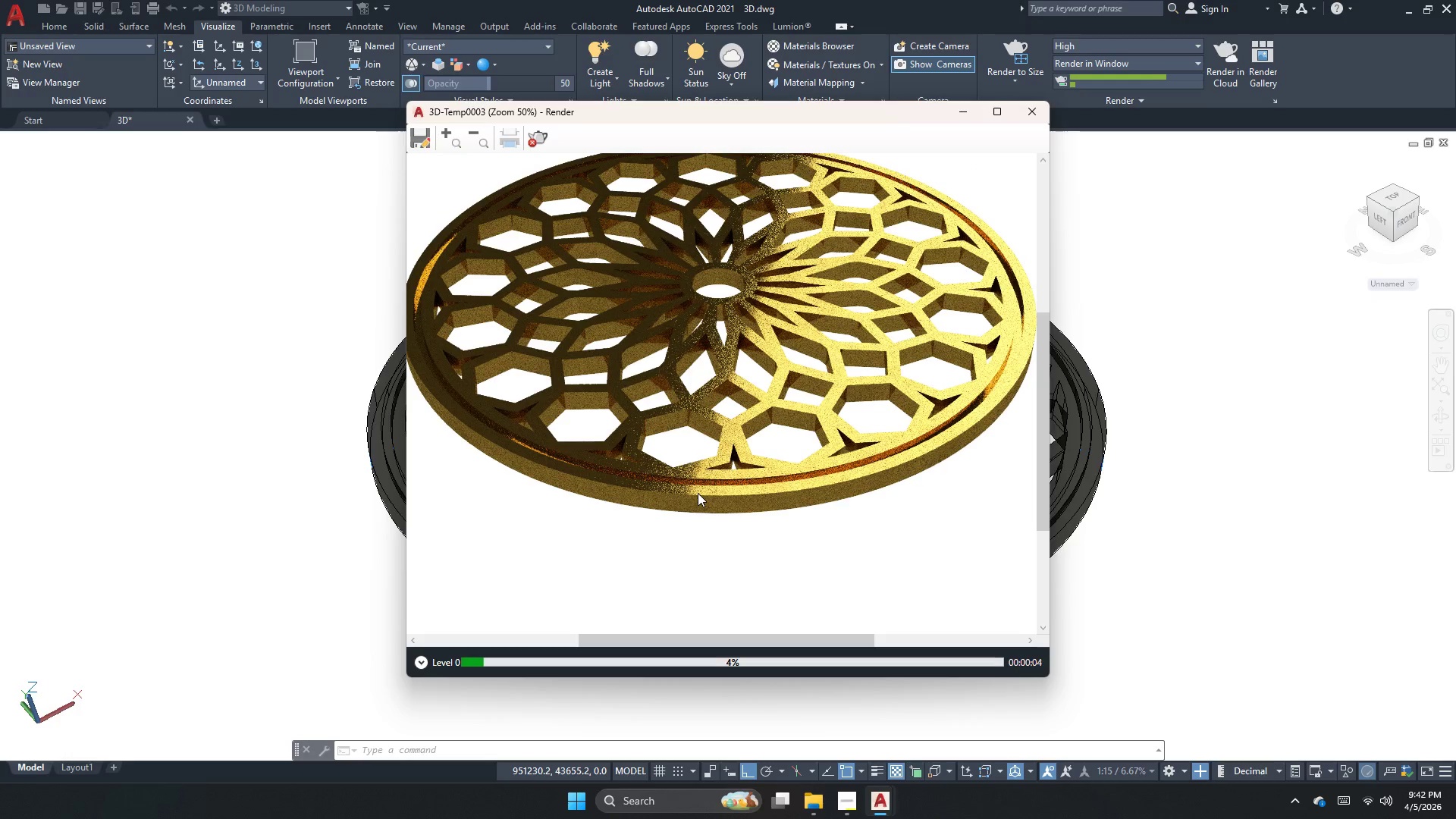 
left_click([1025, 112])
 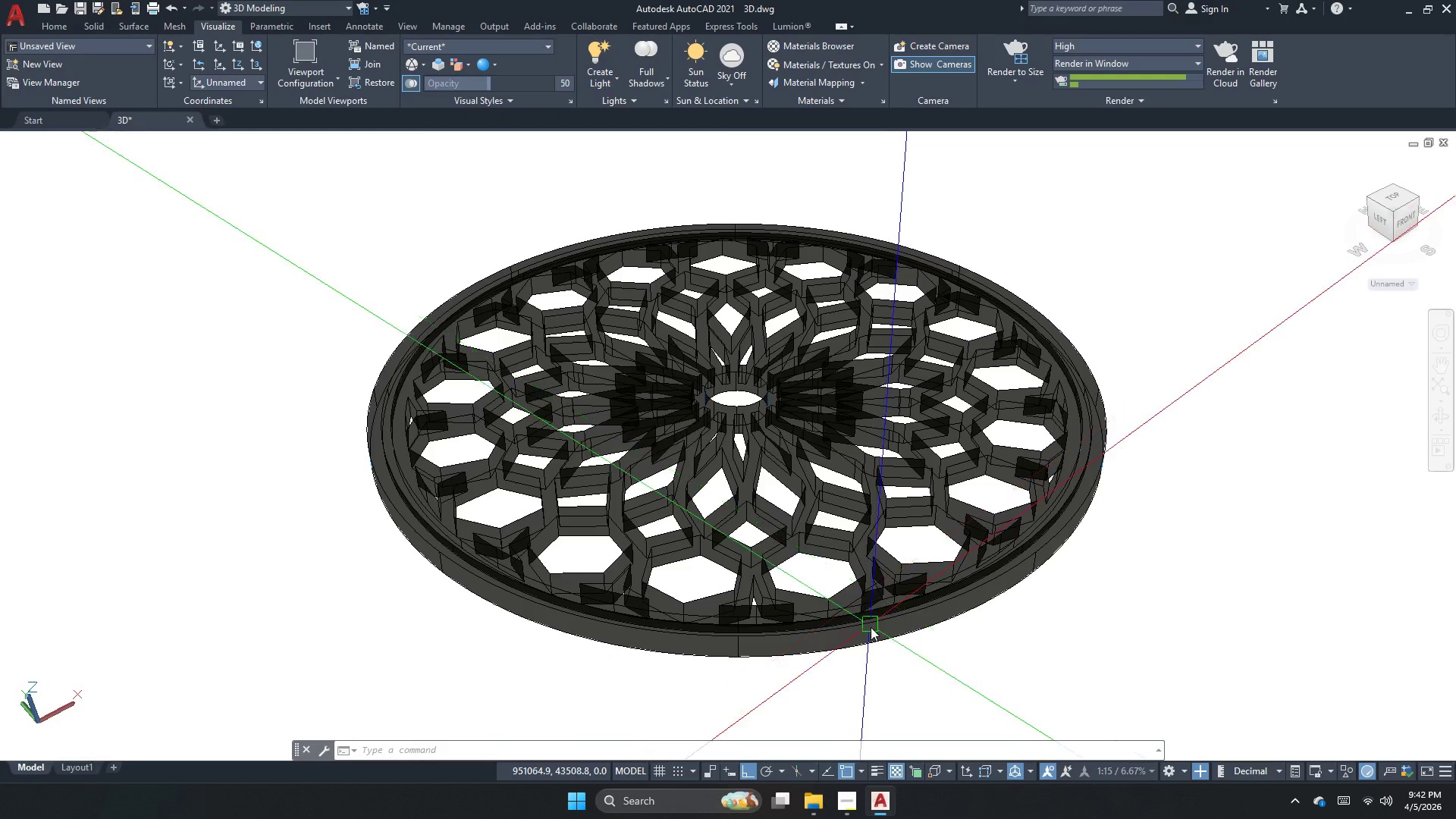 
left_click([871, 628])
 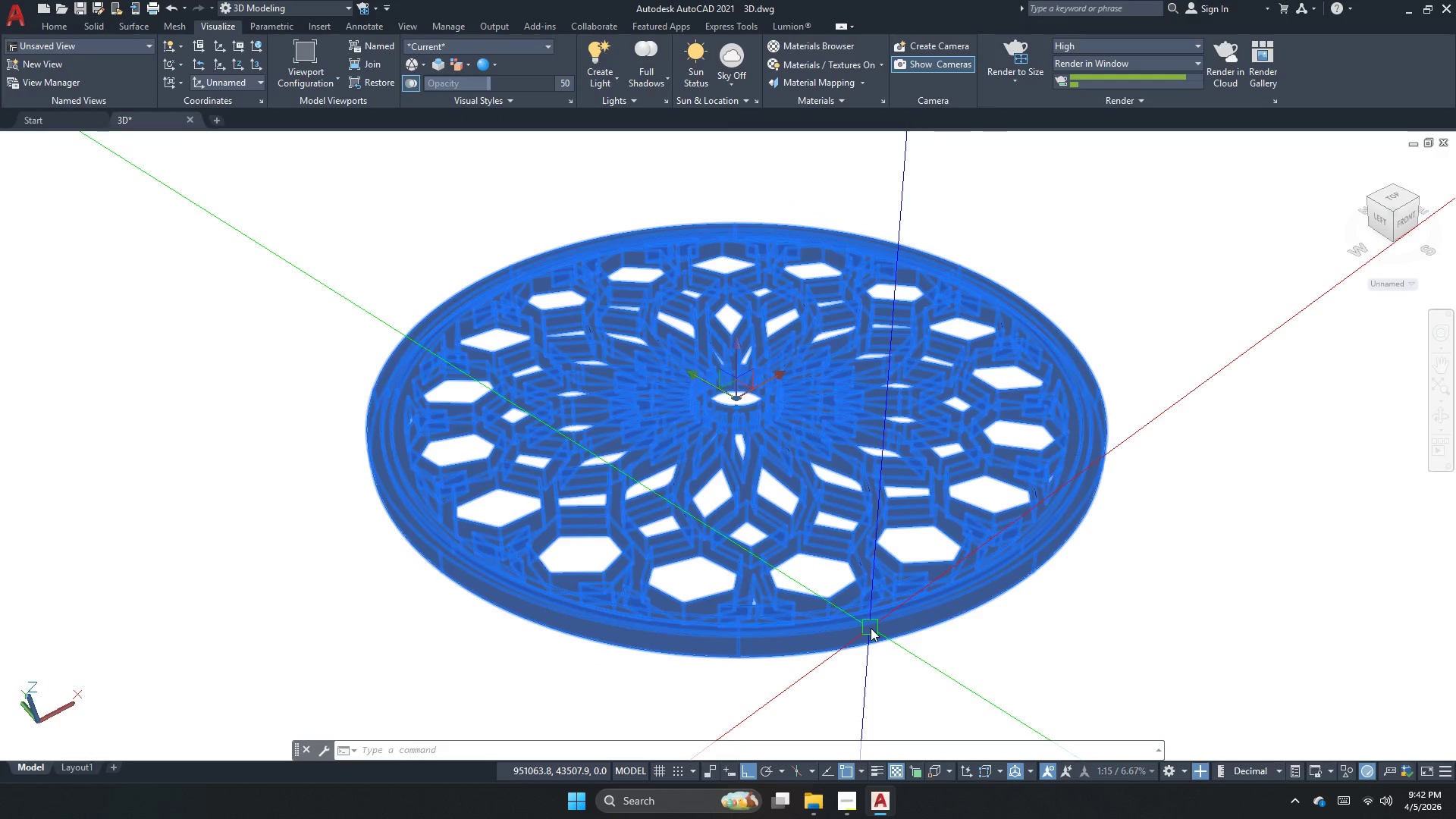 
scroll: coordinate [871, 628], scroll_direction: up, amount: 1.0
 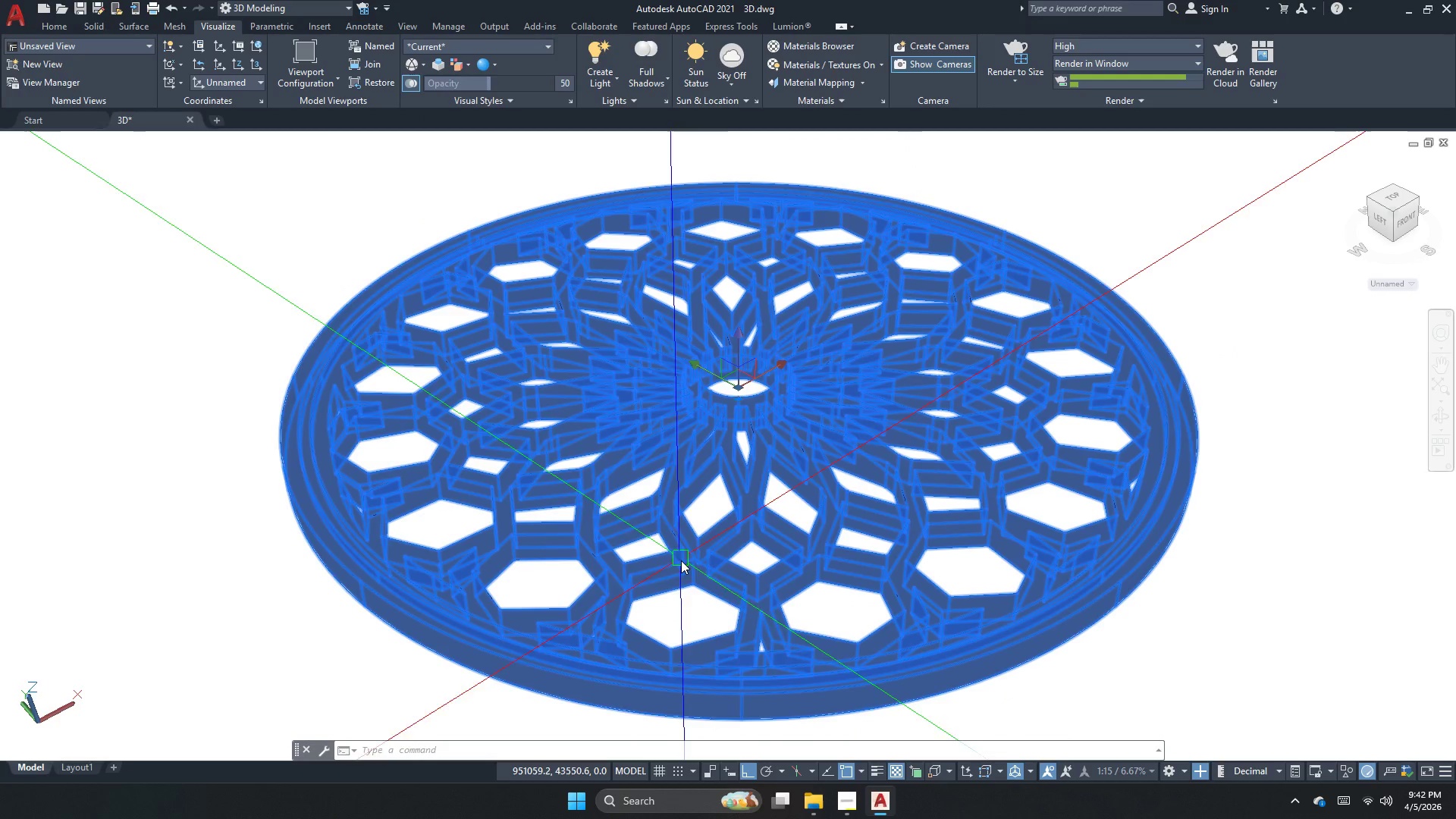 
key(Escape)
key(Escape)
type(rmt )
 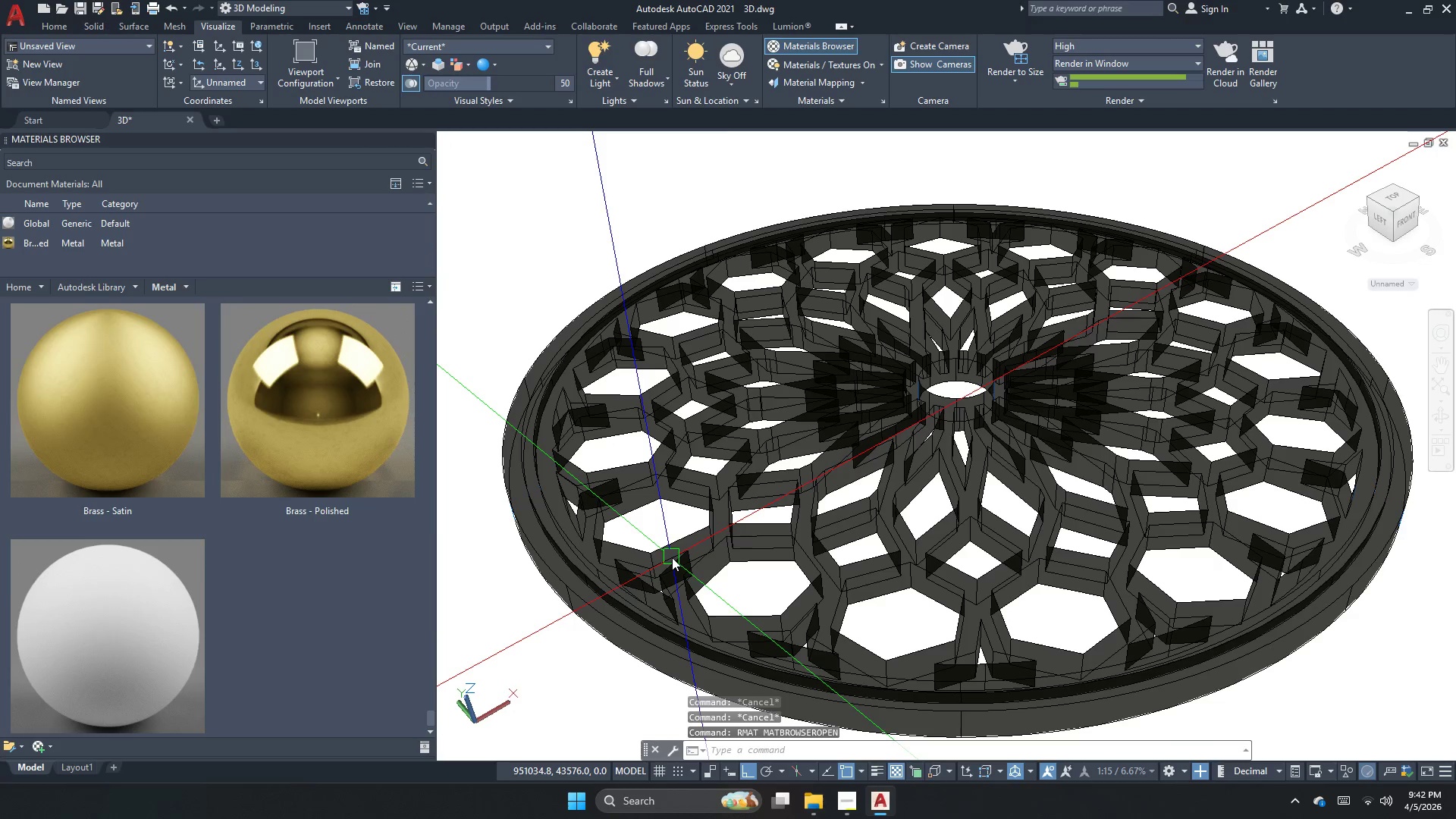 
hold_key(key=A, duration=0.34)
 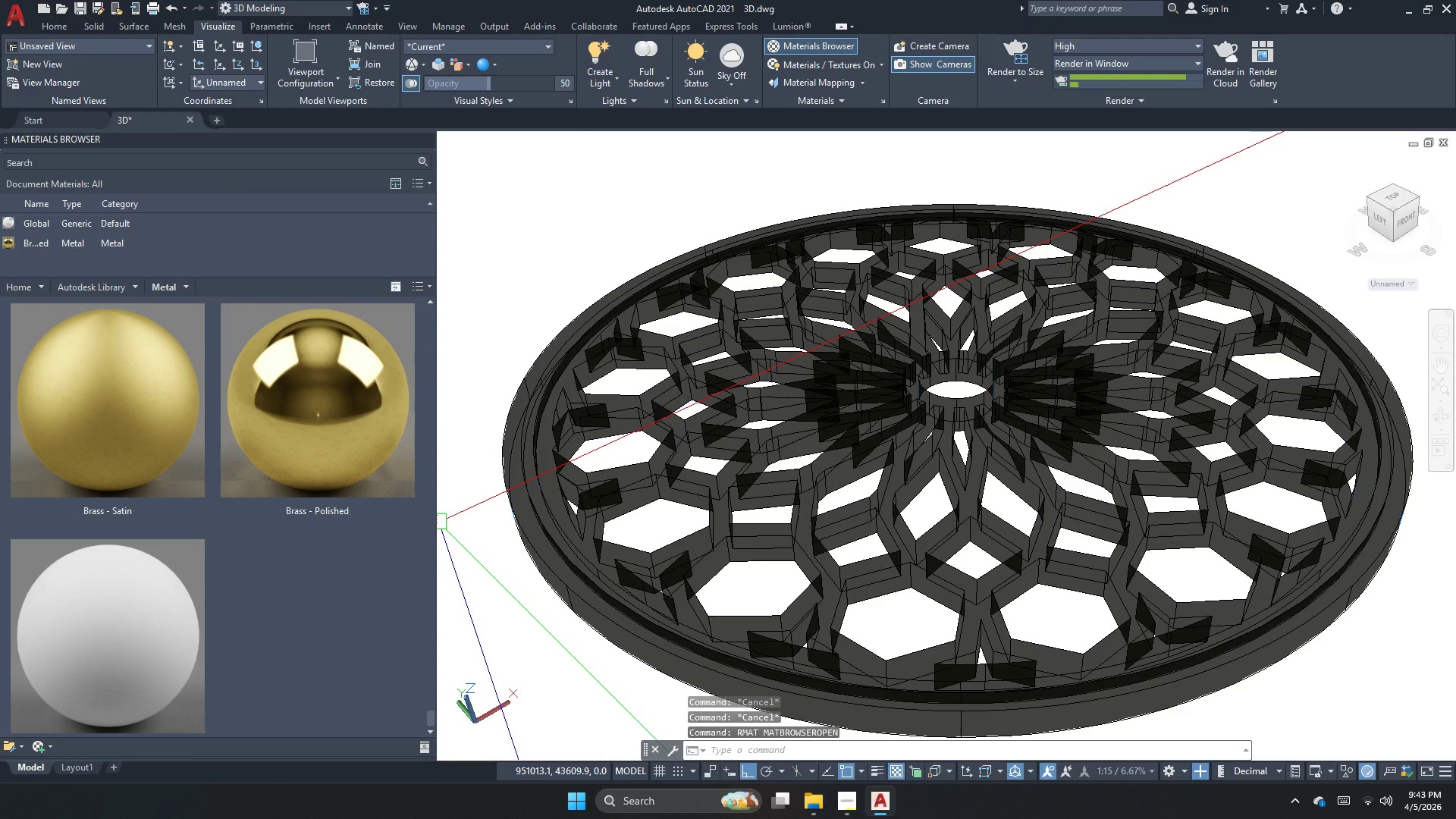 
left_click([857, 818])